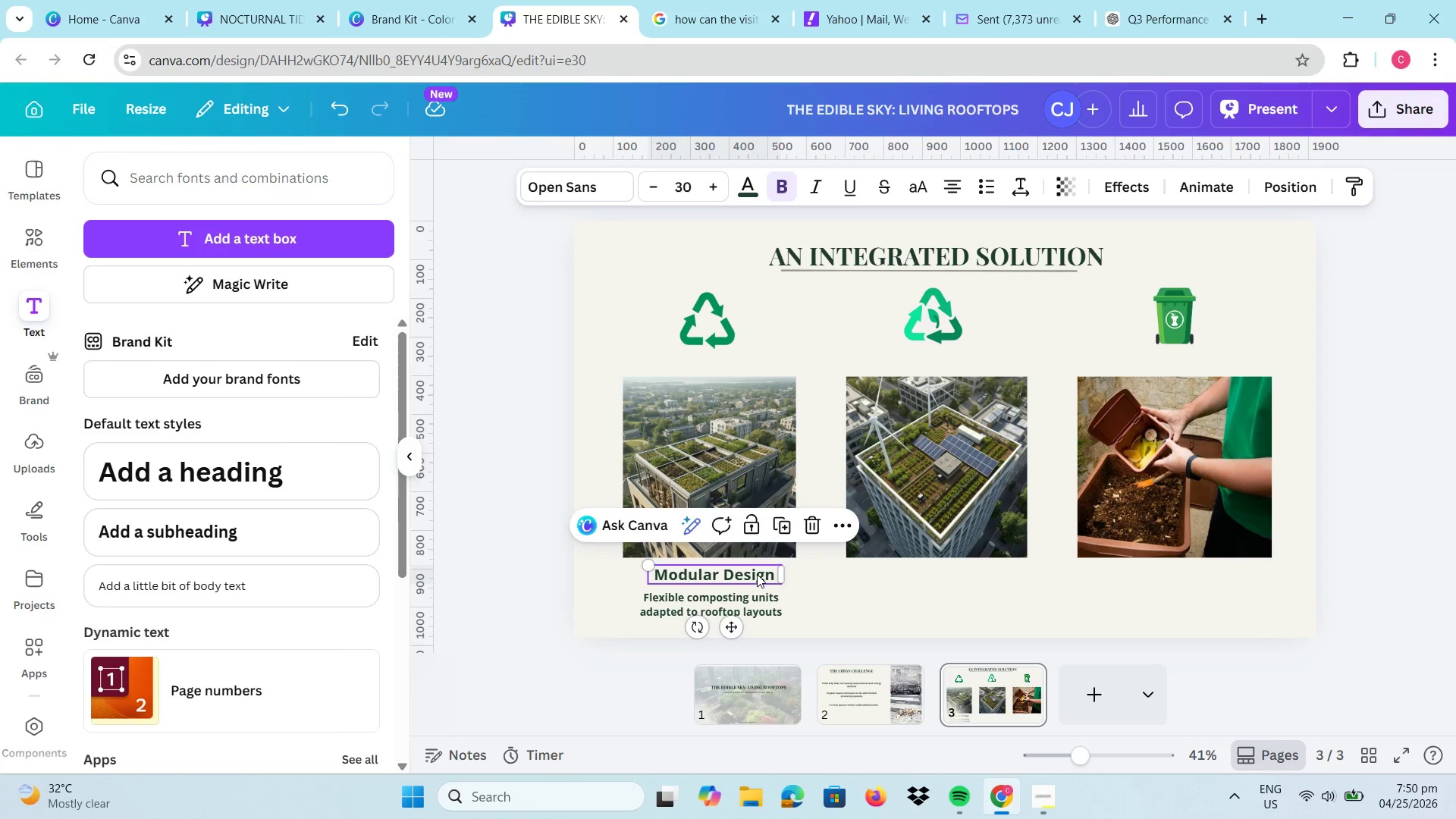 
key(Control+V)
 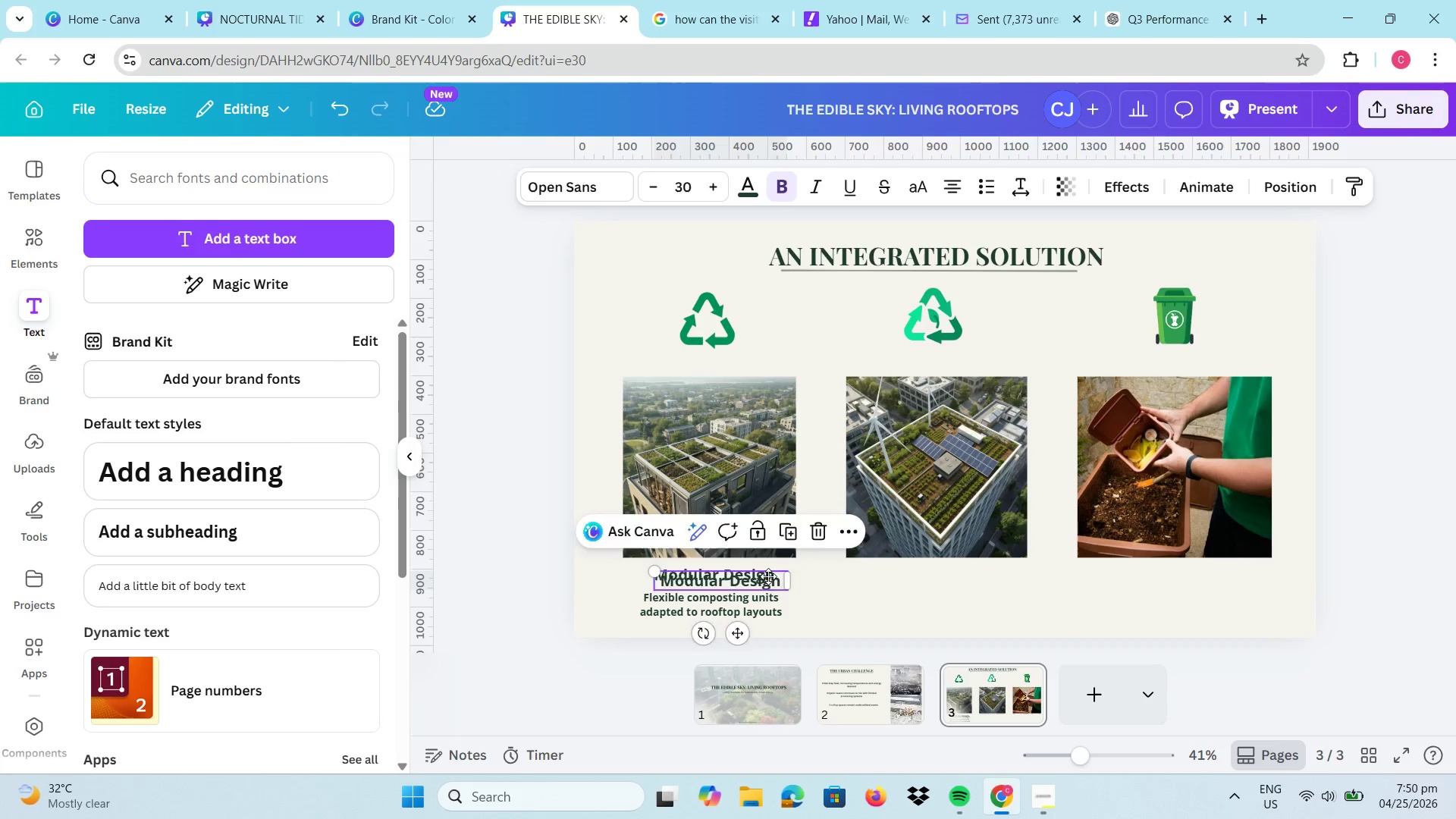 
left_click_drag(start_coordinate=[748, 577], to_coordinate=[966, 572])
 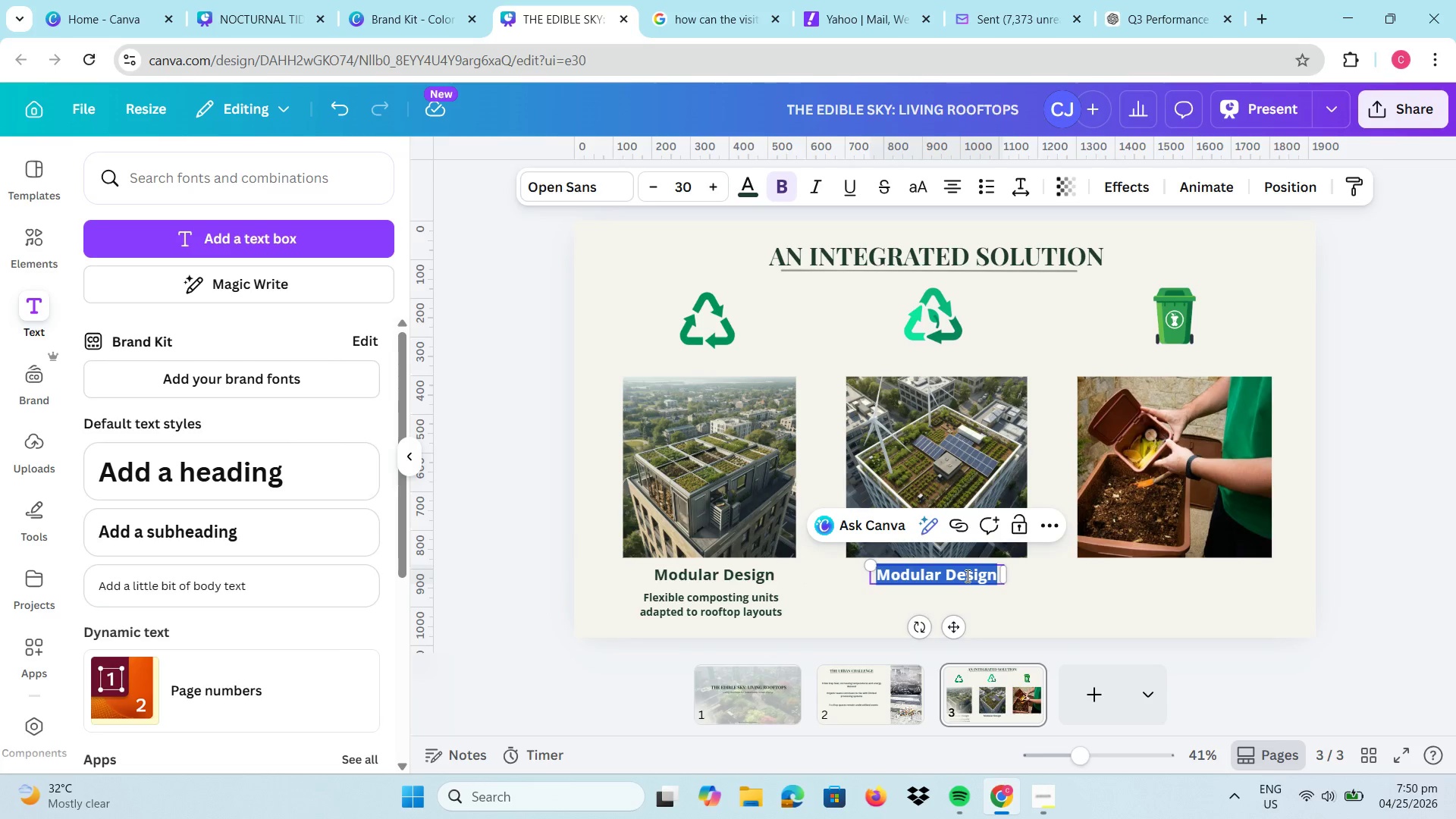 
double_click([966, 576])
 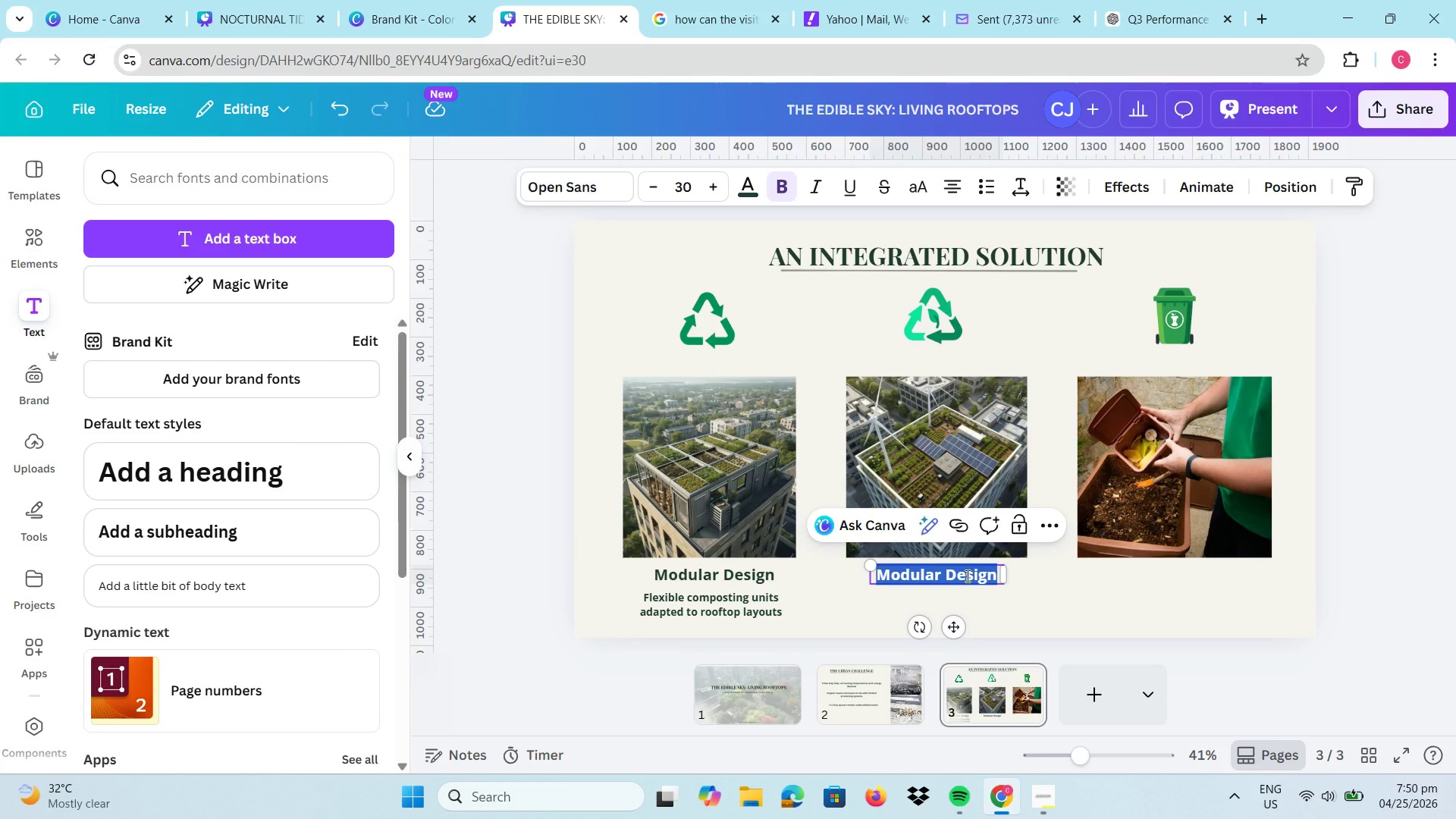 
type(Closed-Loop System)
 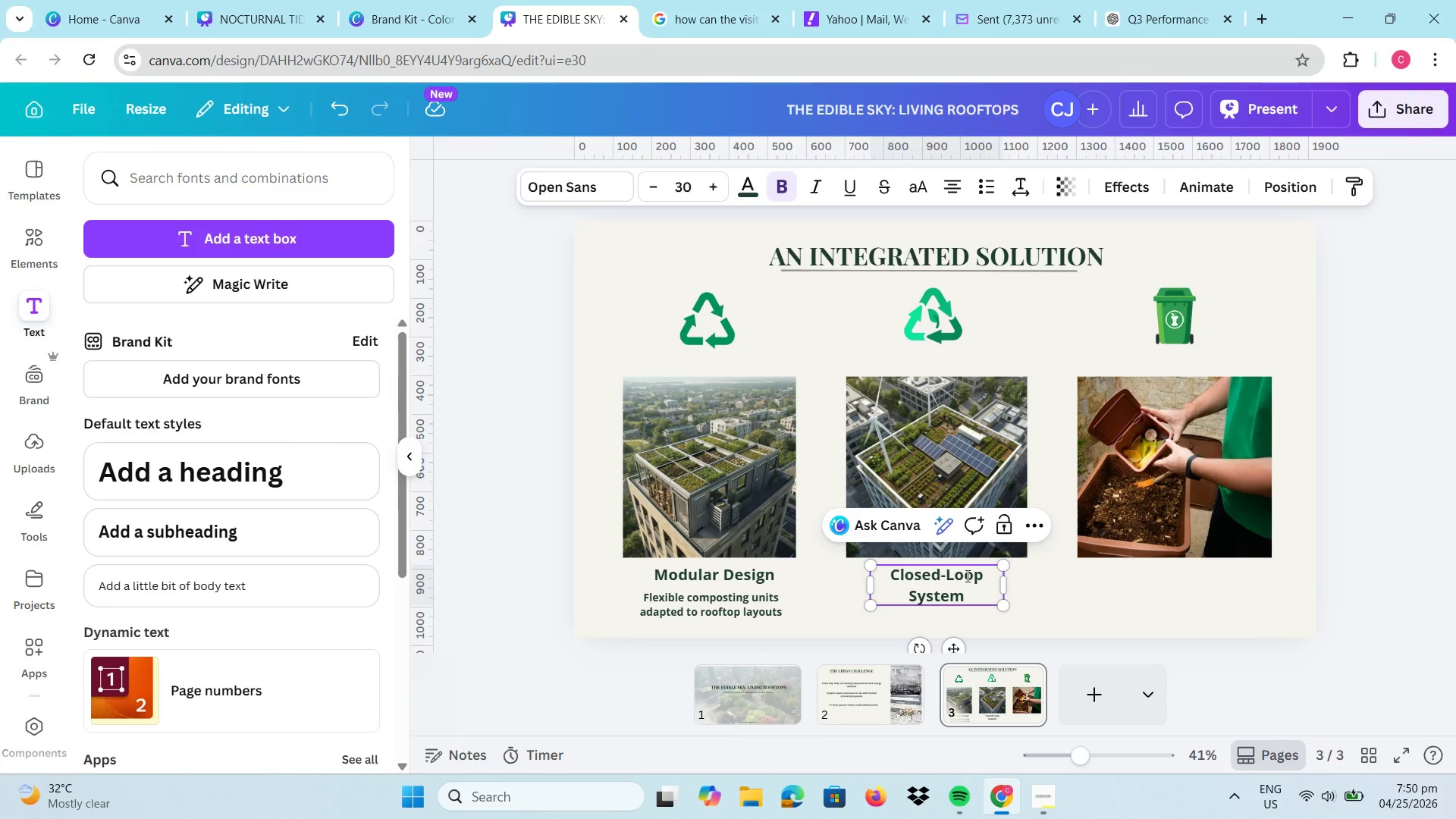 
left_click_drag(start_coordinate=[1003, 584], to_coordinate=[1009, 584])
 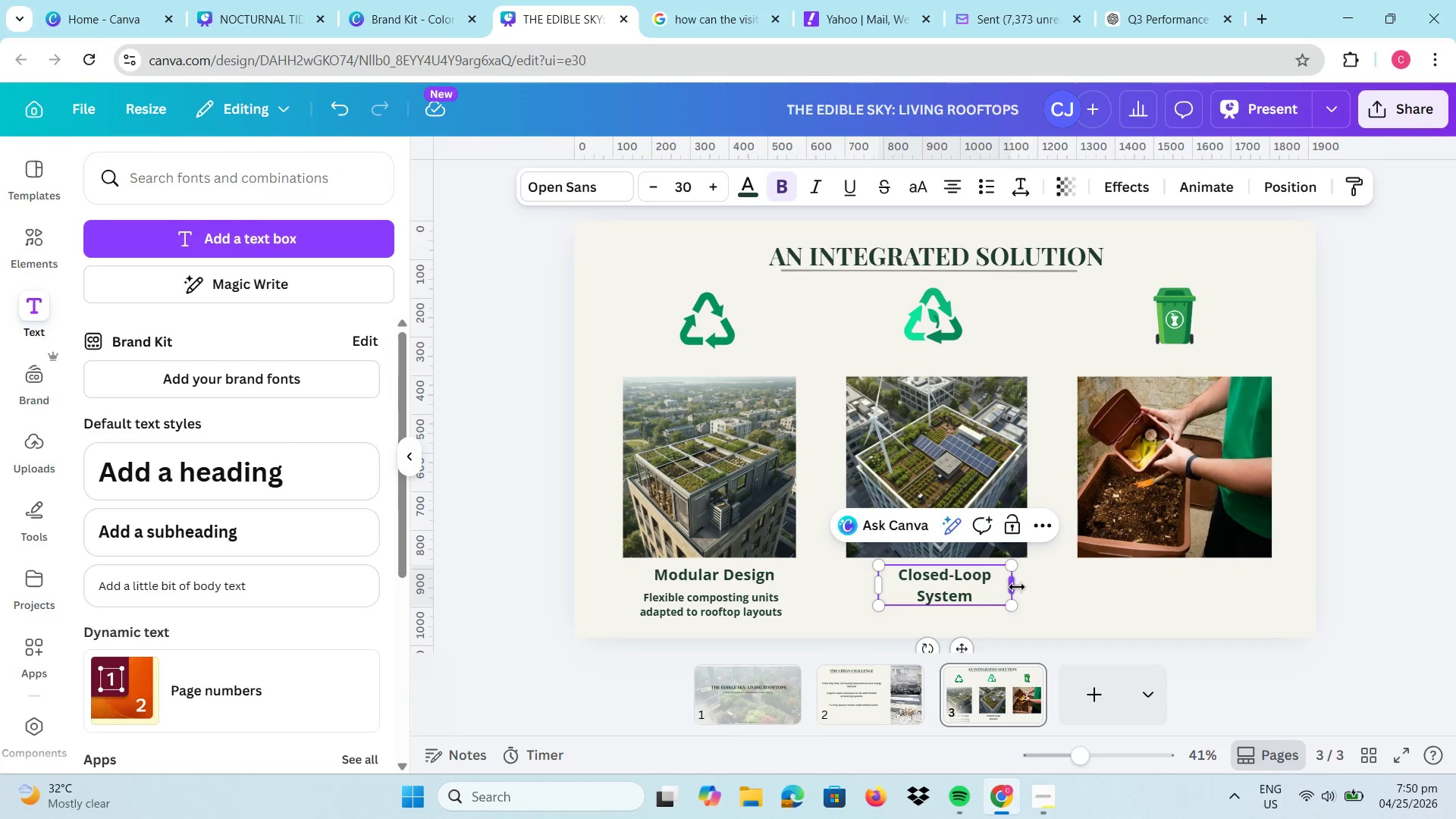 
left_click_drag(start_coordinate=[1015, 588], to_coordinate=[1047, 582])
 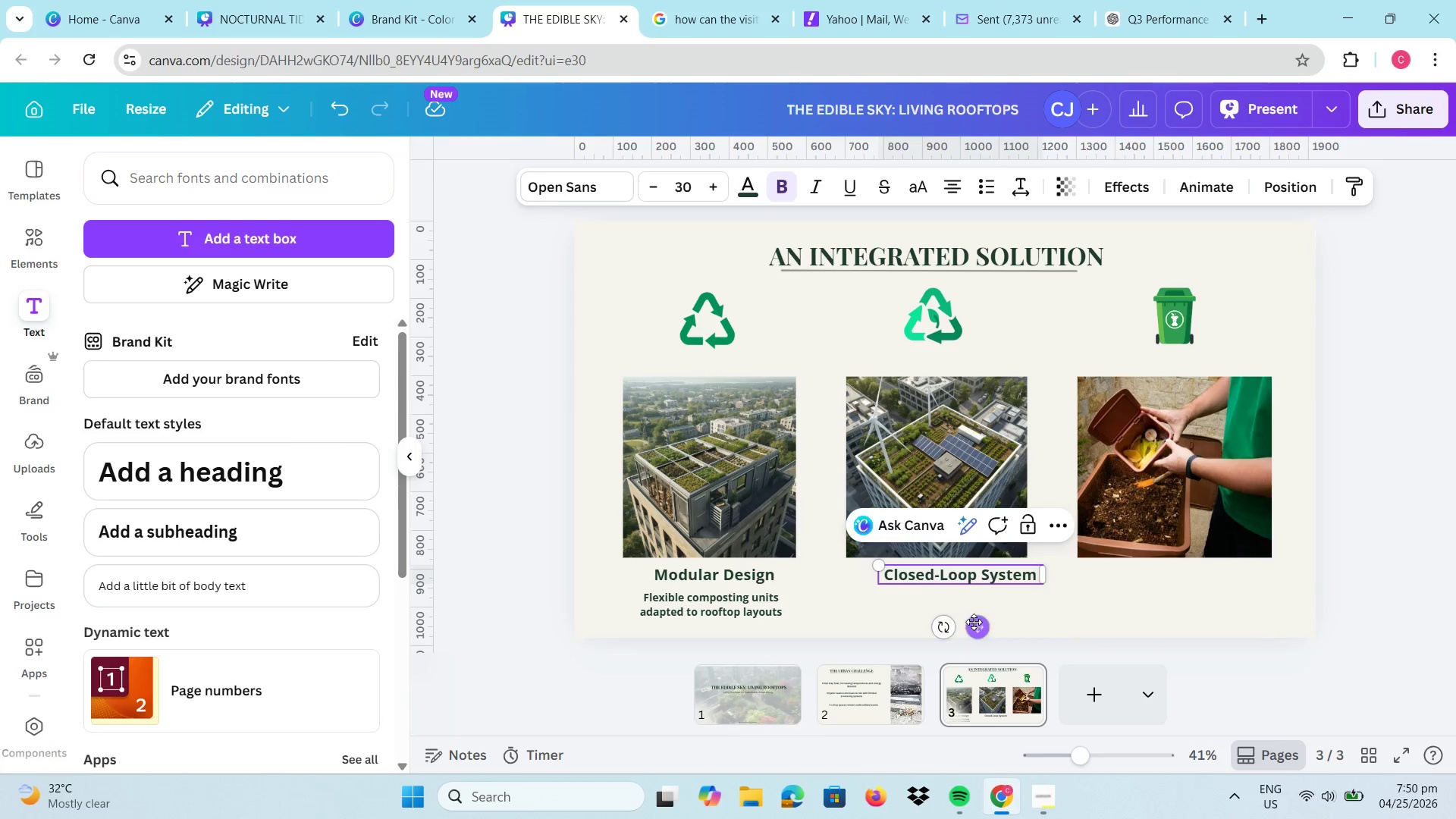 
left_click_drag(start_coordinate=[974, 624], to_coordinate=[954, 621])
 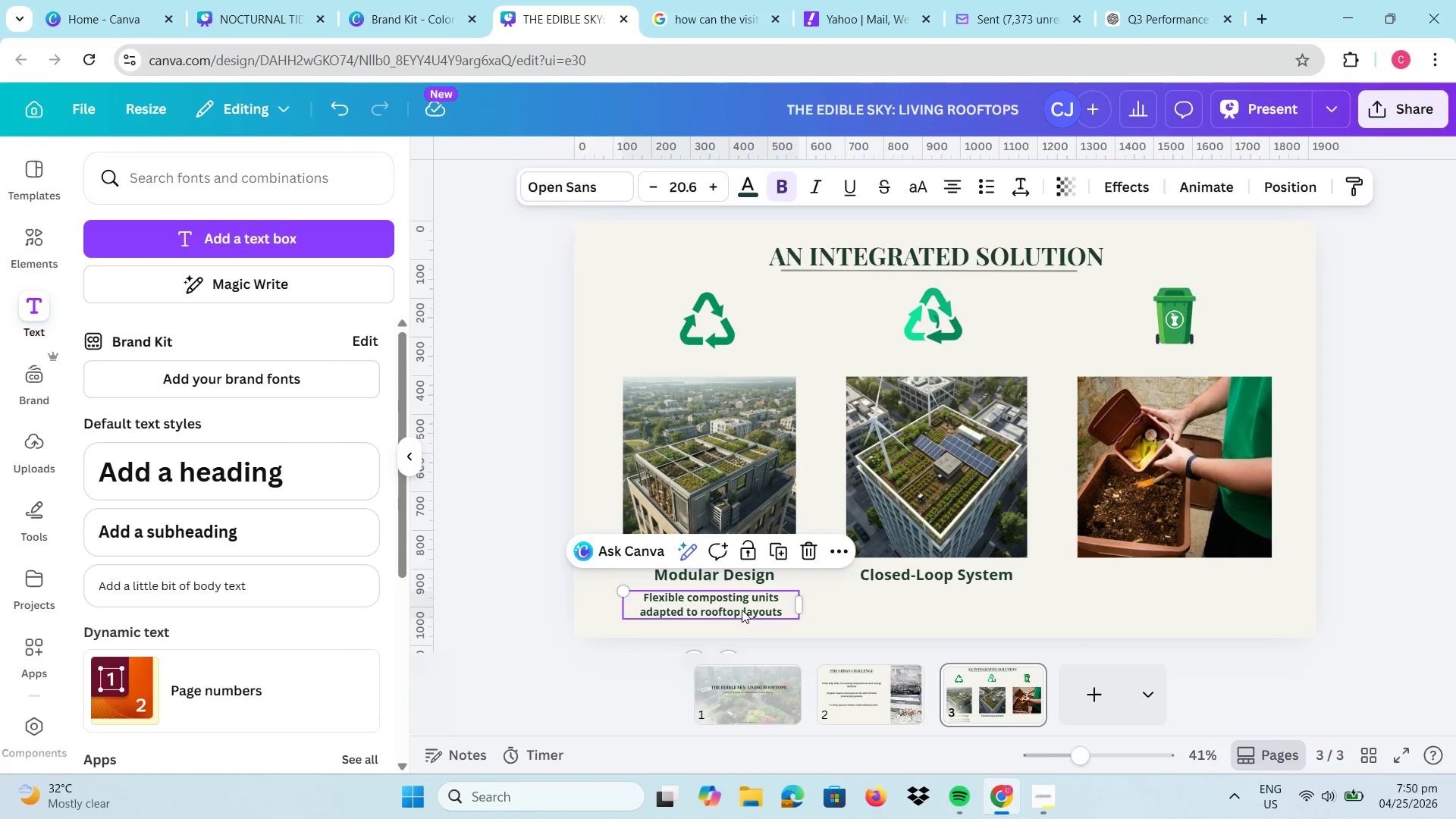 
left_click([742, 610])
 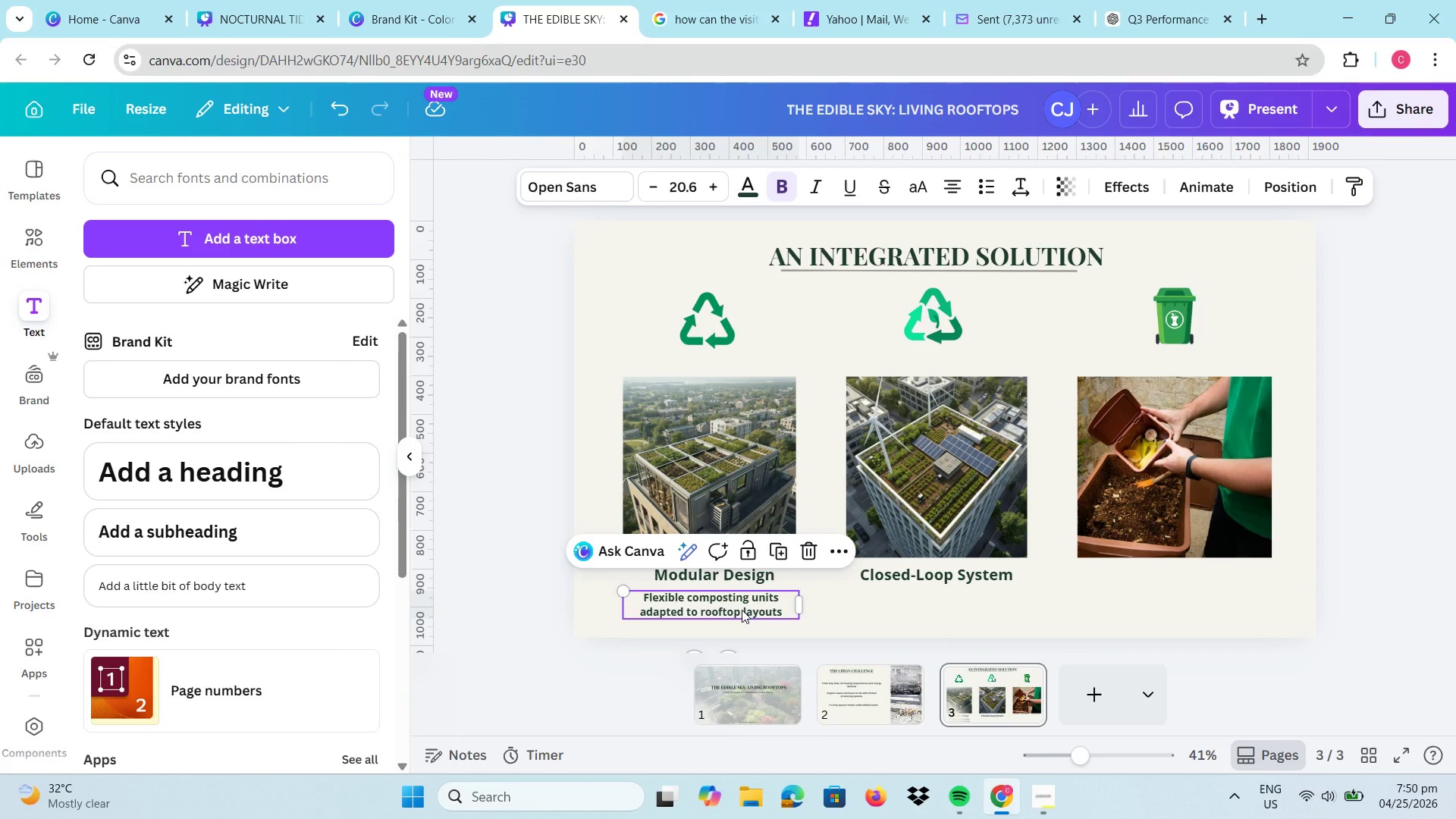 
key(Control+C)
 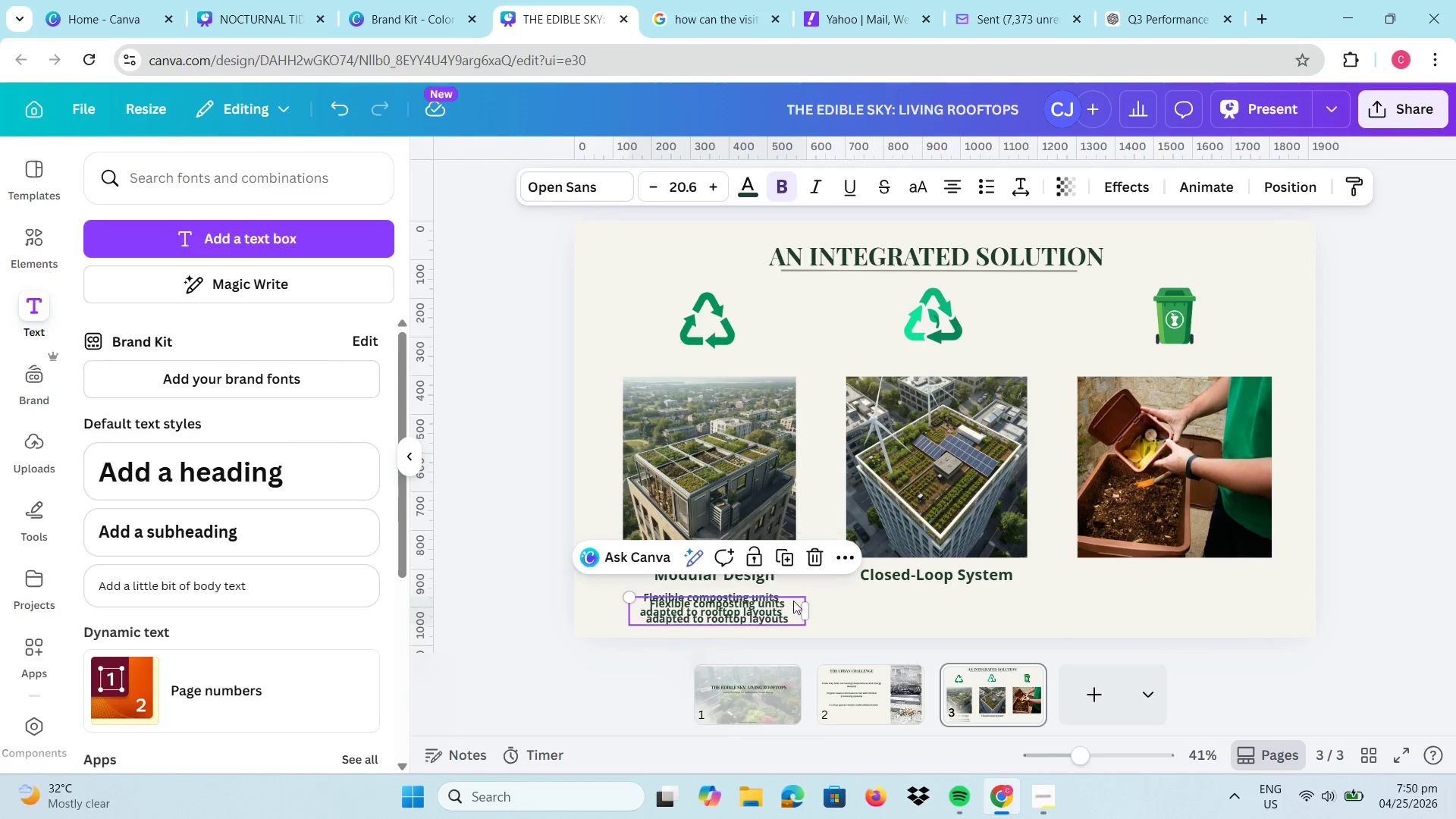 
key(Control+V)
 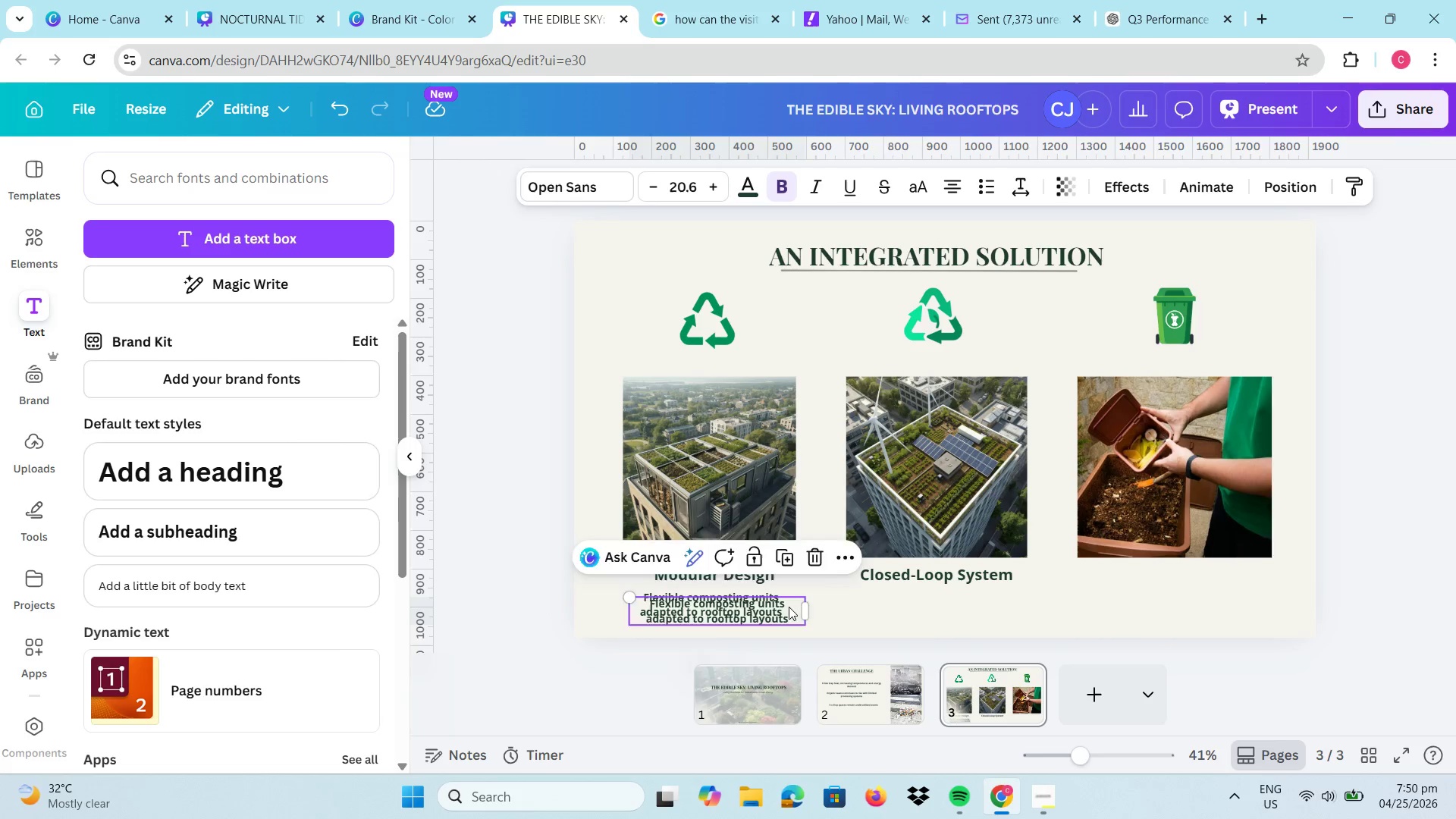 
left_click_drag(start_coordinate=[767, 608], to_coordinate=[977, 603])
 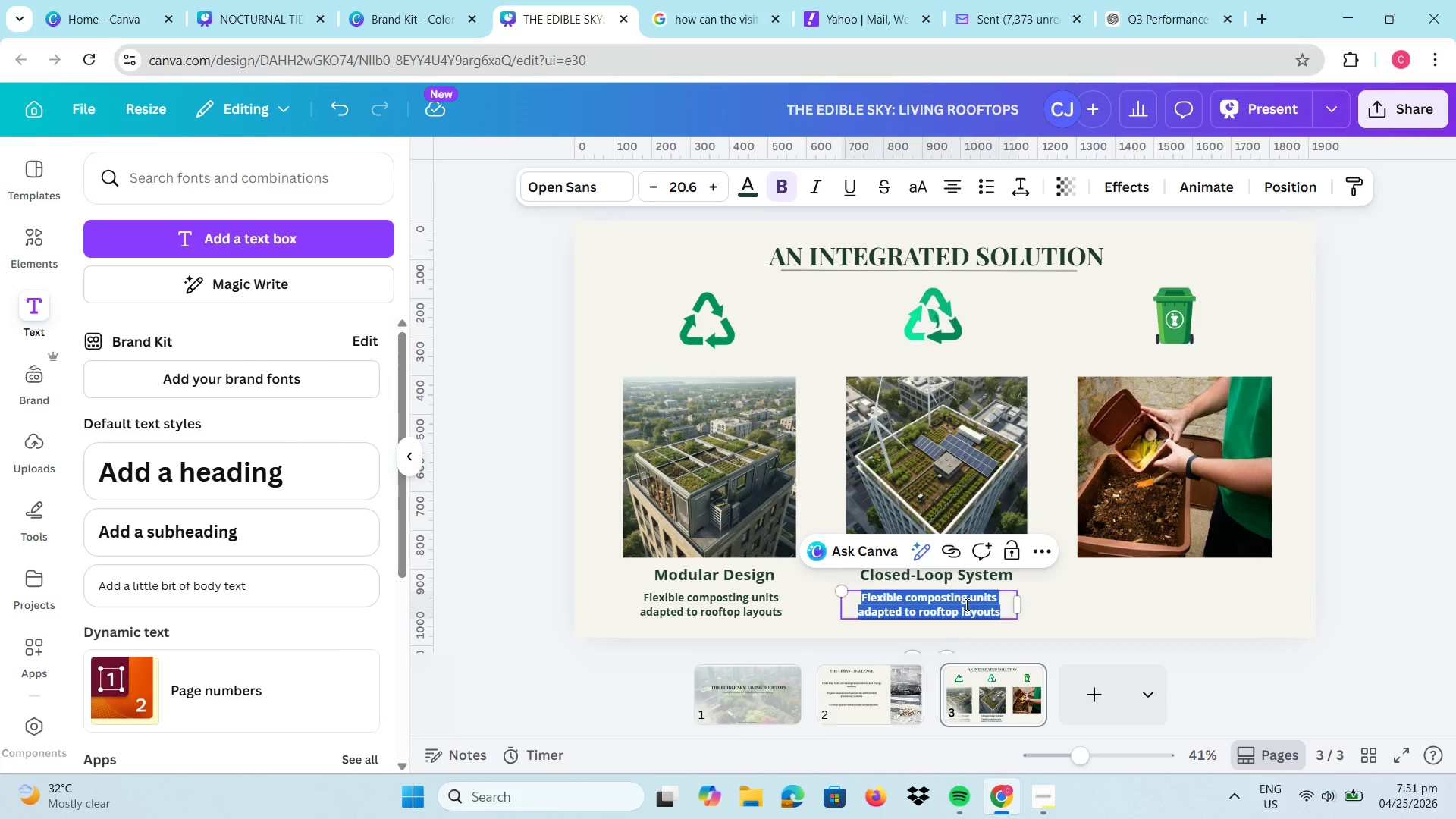 
double_click([965, 604])
 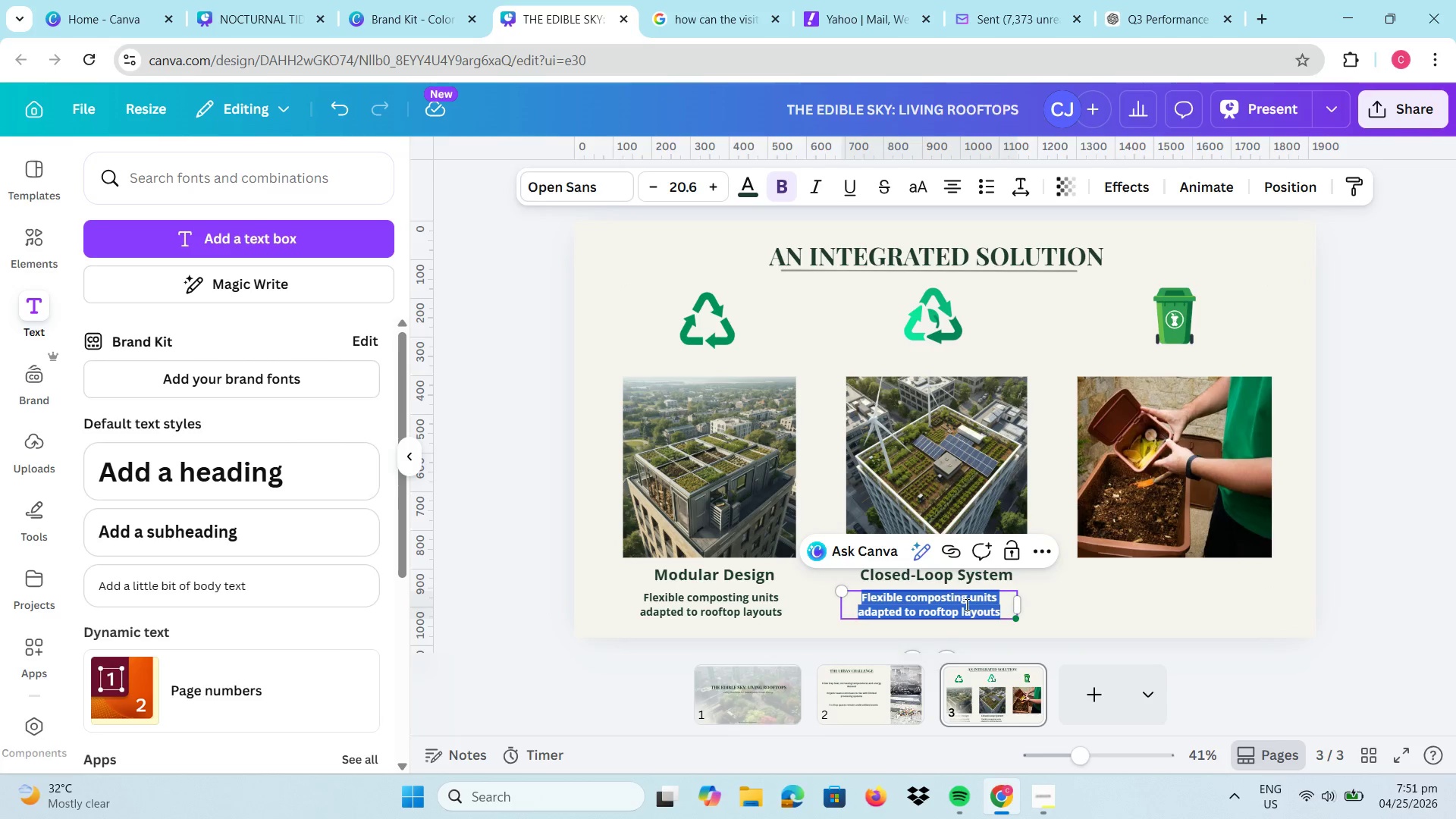 
type(Designed to complemetary llu)
key(Backspace)
key(Backspace)
type(uxury architectural aesthetics)
 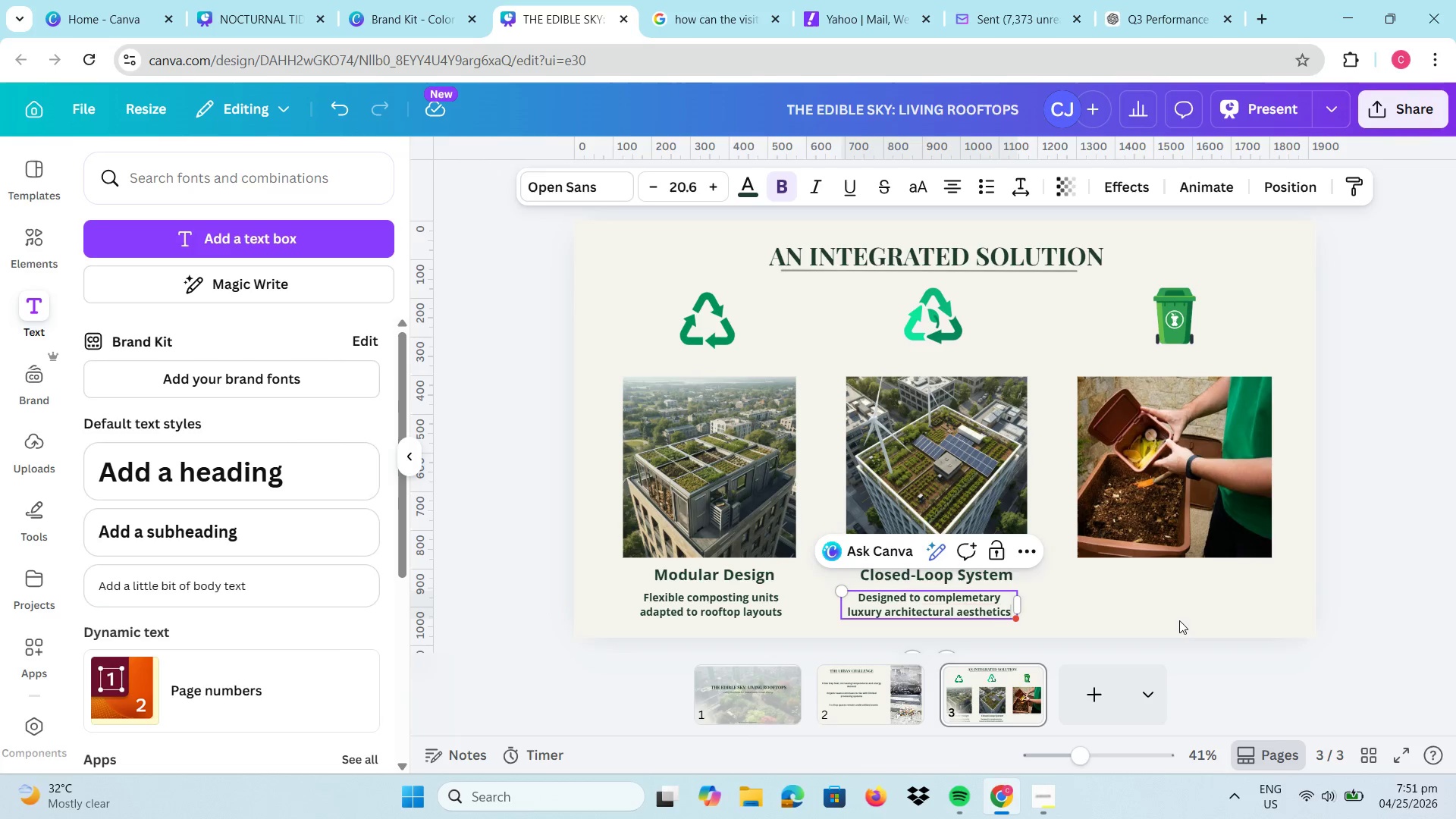 
left_click([1176, 613])
 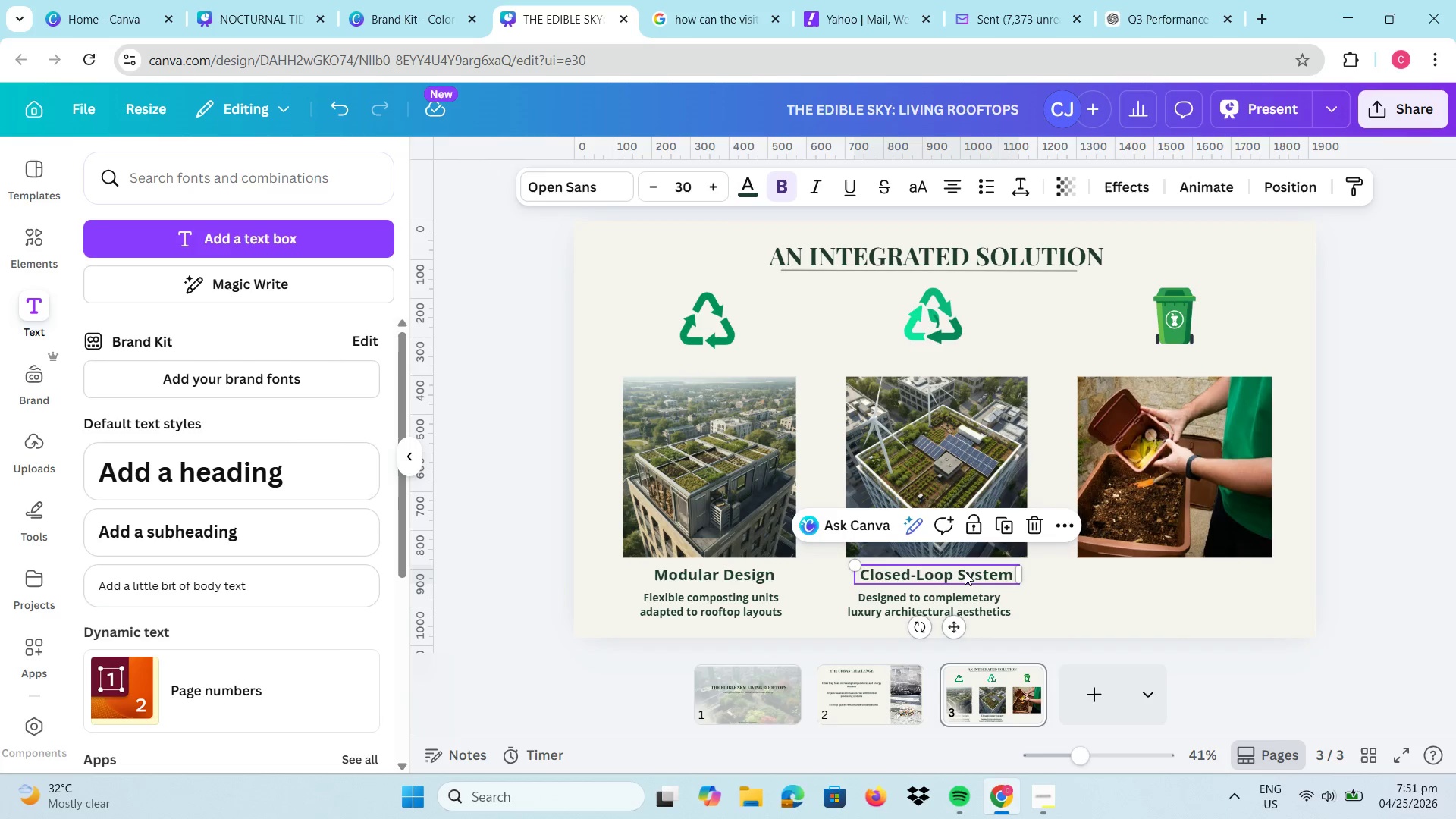 
left_click([965, 572])
 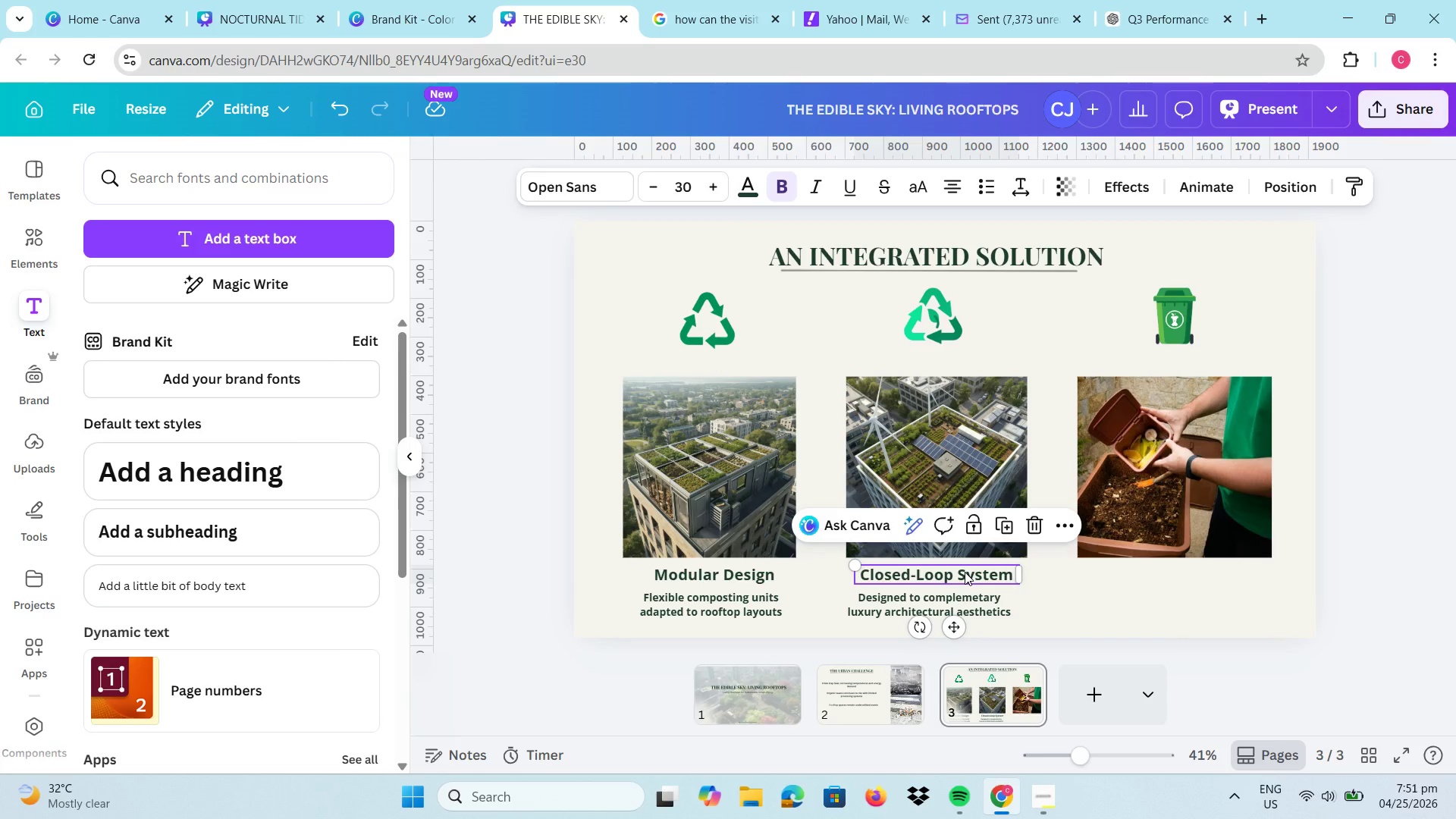 
key(Control+C)
 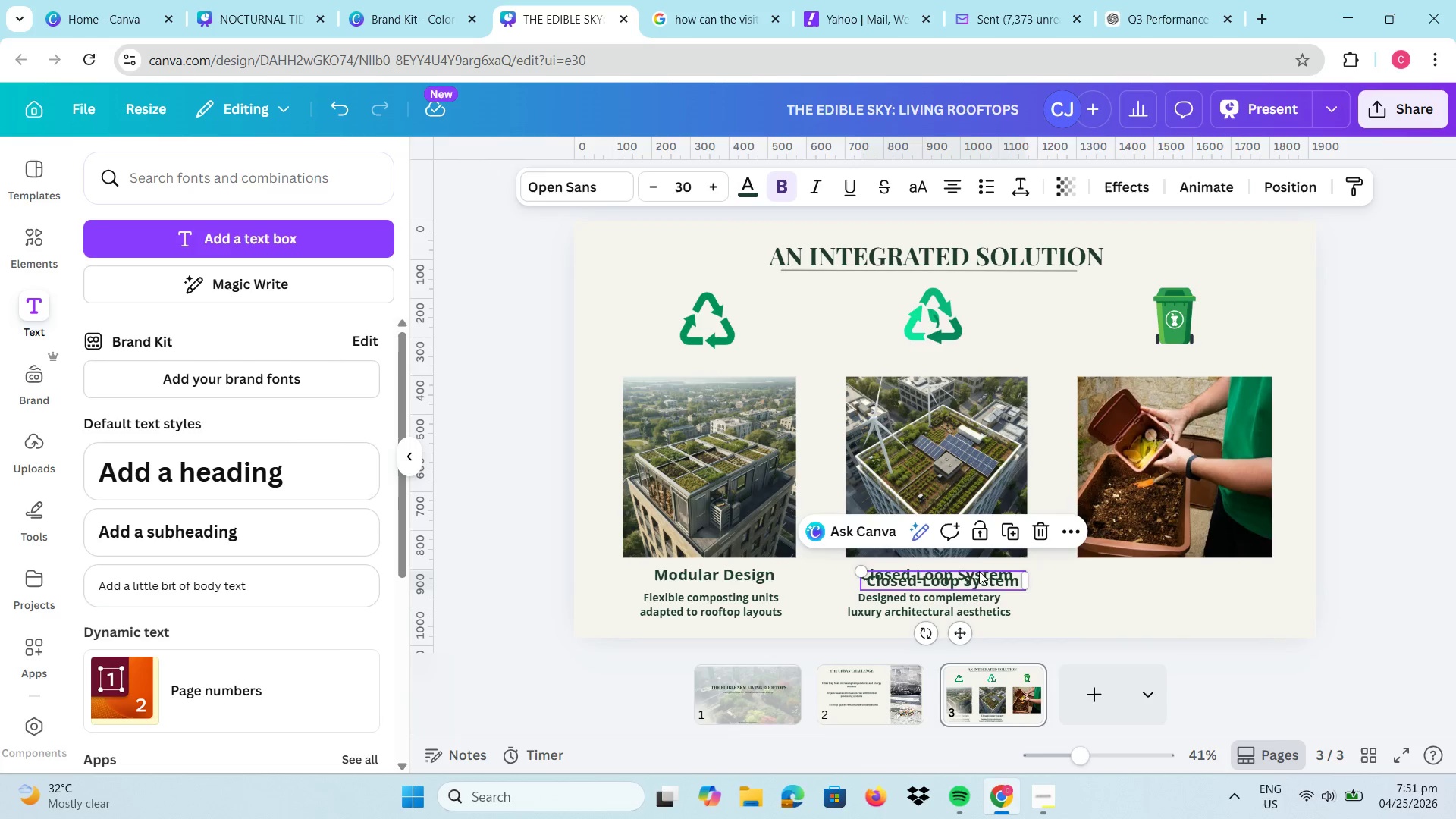 
key(Control+V)
 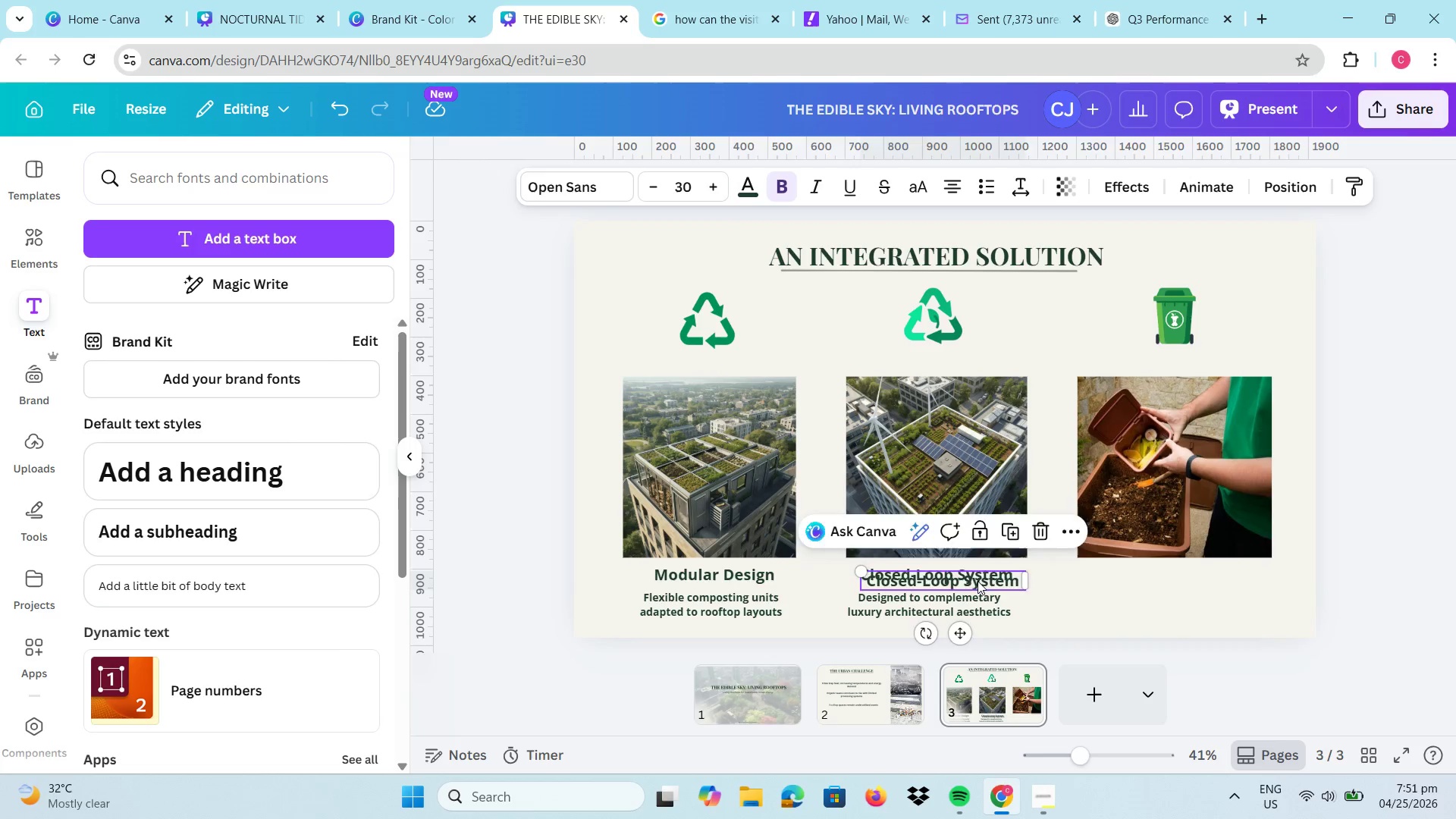 
left_click_drag(start_coordinate=[965, 581], to_coordinate=[1190, 578])
 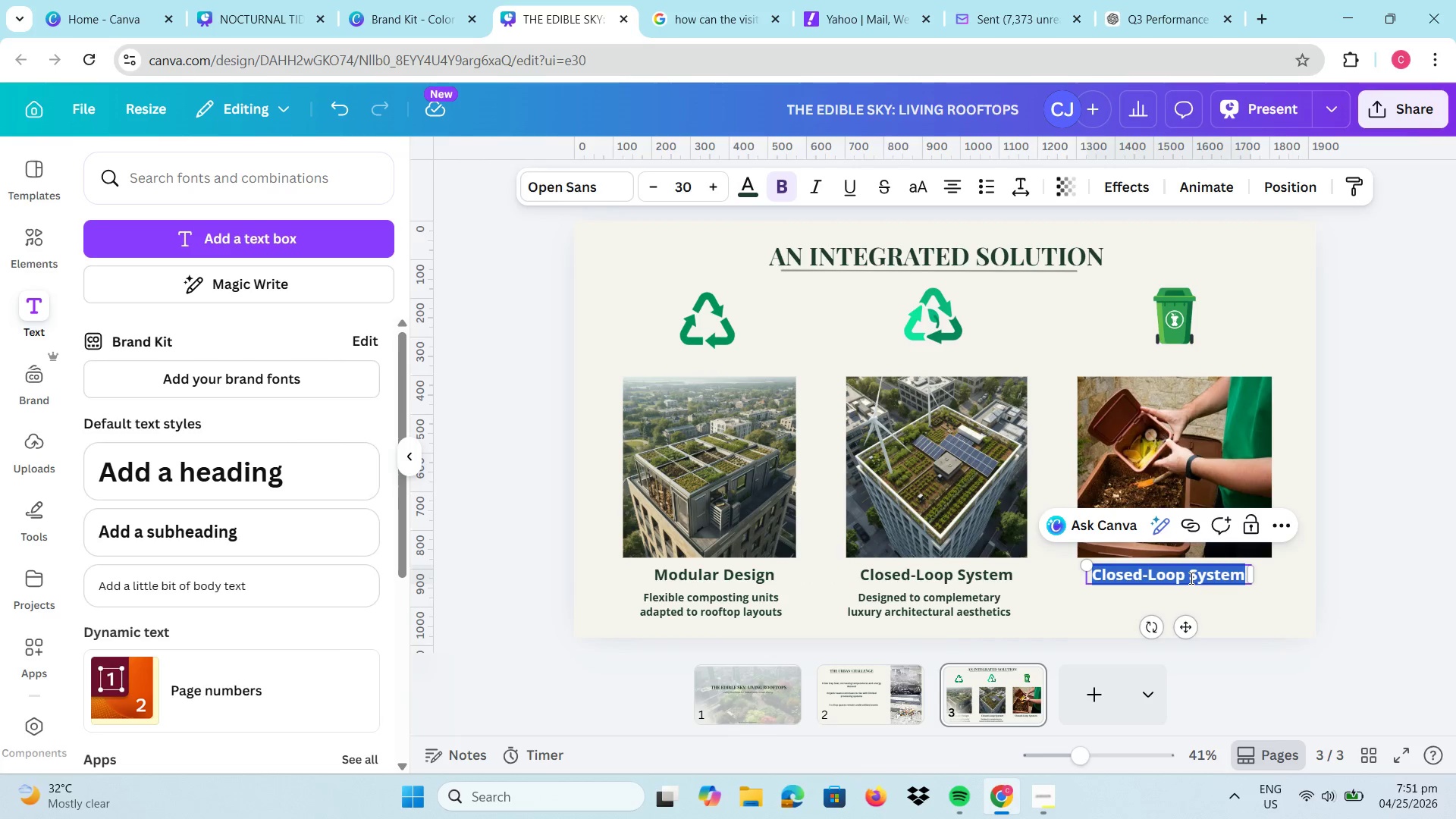 
double_click([1190, 578])
 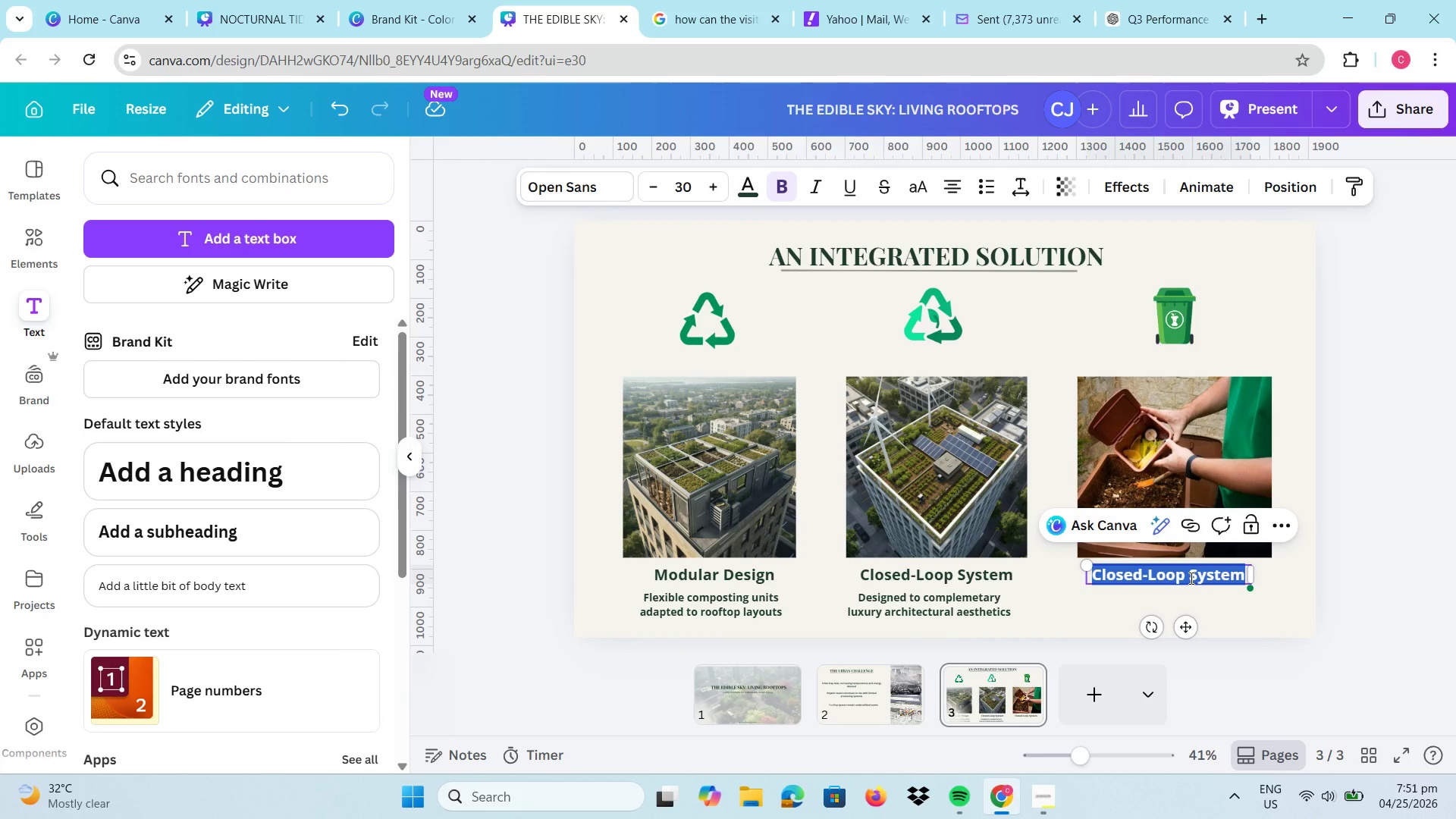 
wait(10.7)
 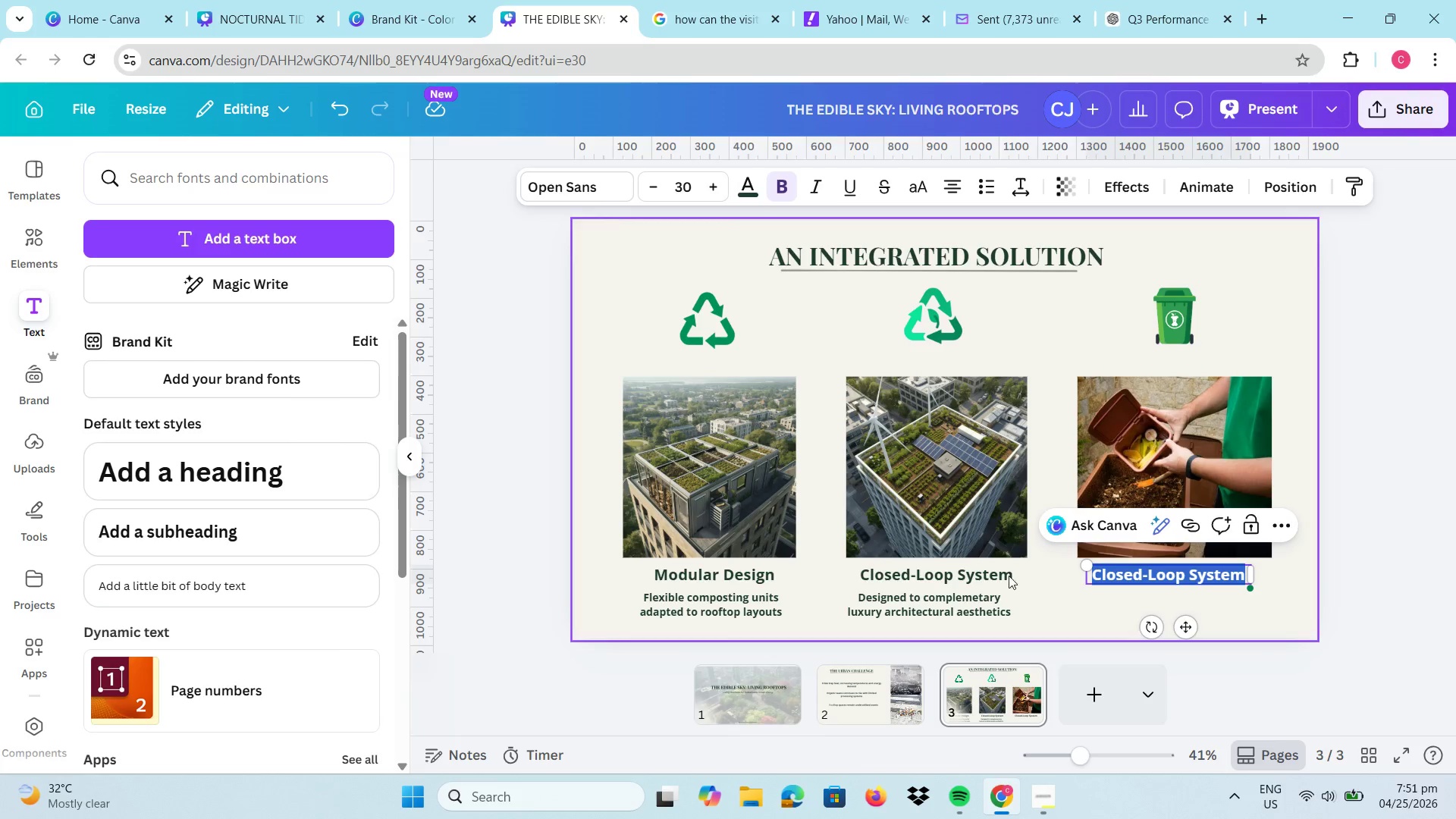 
type(D)
key(Backspace)
type(Seal)
key(Backspace)
type(mless Integration)
 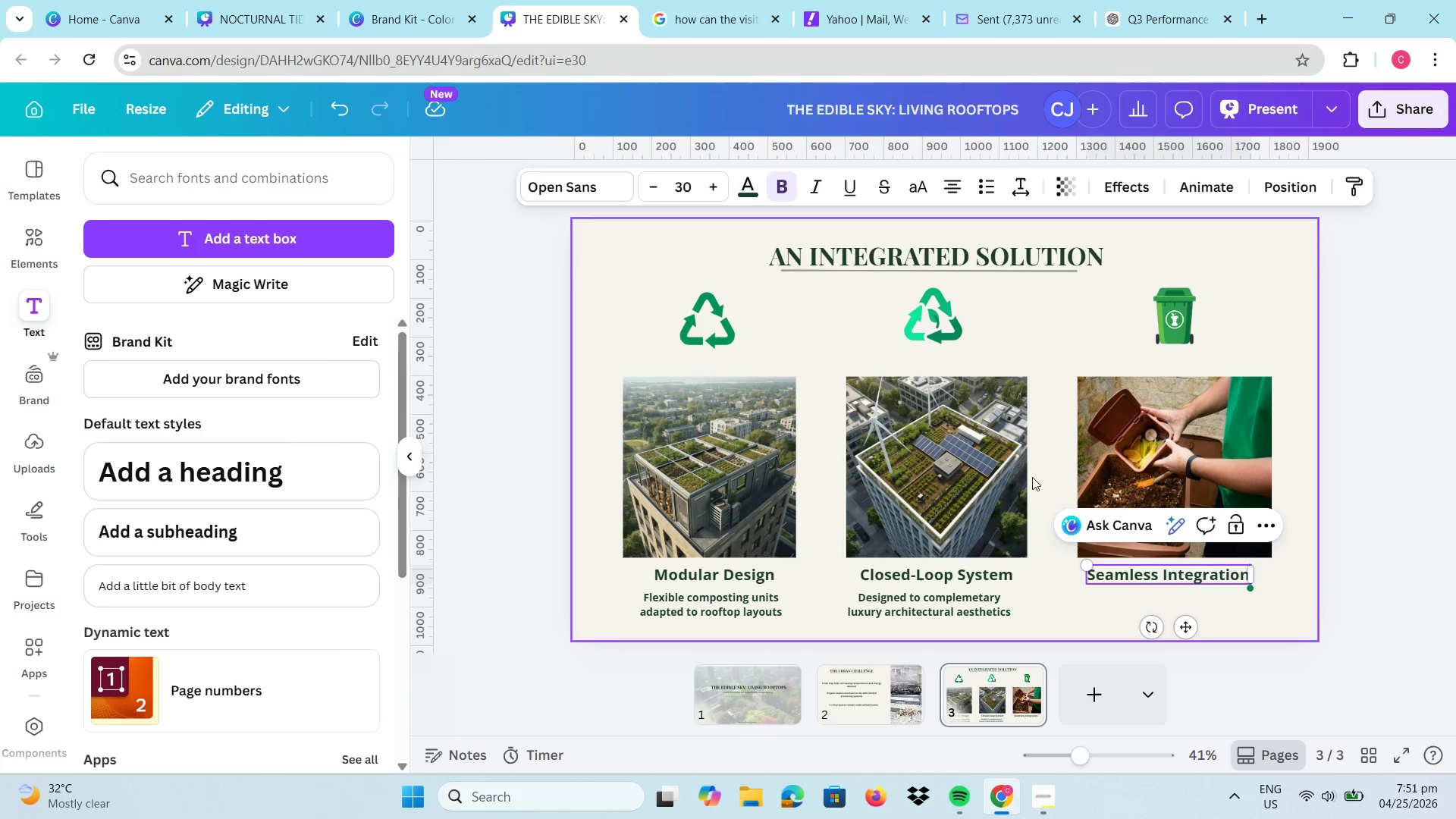 
wait(5.98)
 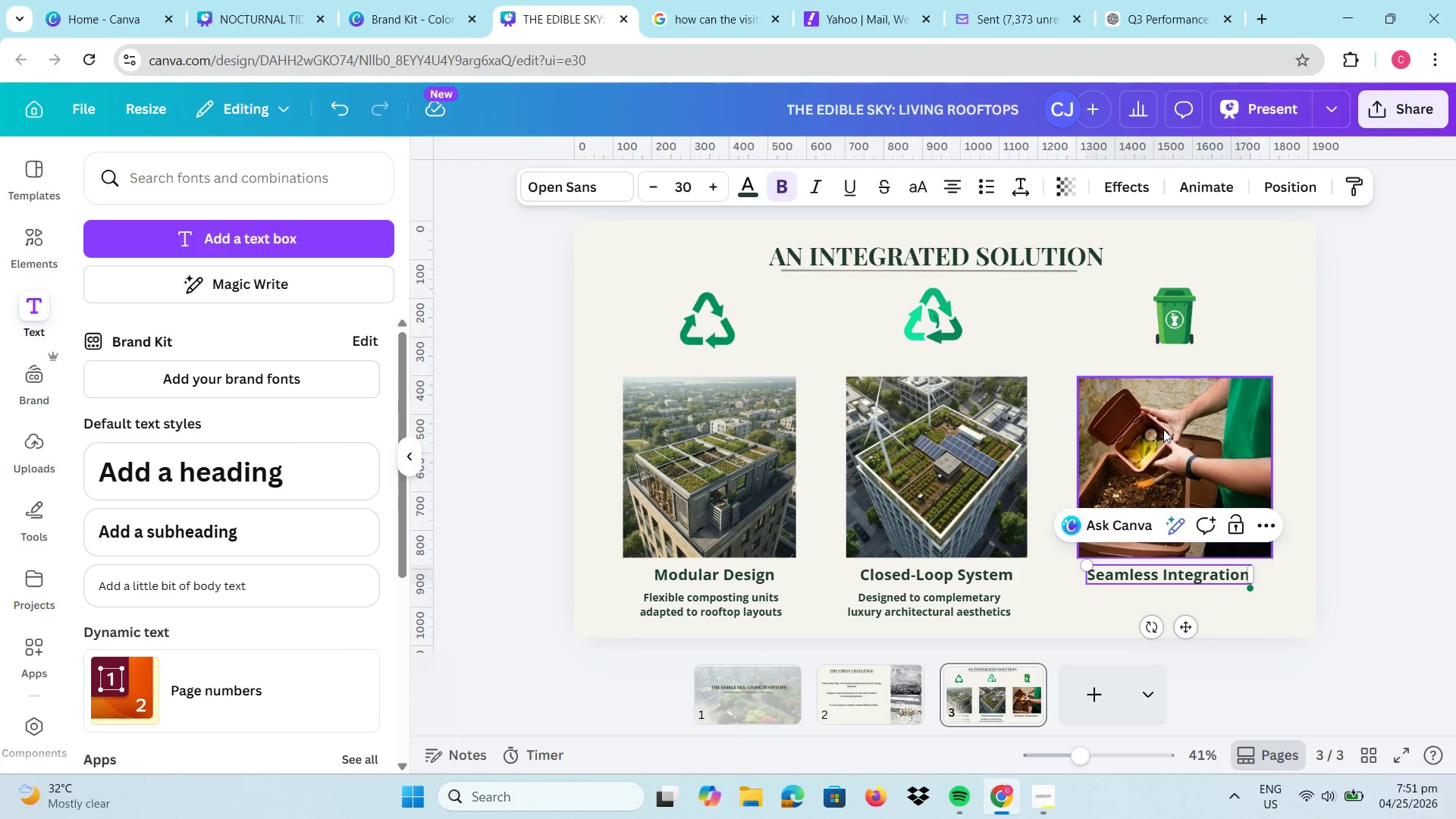 
double_click([1113, 609])
 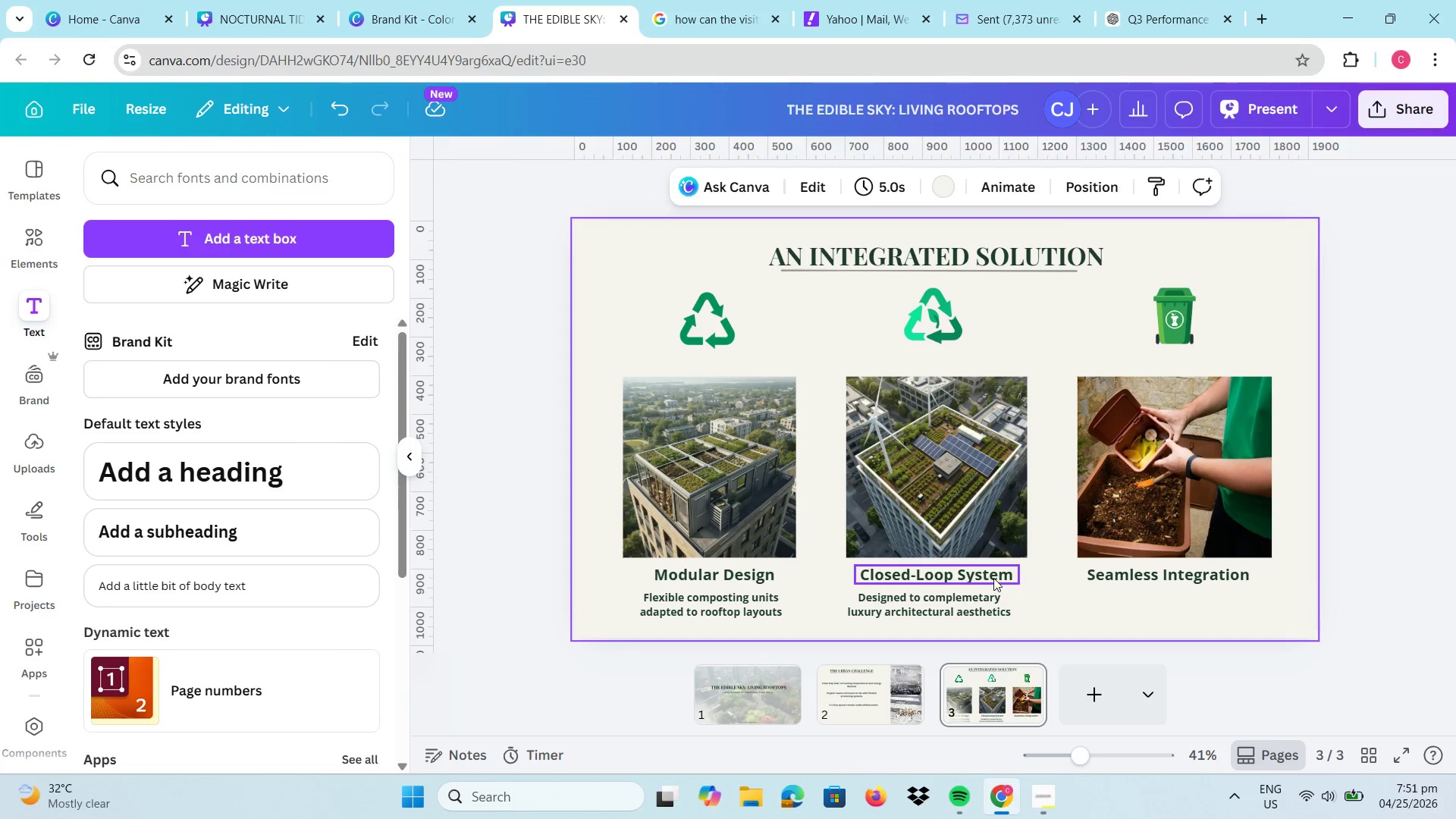 
left_click_drag(start_coordinate=[993, 576], to_coordinate=[1232, 595])
 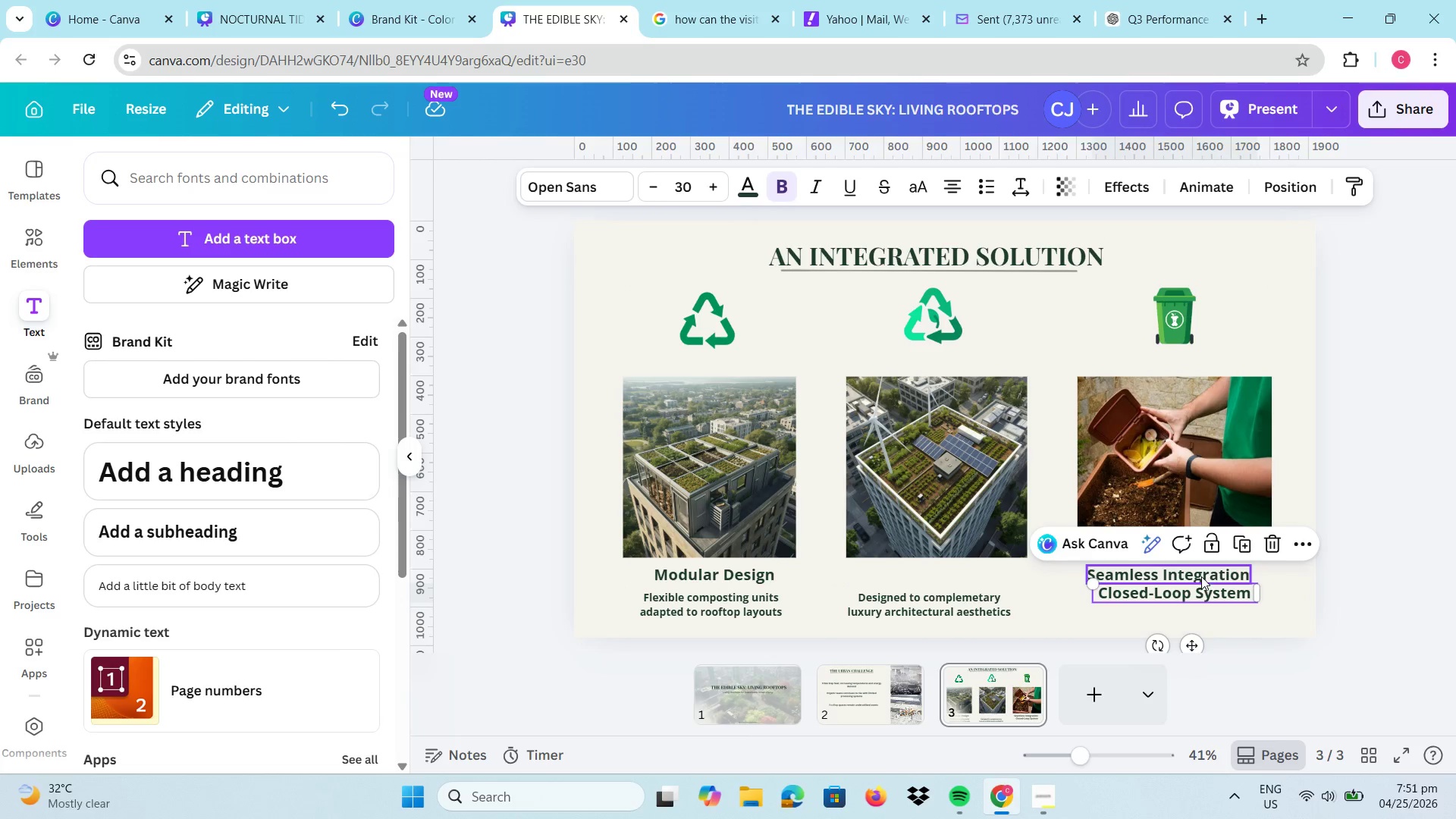 
left_click_drag(start_coordinate=[1201, 574], to_coordinate=[968, 576])
 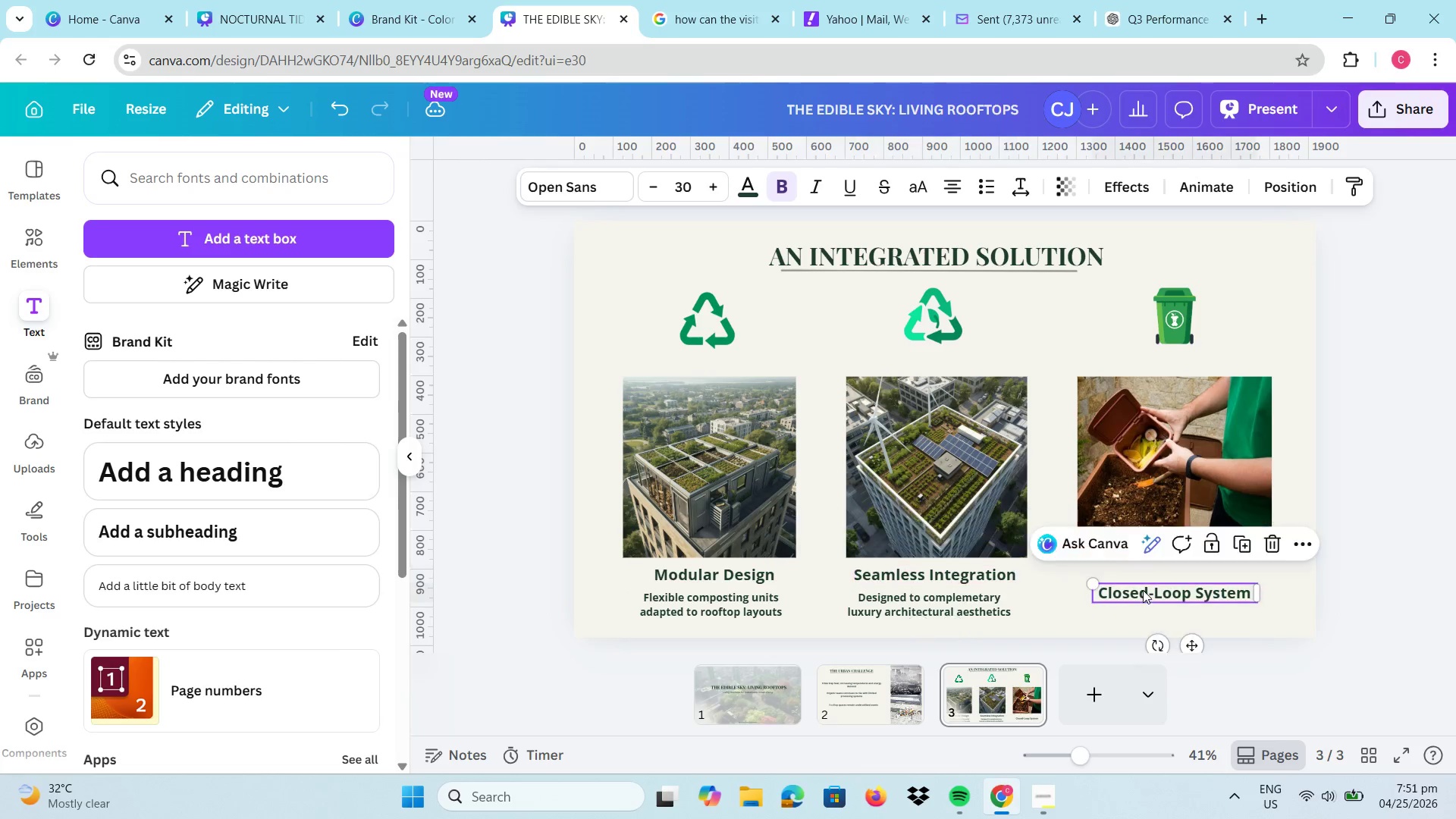 
left_click_drag(start_coordinate=[1143, 592], to_coordinate=[1141, 576])
 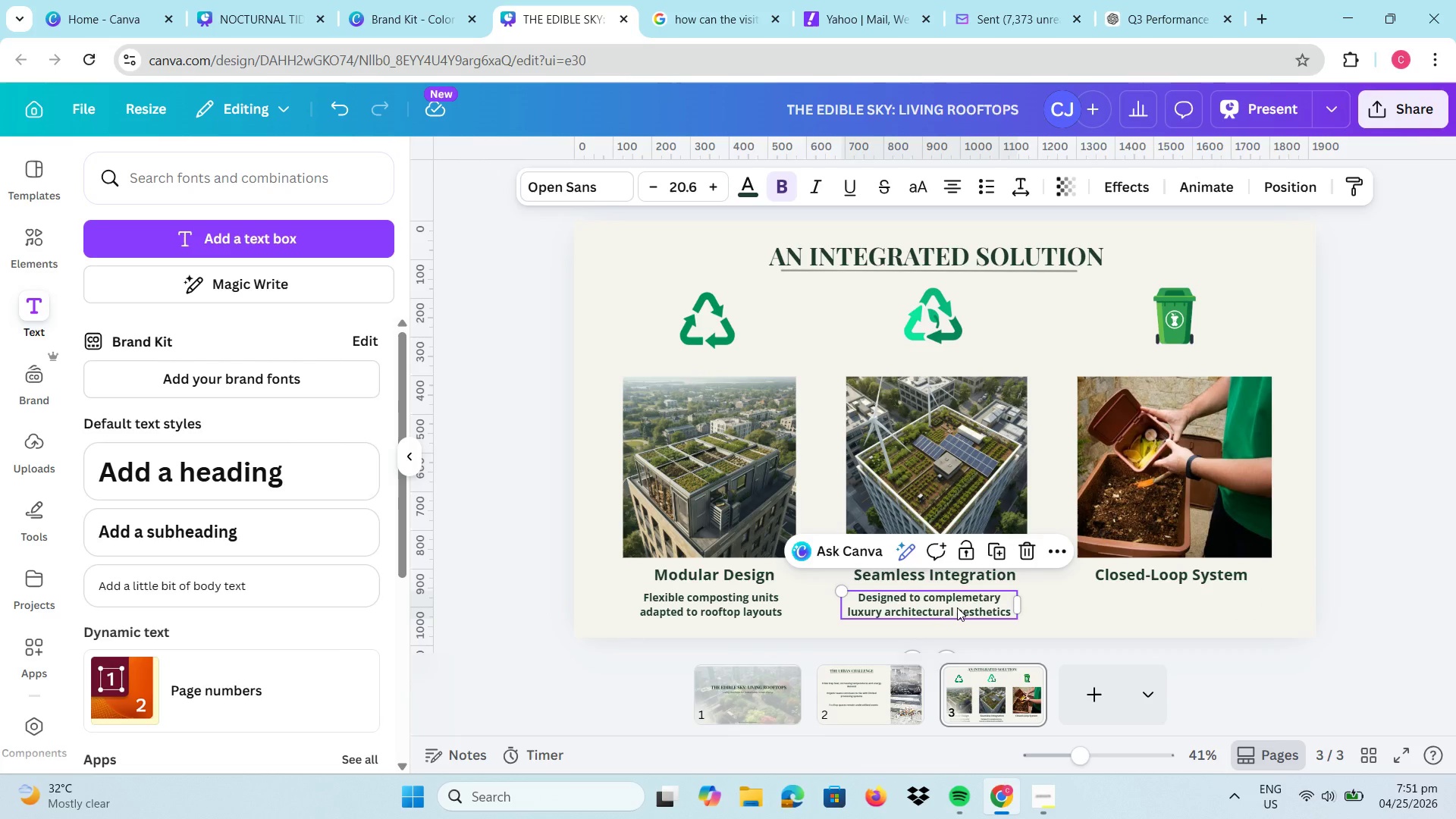 
key(Control+C)
 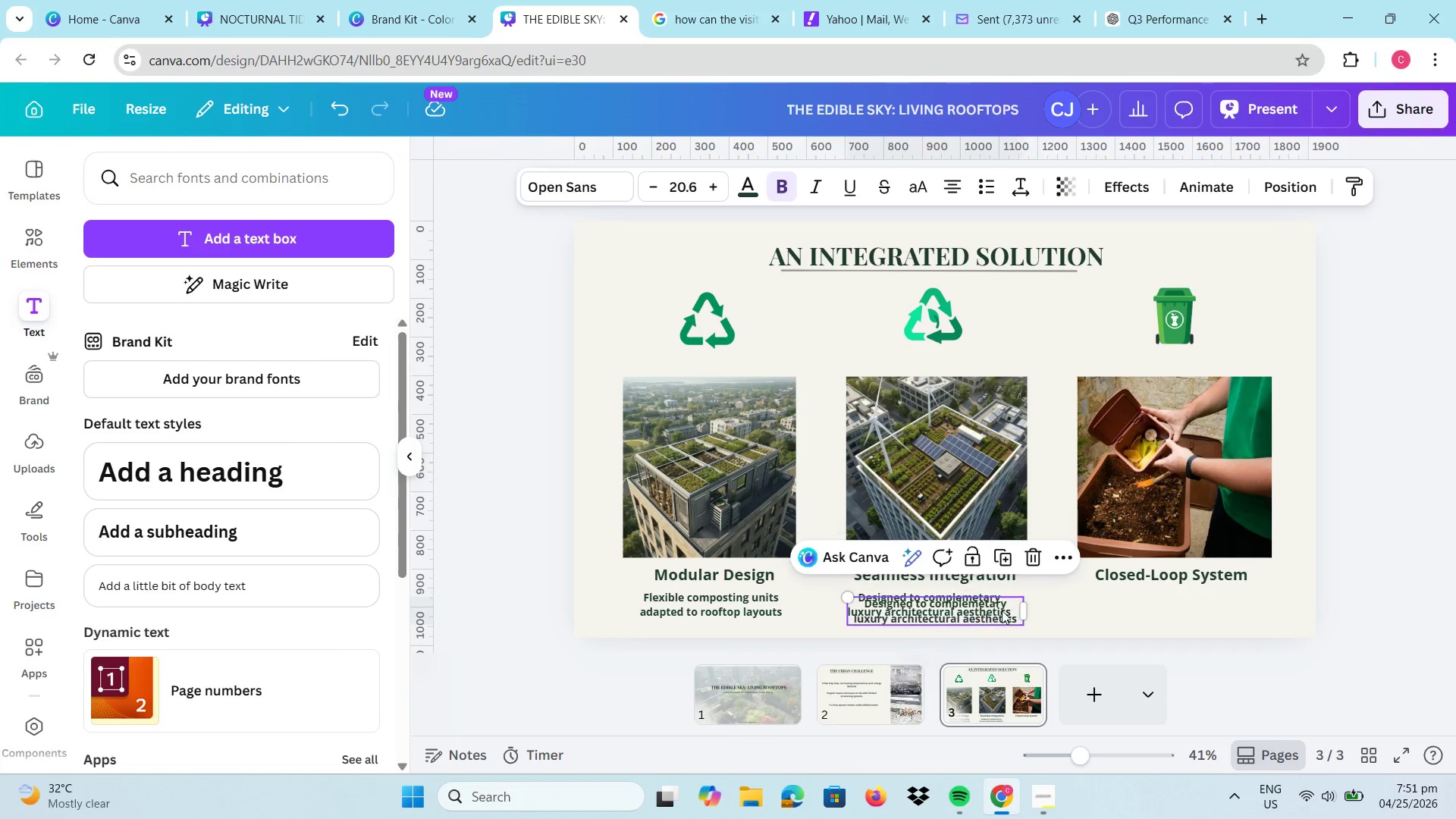 
key(Control+V)
 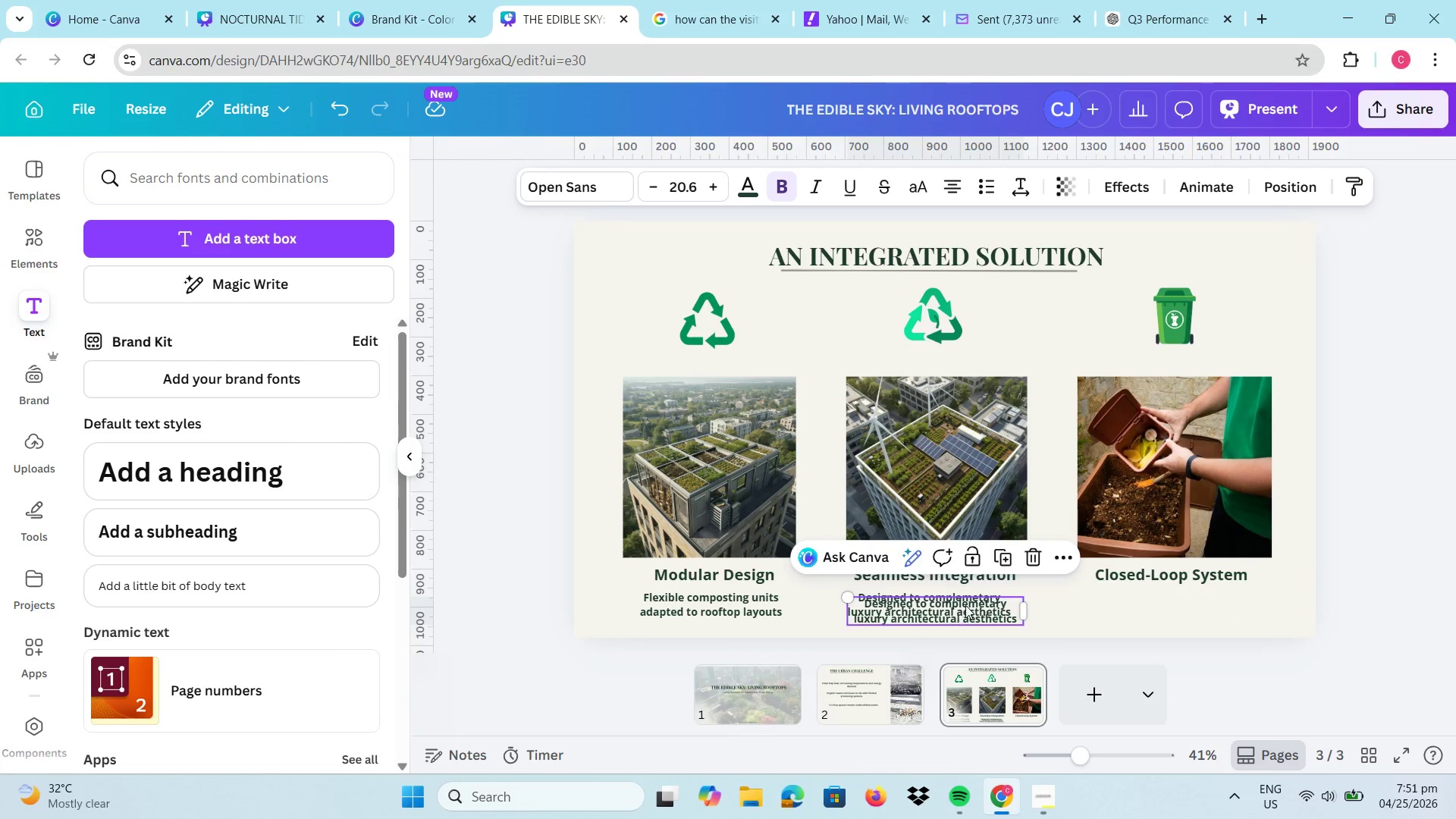 
left_click_drag(start_coordinate=[956, 609], to_coordinate=[1196, 596])
 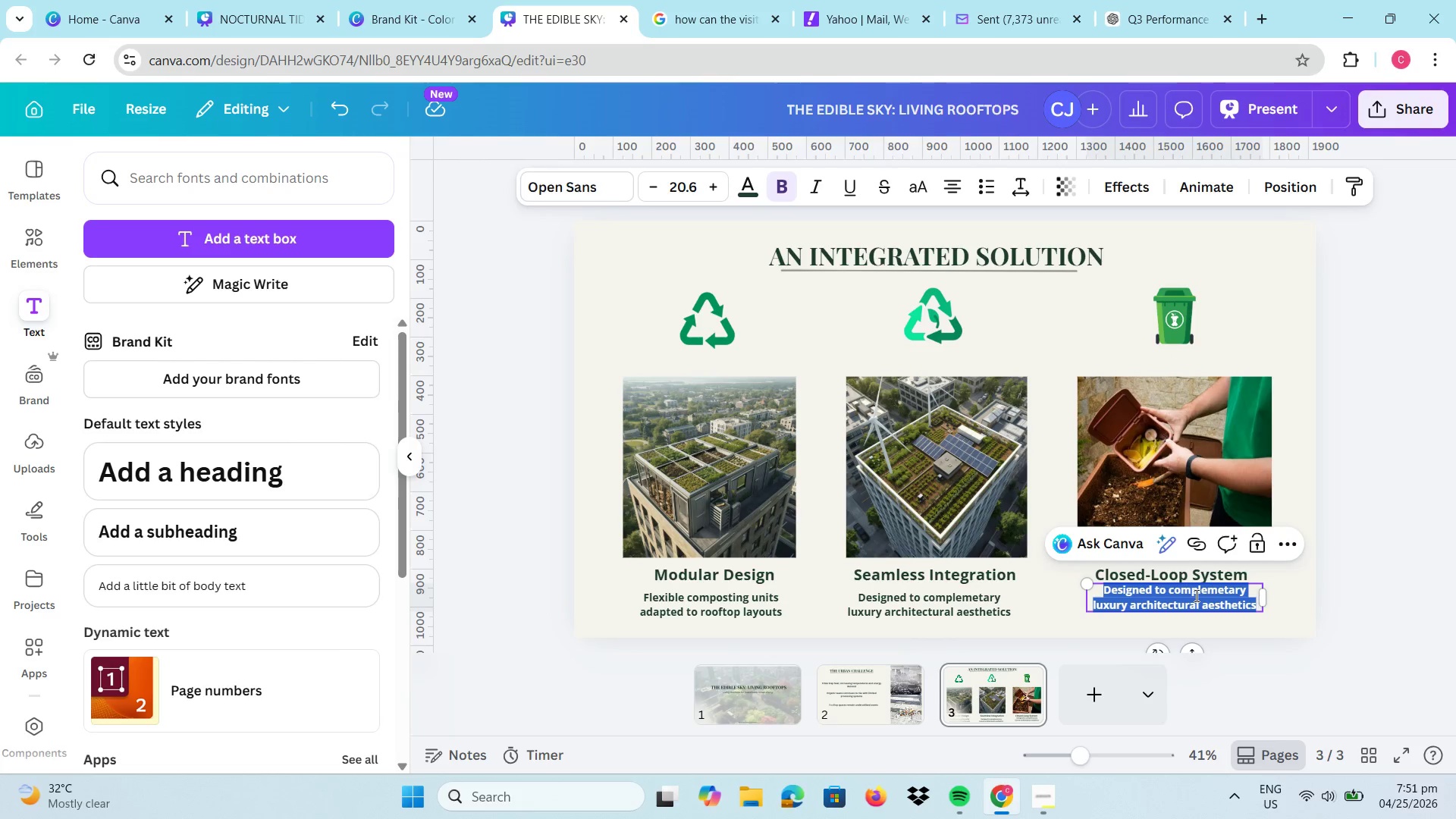 
double_click([1195, 595])
 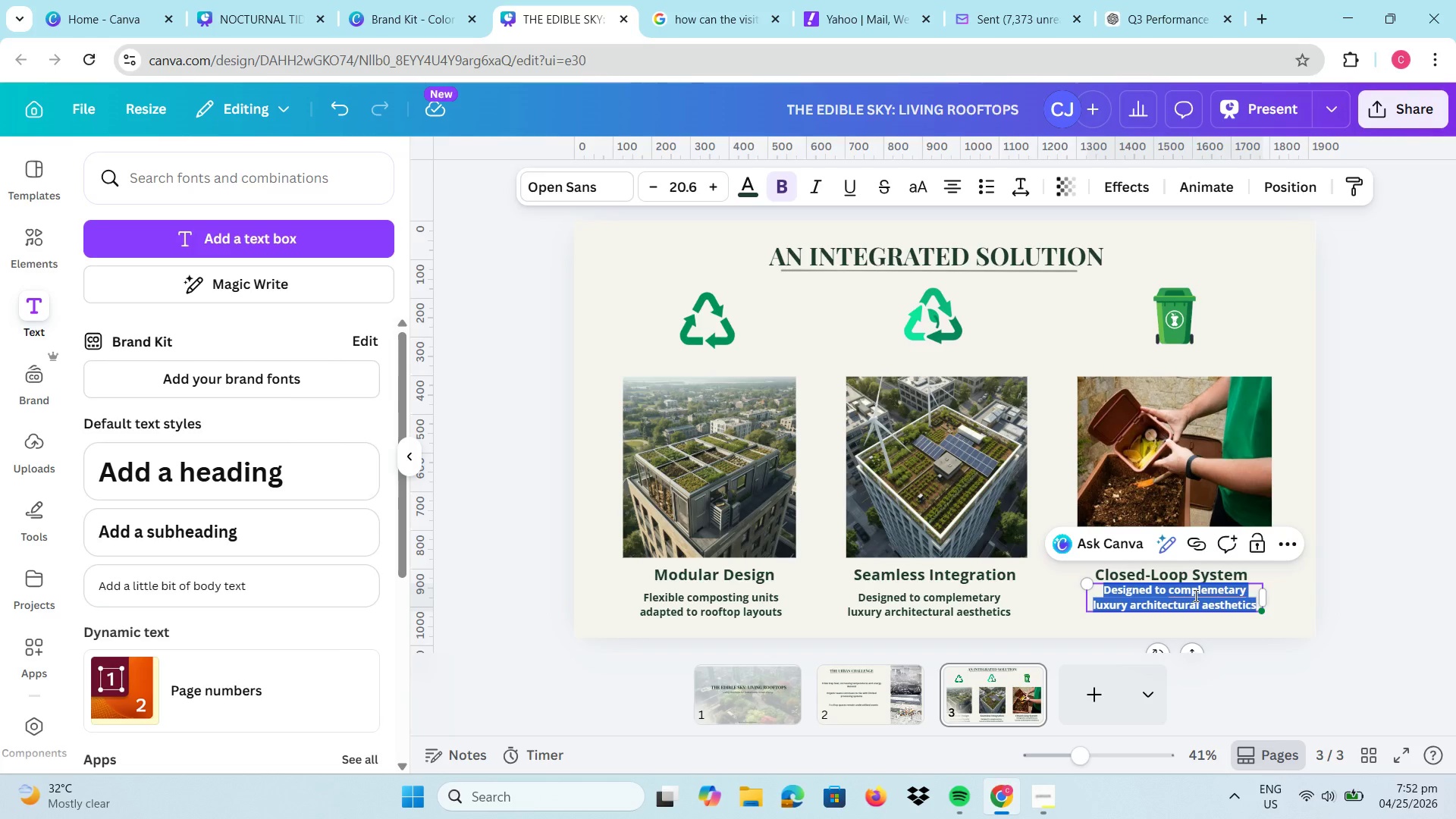 
type(Tranforms organic waste to reusable resources onsite)
 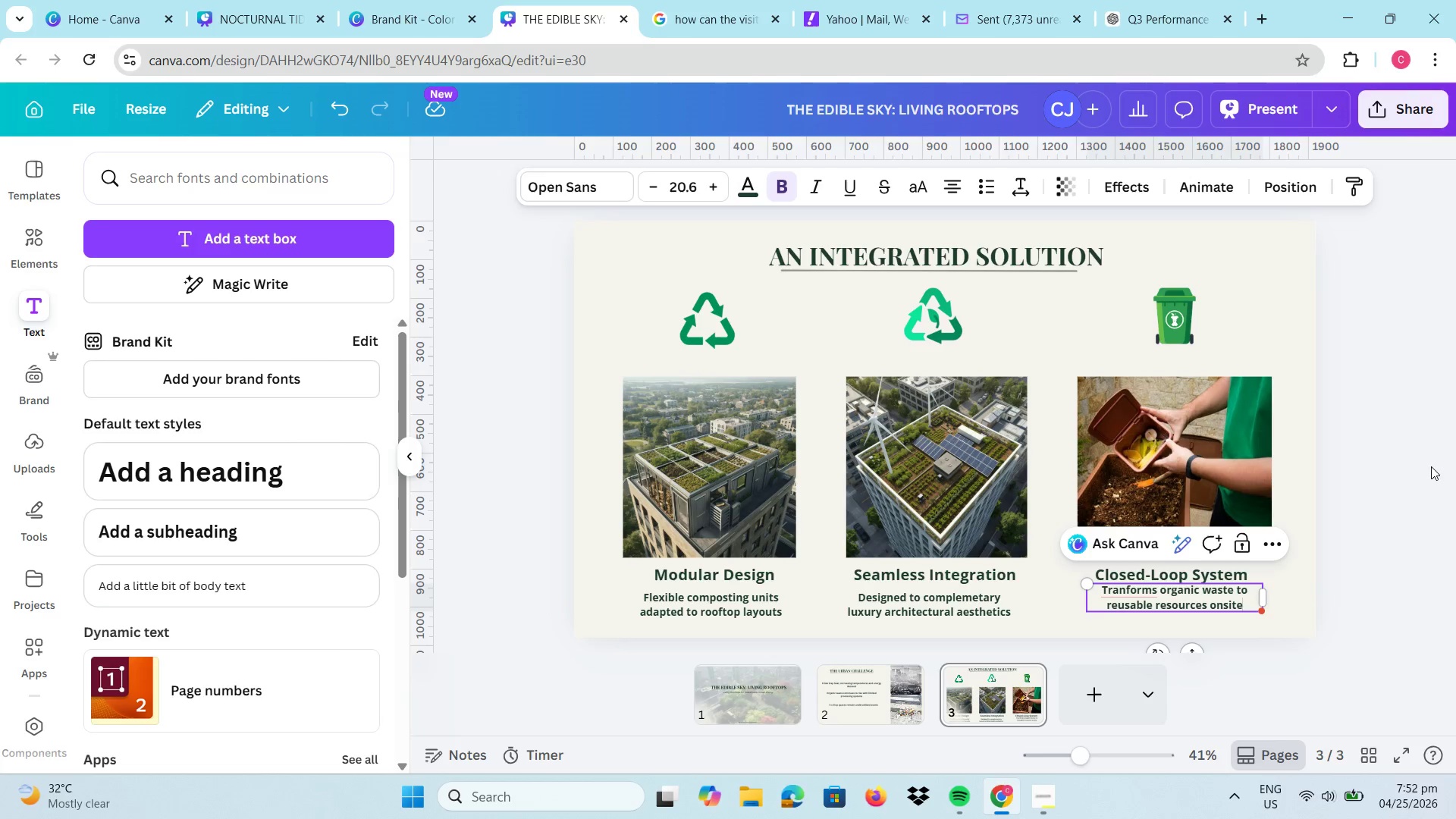 
left_click([1423, 486])
 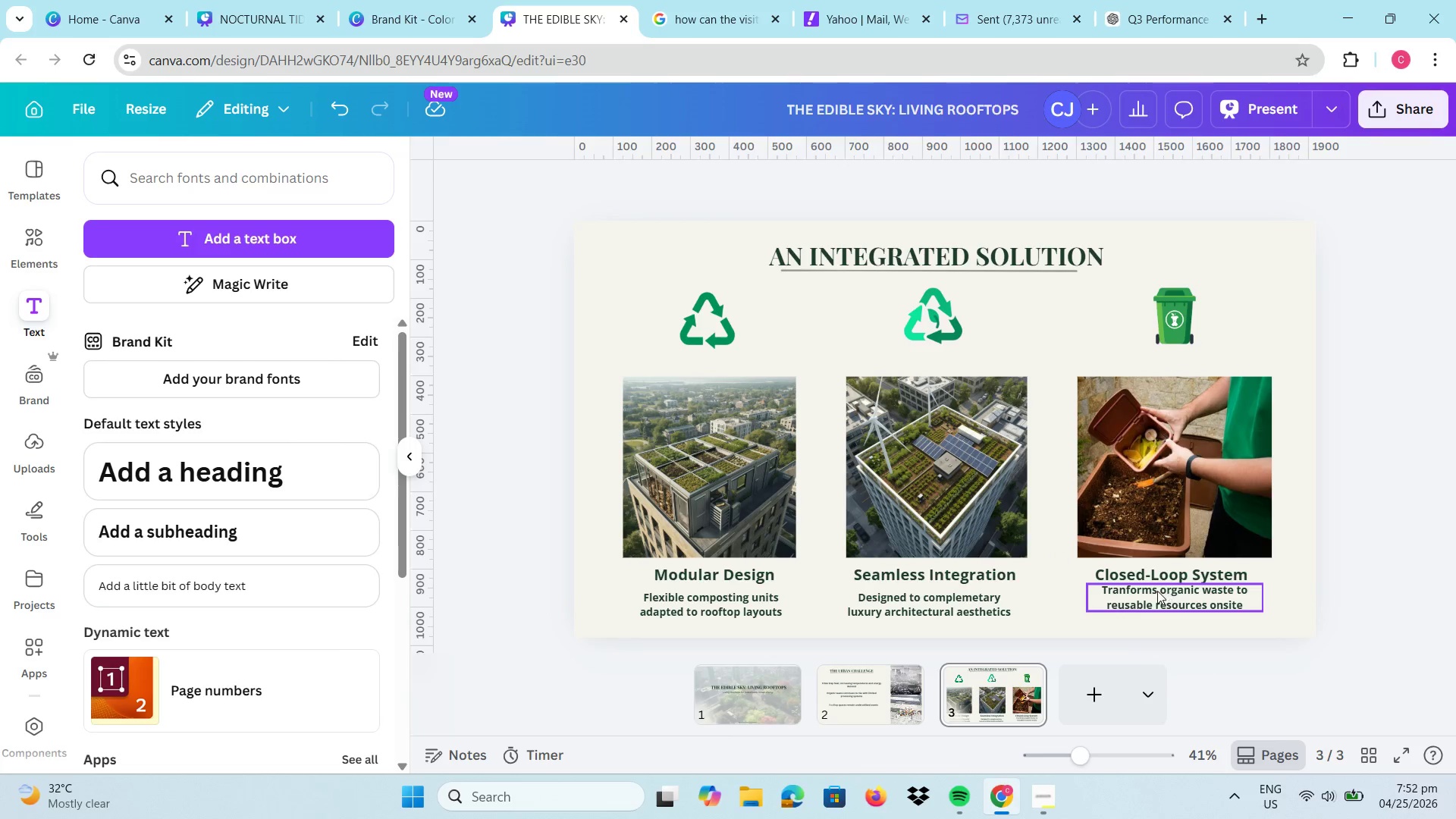 
left_click([1157, 590])
 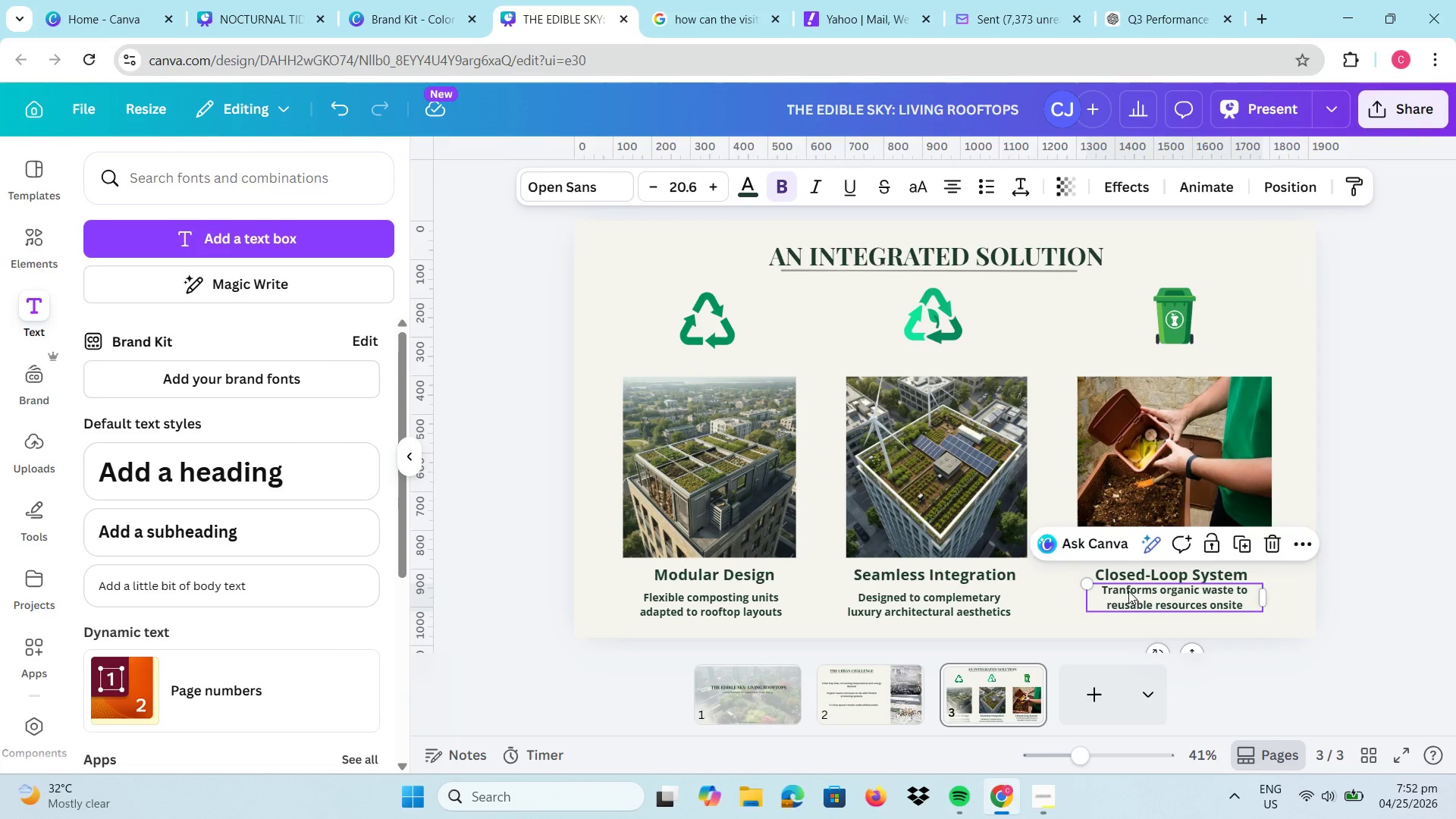 
left_click([1128, 591])
 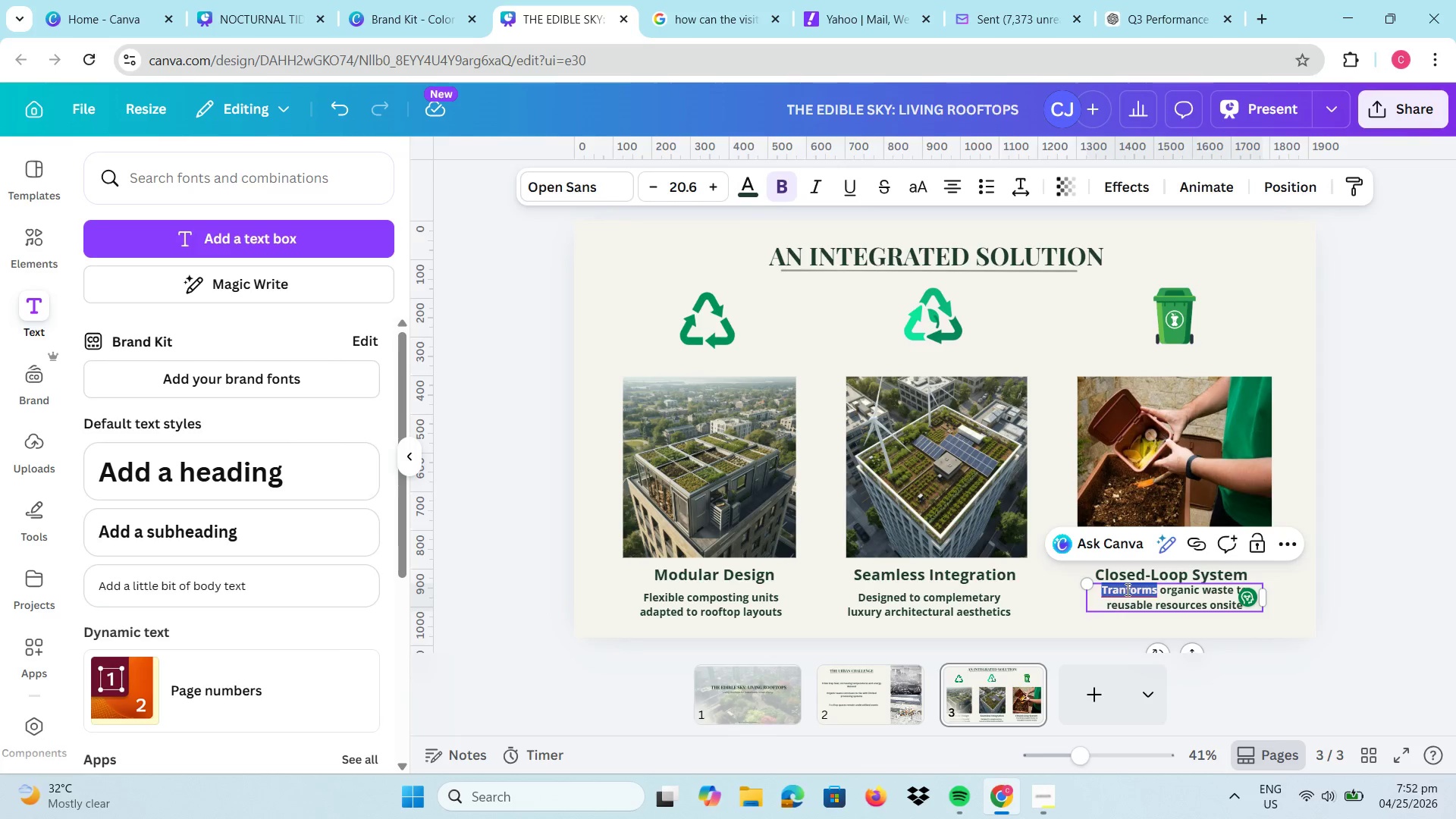 
triple_click([1126, 589])
 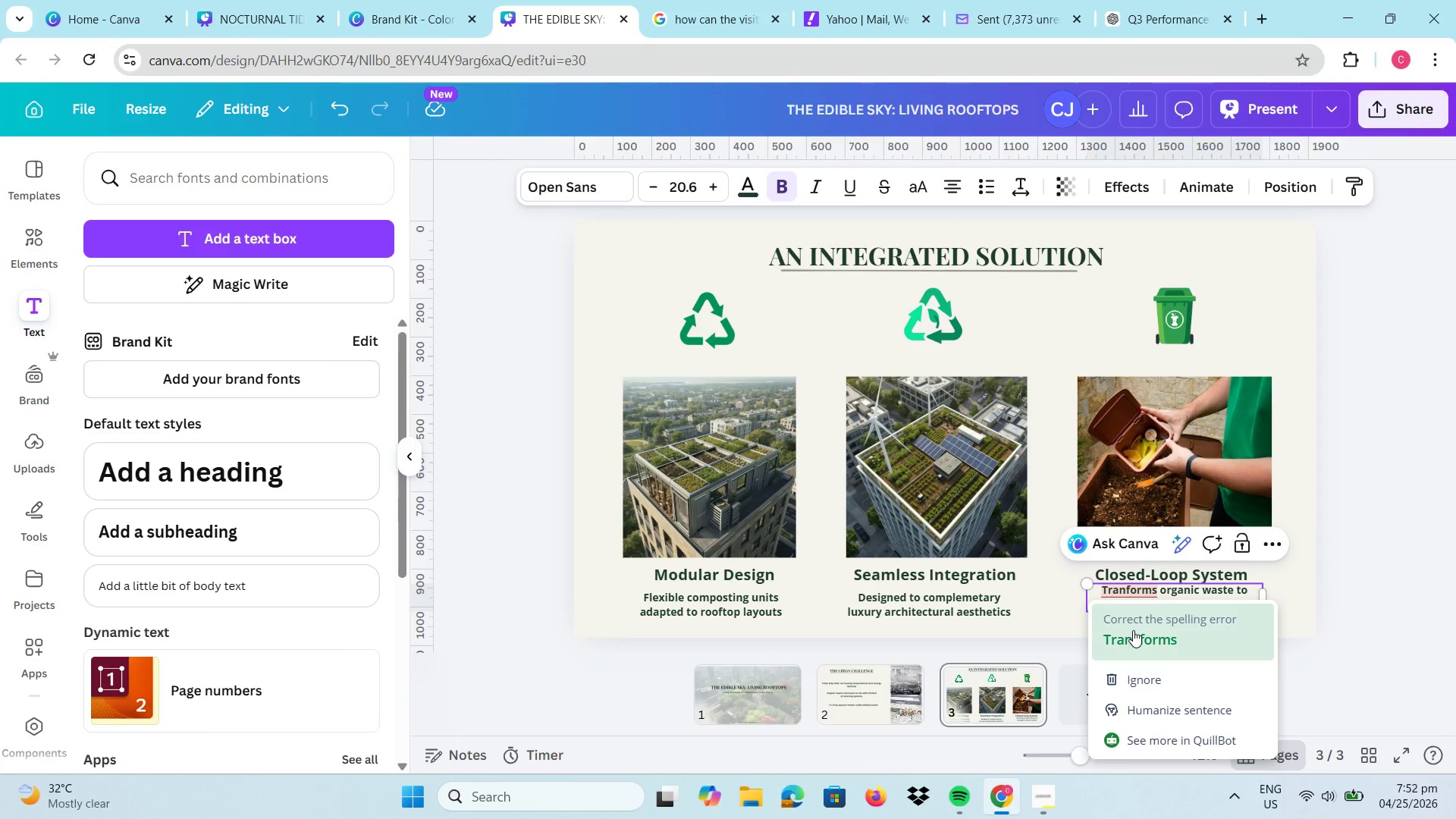 
left_click([1133, 631])
 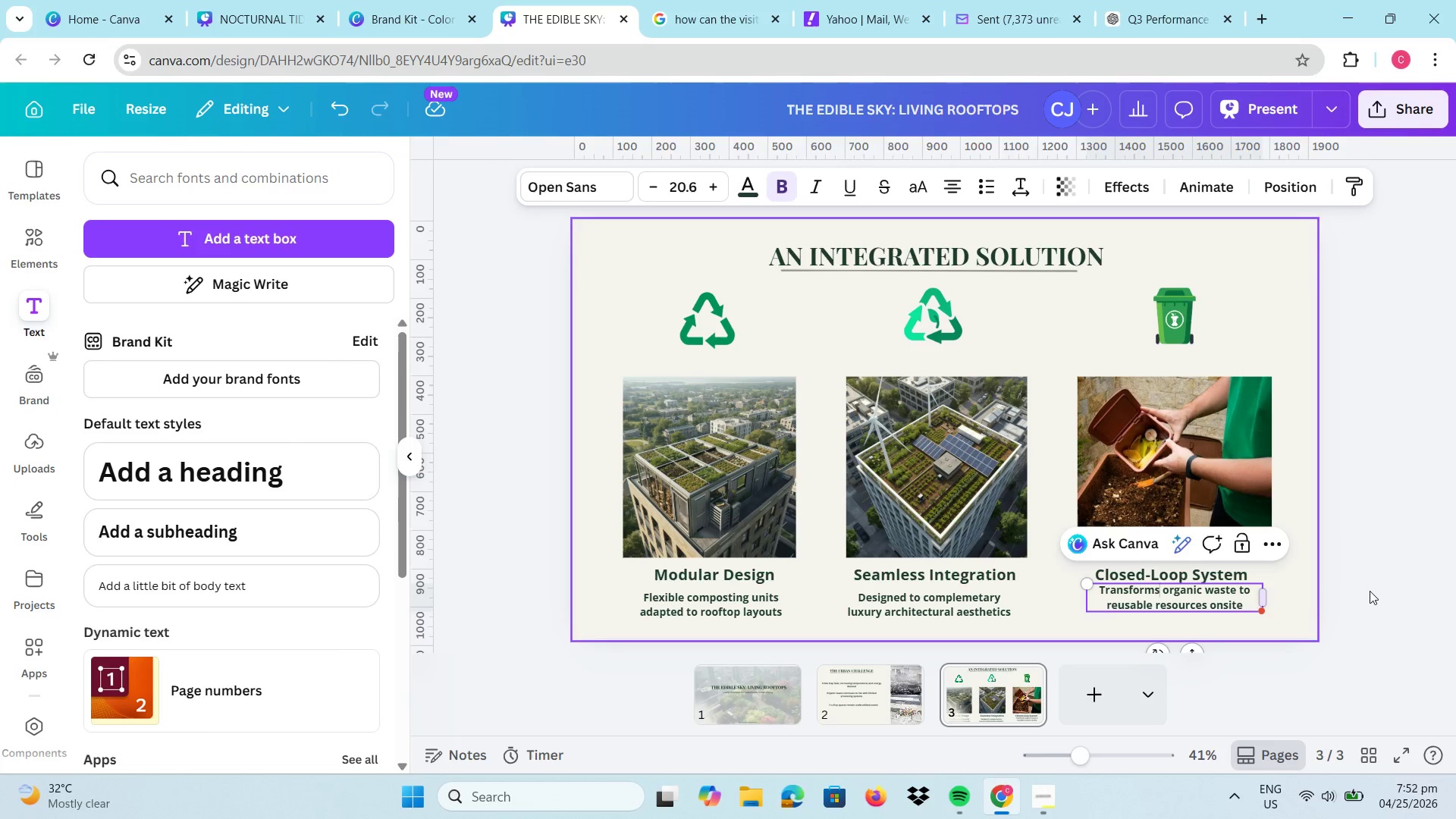 
left_click([1375, 590])
 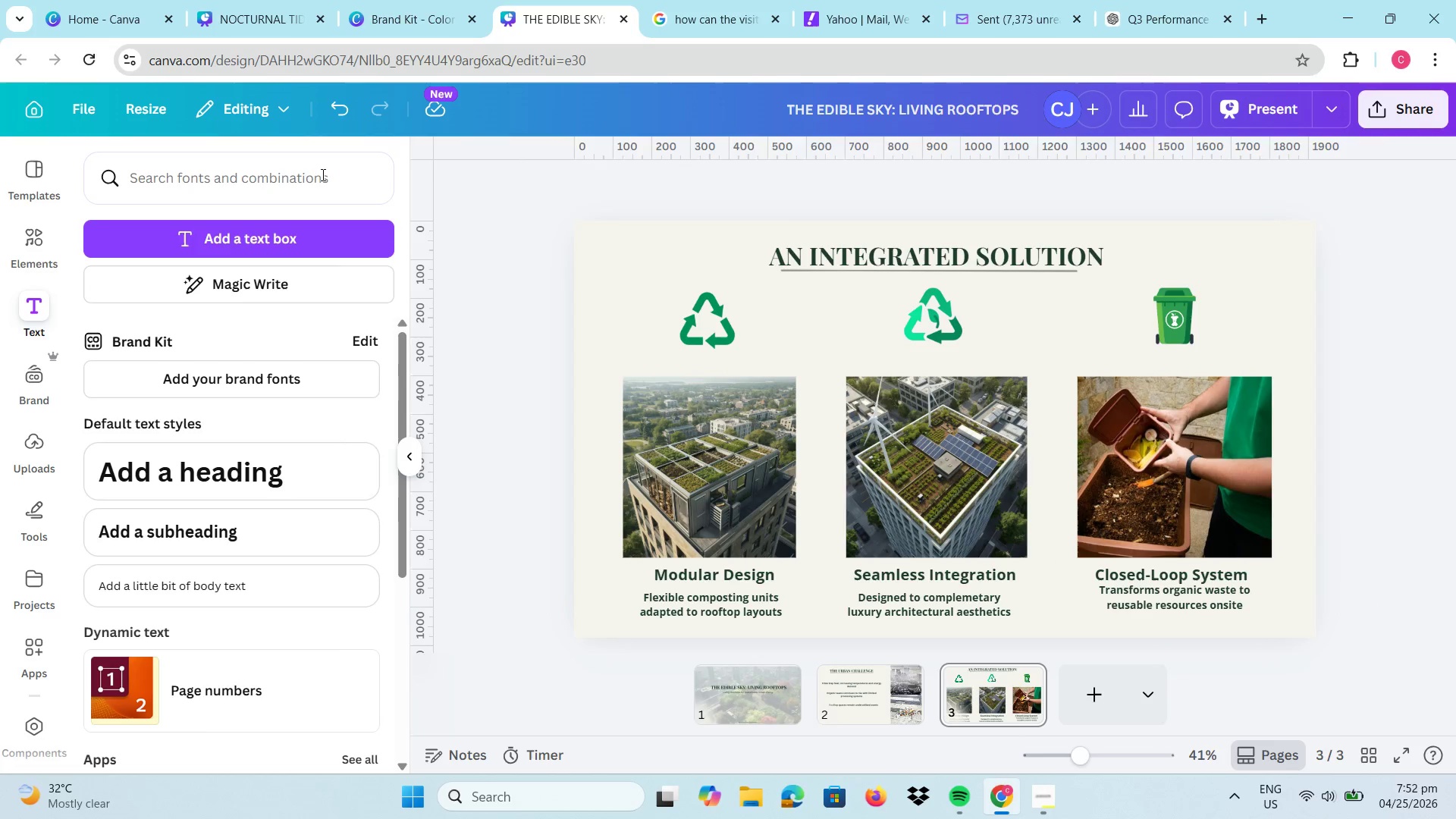 
left_click([26, 231])
 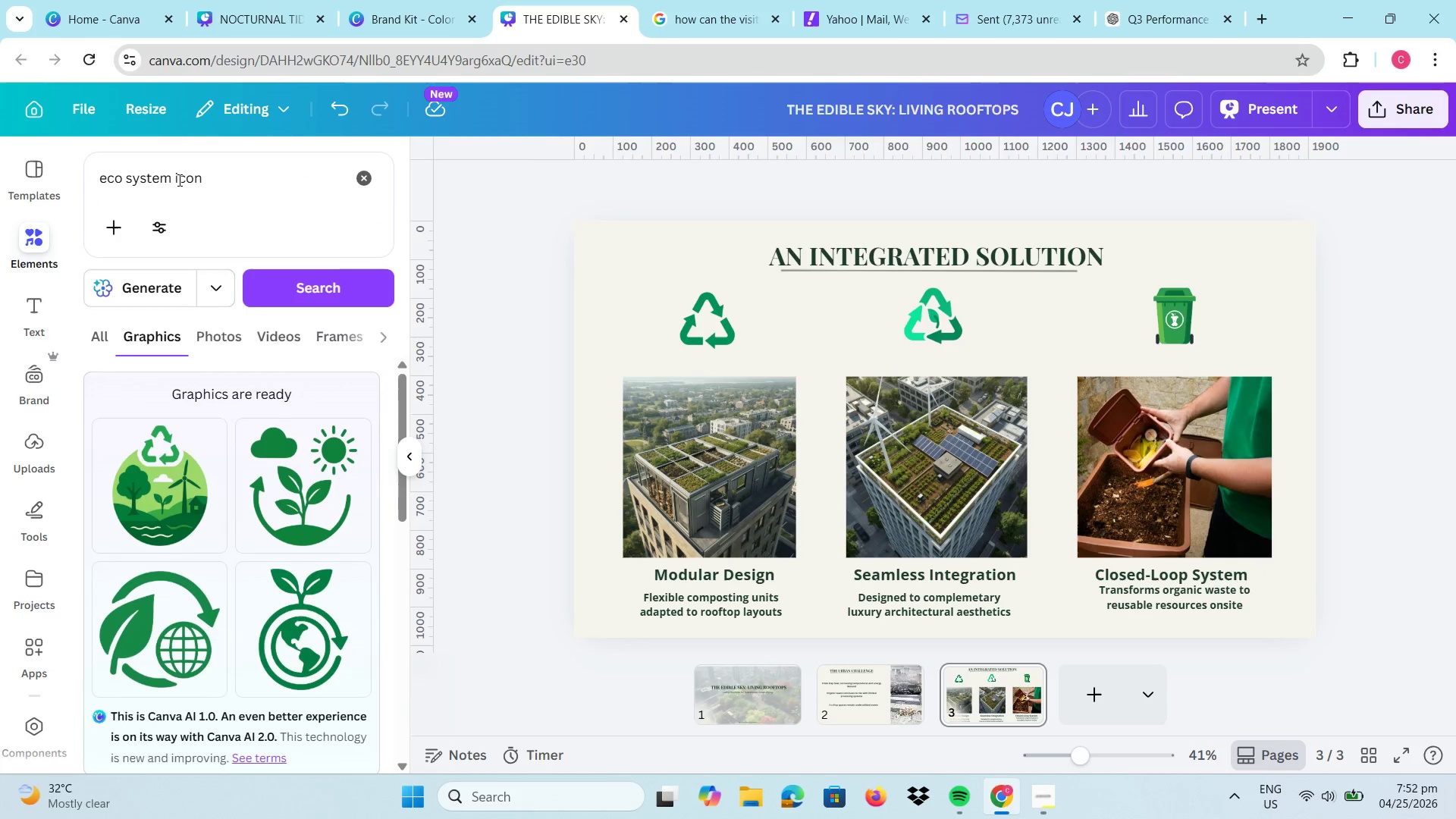 
left_click([178, 180])
 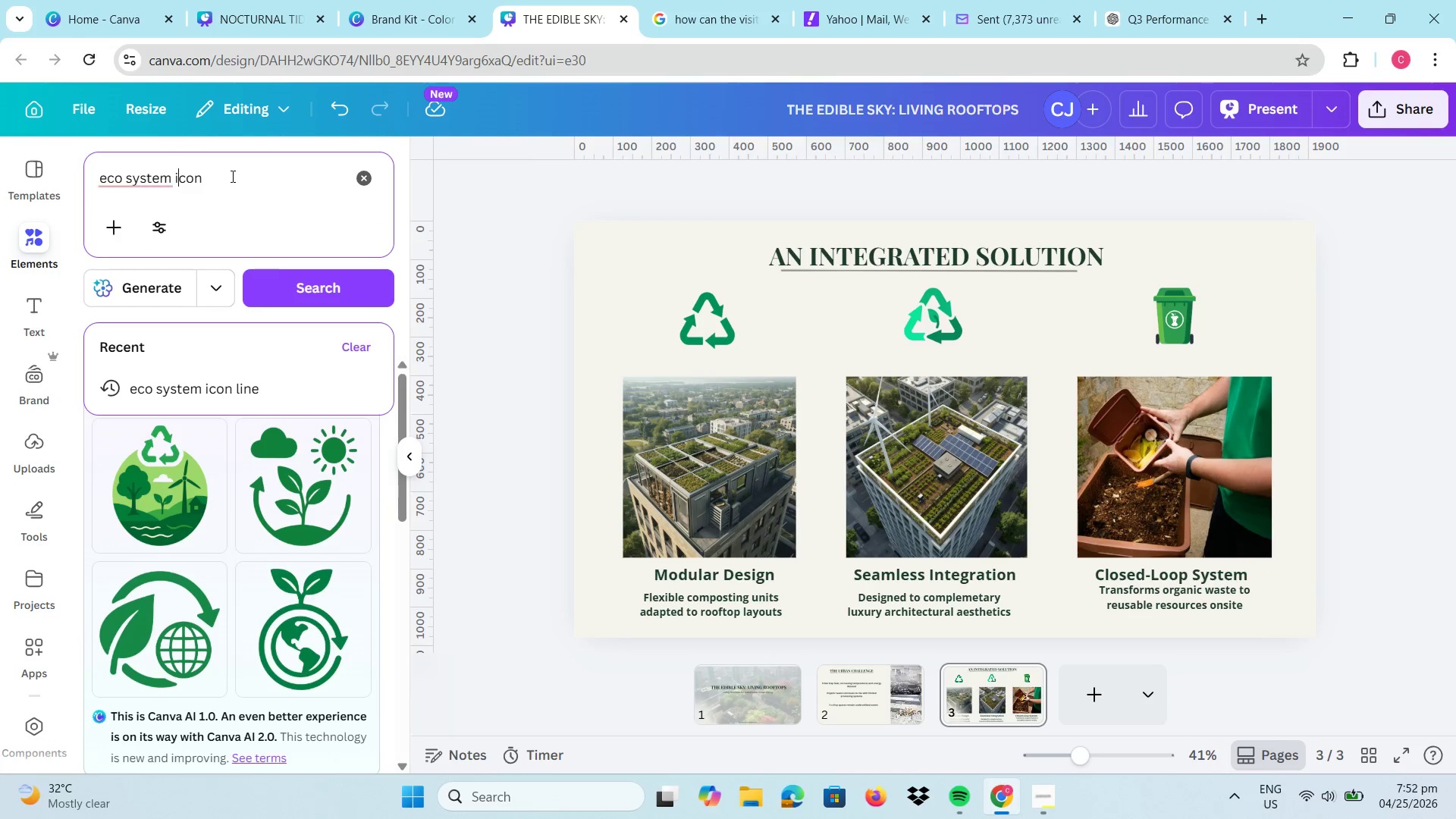 
left_click_drag(start_coordinate=[231, 176], to_coordinate=[88, 180])
 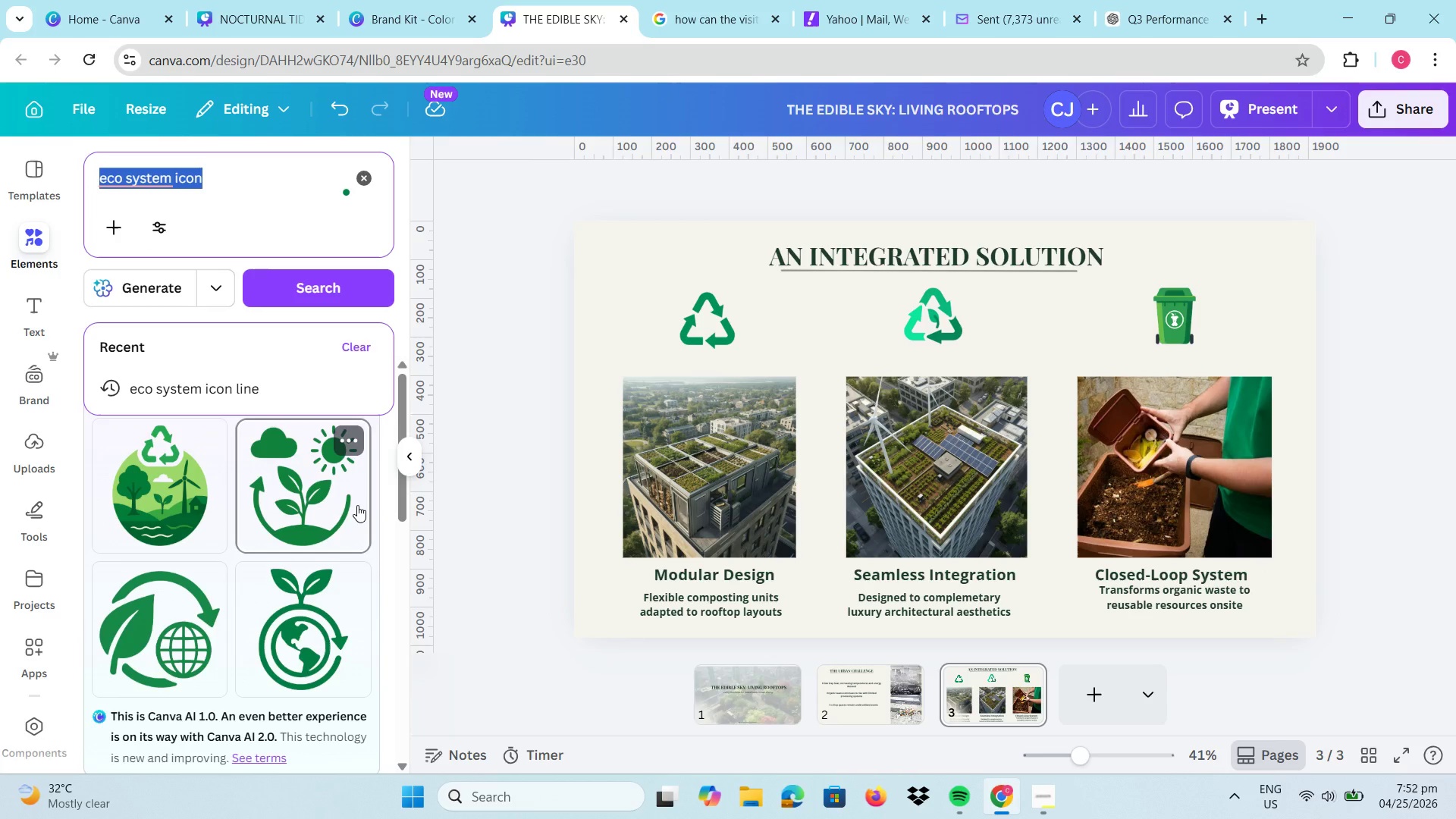 
left_click([357, 505])
 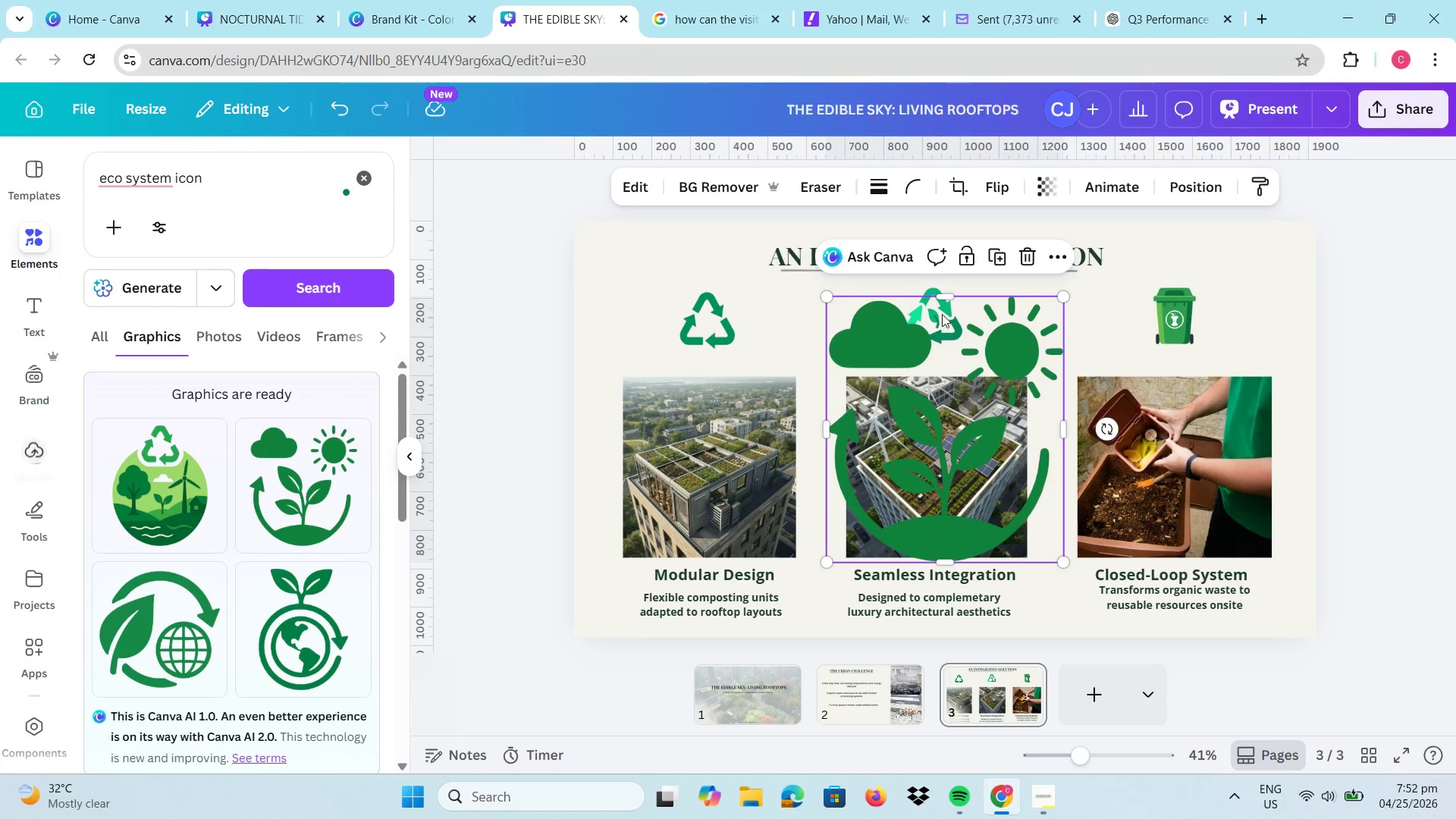 
left_click([931, 302])
 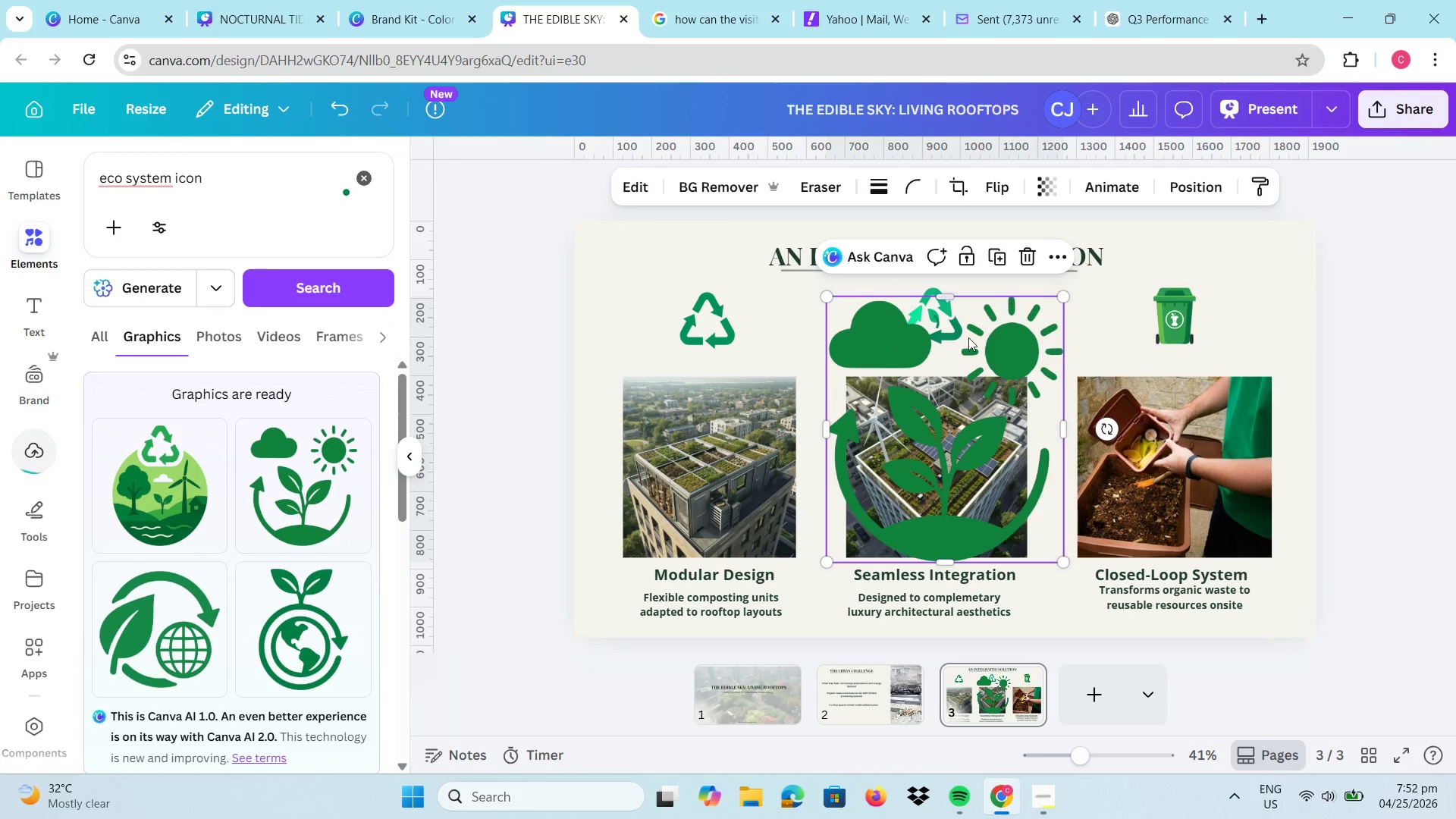 
left_click_drag(start_coordinate=[951, 350], to_coordinate=[926, 422])
 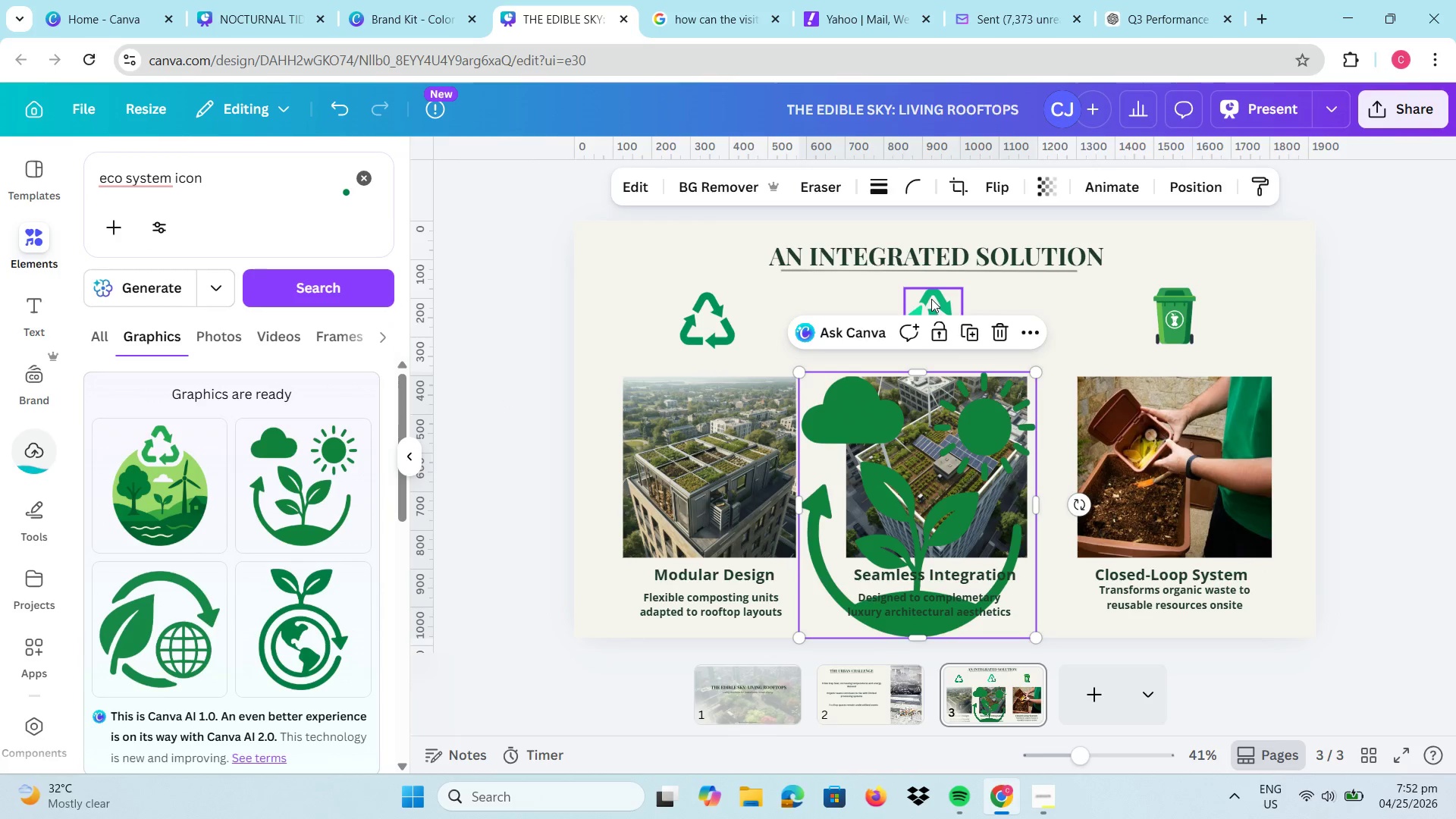 
left_click([931, 299])
 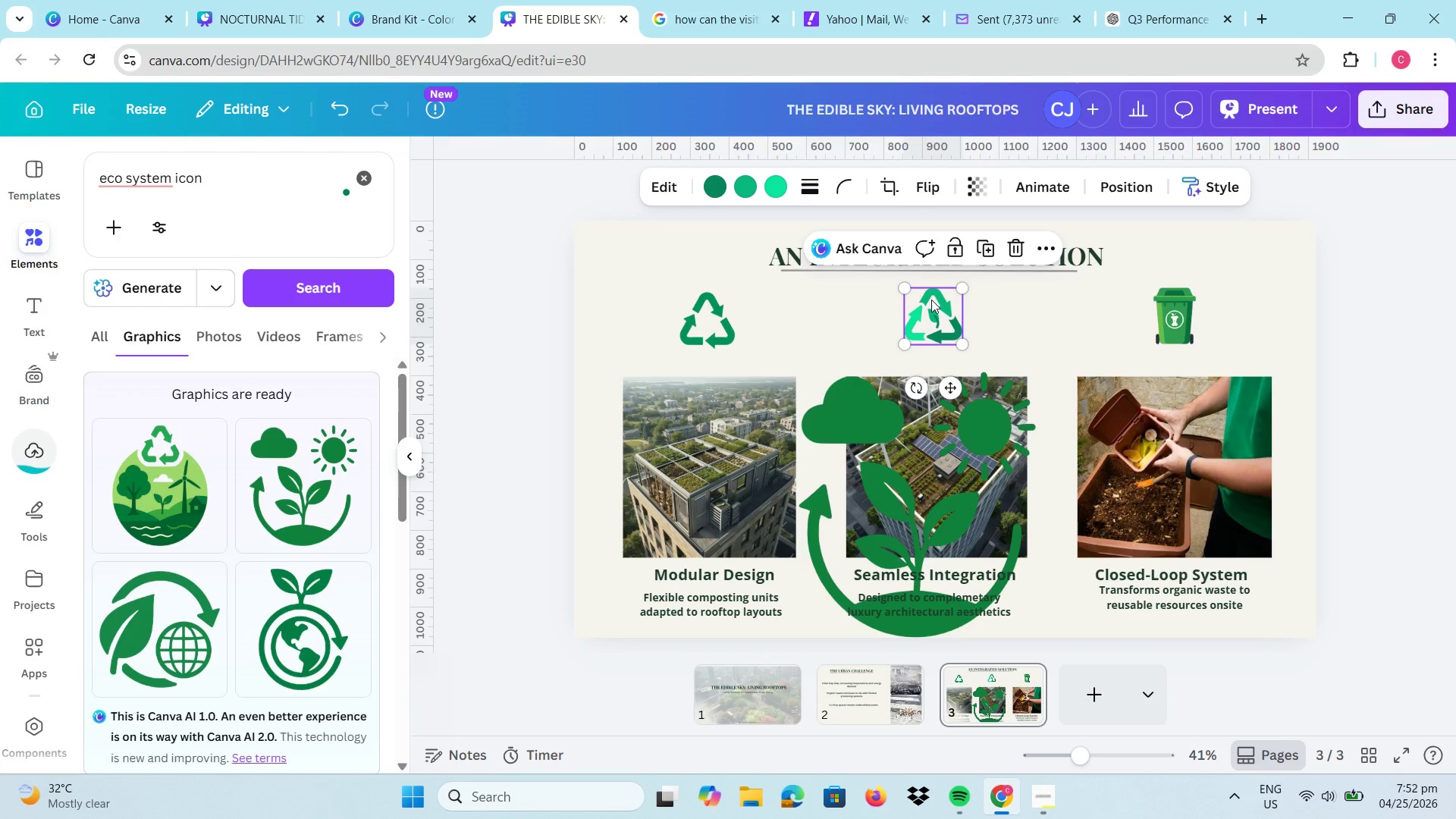 
key(Backspace)
 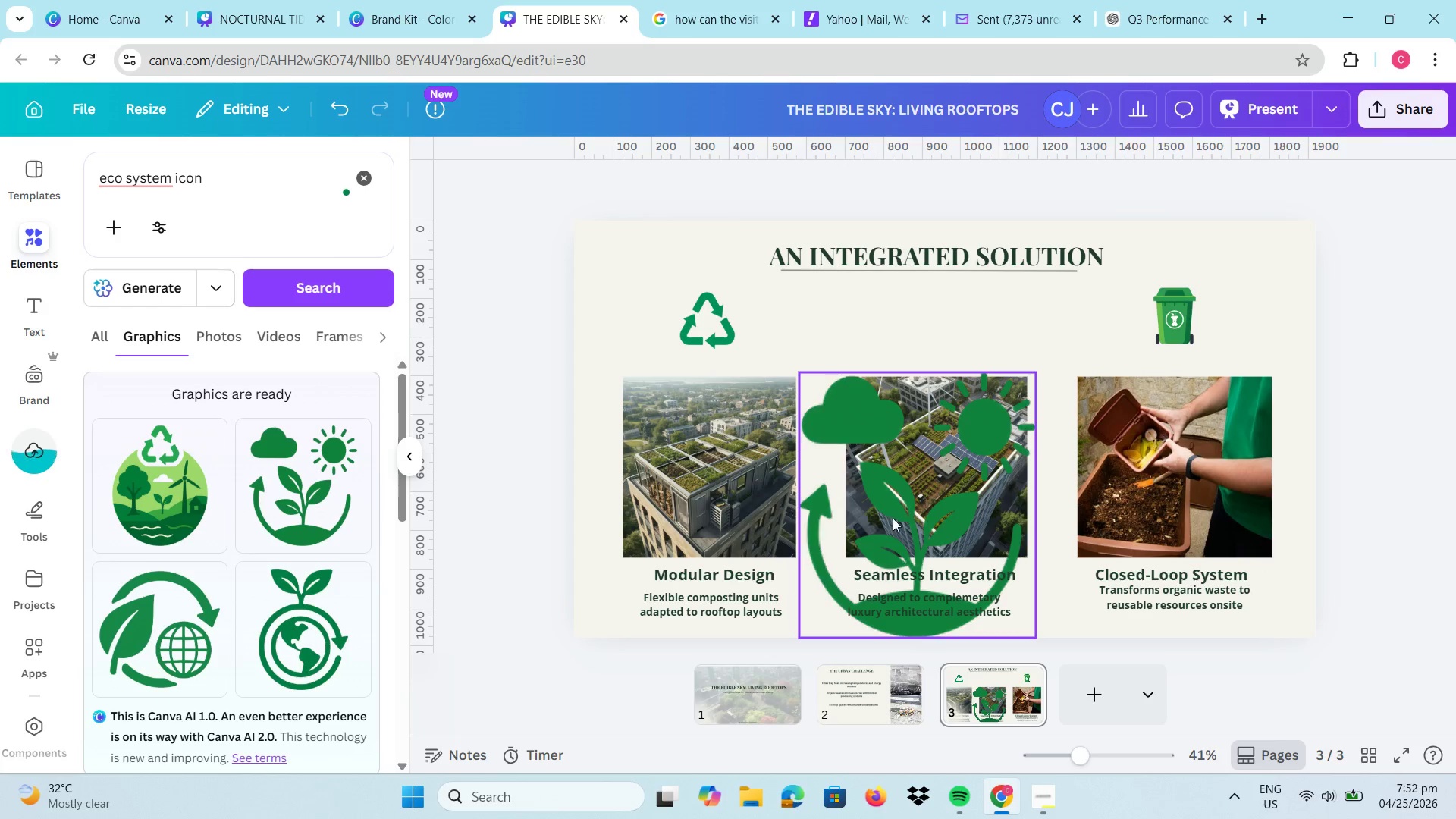 
left_click_drag(start_coordinate=[893, 518], to_coordinate=[915, 400])
 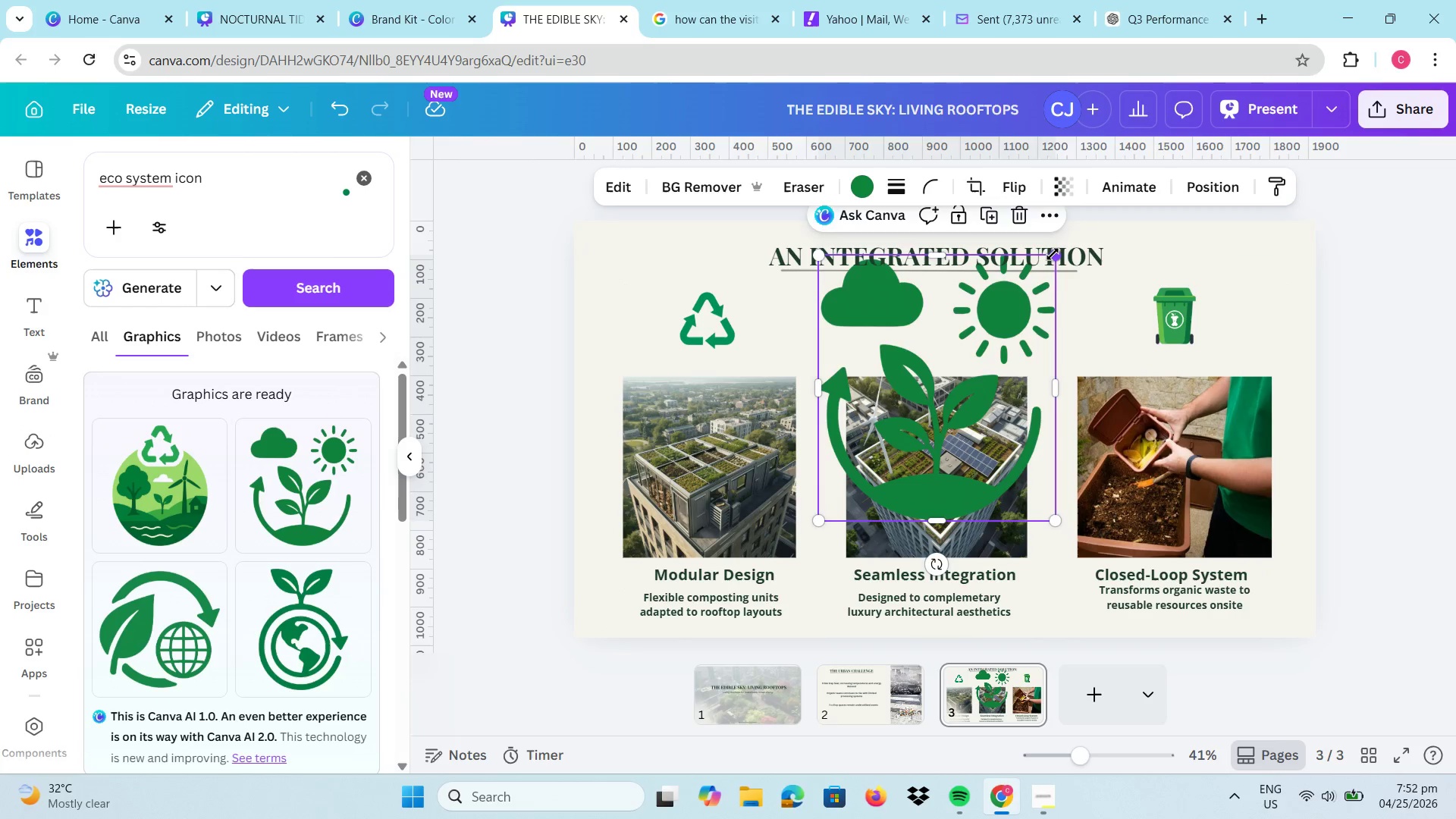 
left_click_drag(start_coordinate=[1053, 254], to_coordinate=[885, 403])
 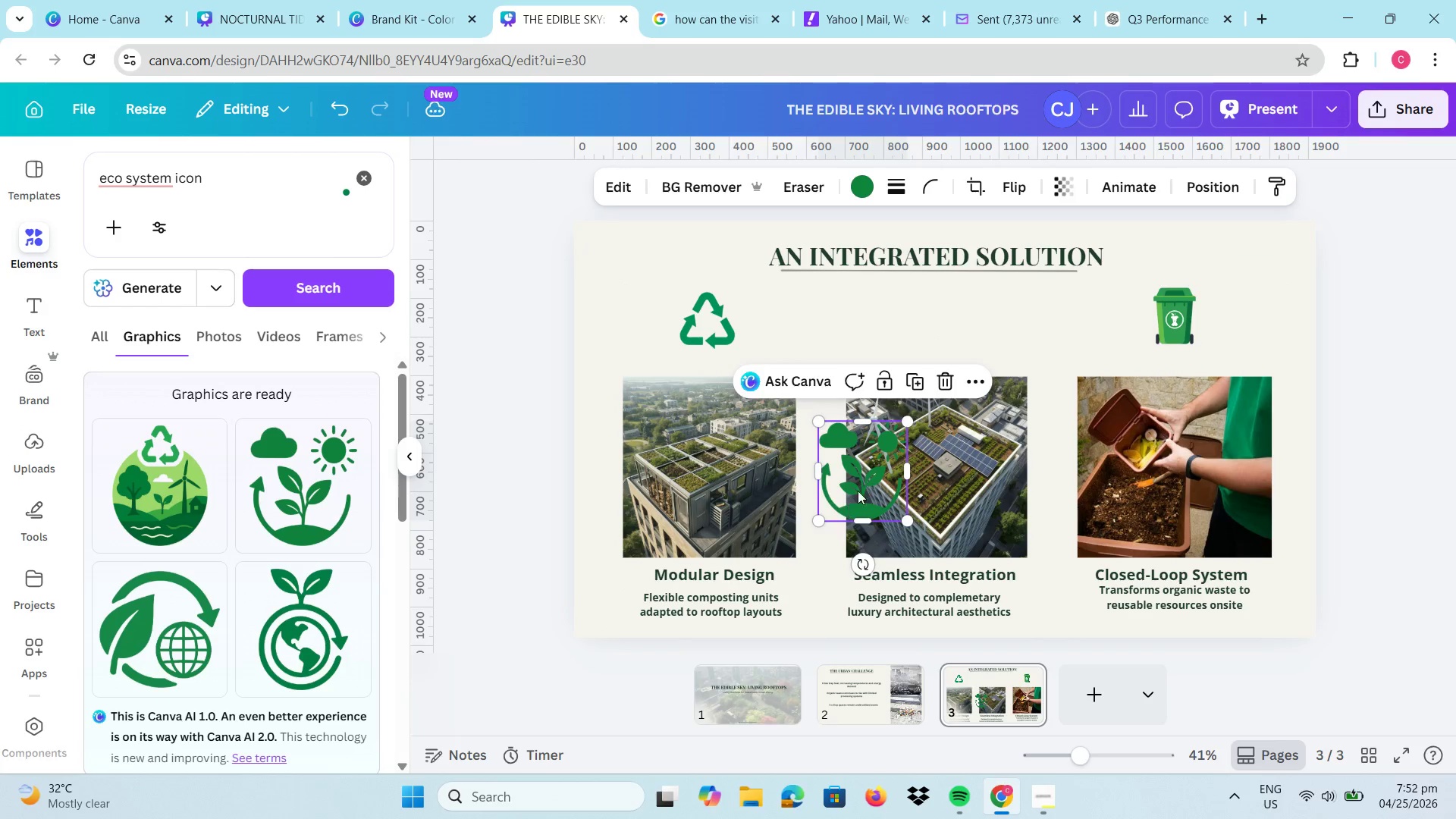 
left_click_drag(start_coordinate=[849, 504], to_coordinate=[922, 356])
 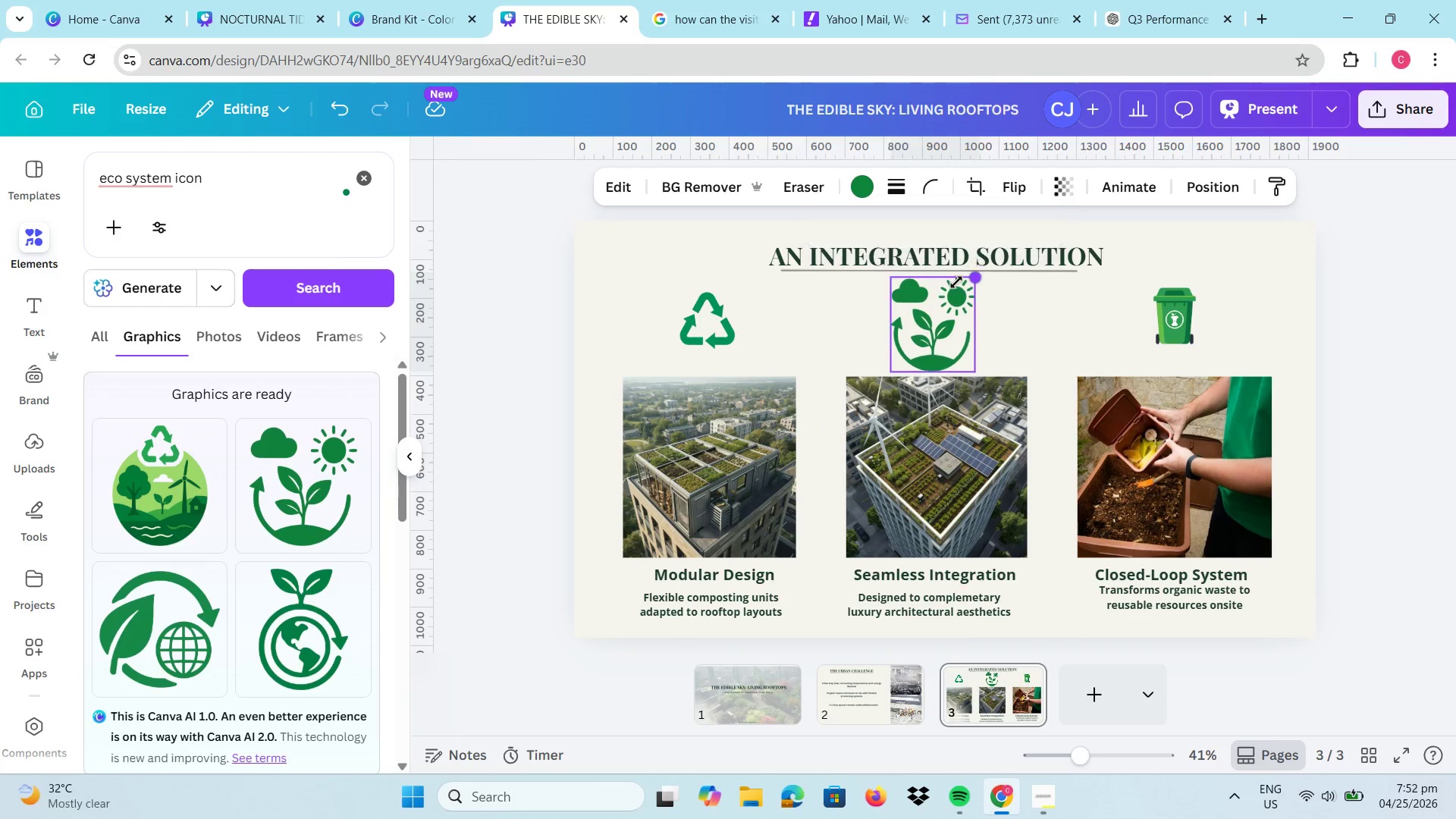 
left_click_drag(start_coordinate=[977, 270], to_coordinate=[931, 302])
 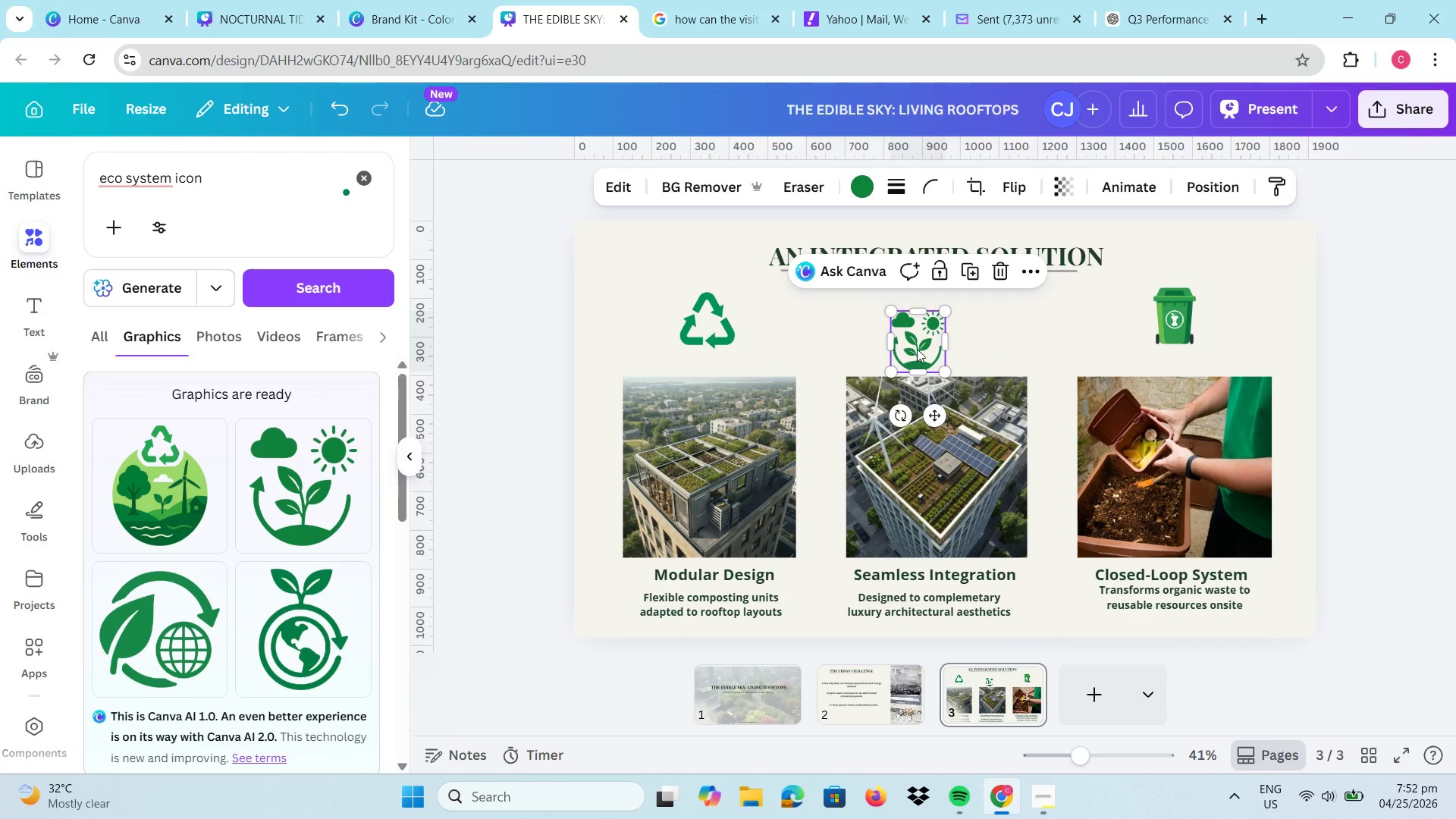 
left_click_drag(start_coordinate=[915, 353], to_coordinate=[933, 346])
 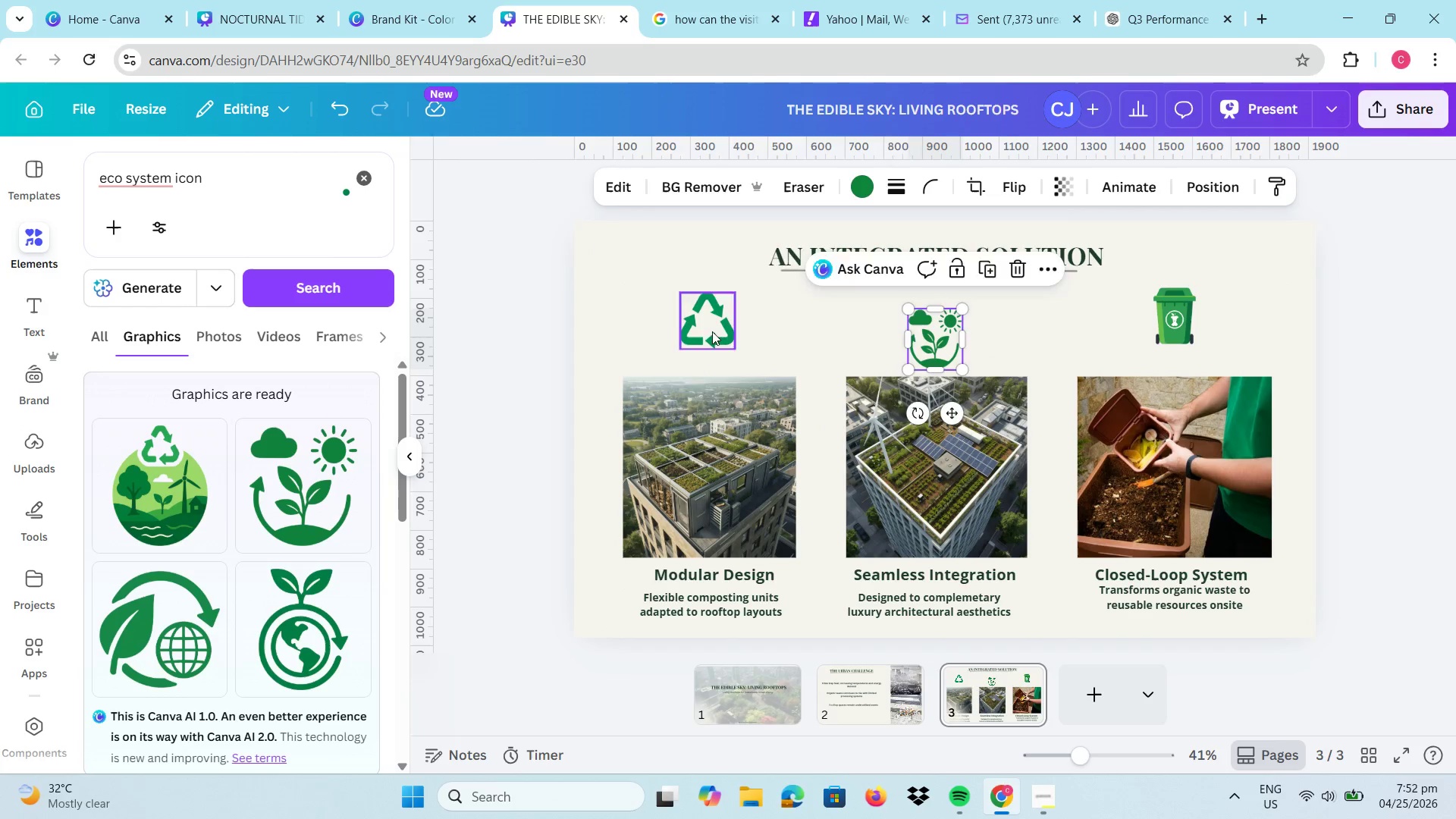 
left_click_drag(start_coordinate=[711, 331], to_coordinate=[715, 352])
 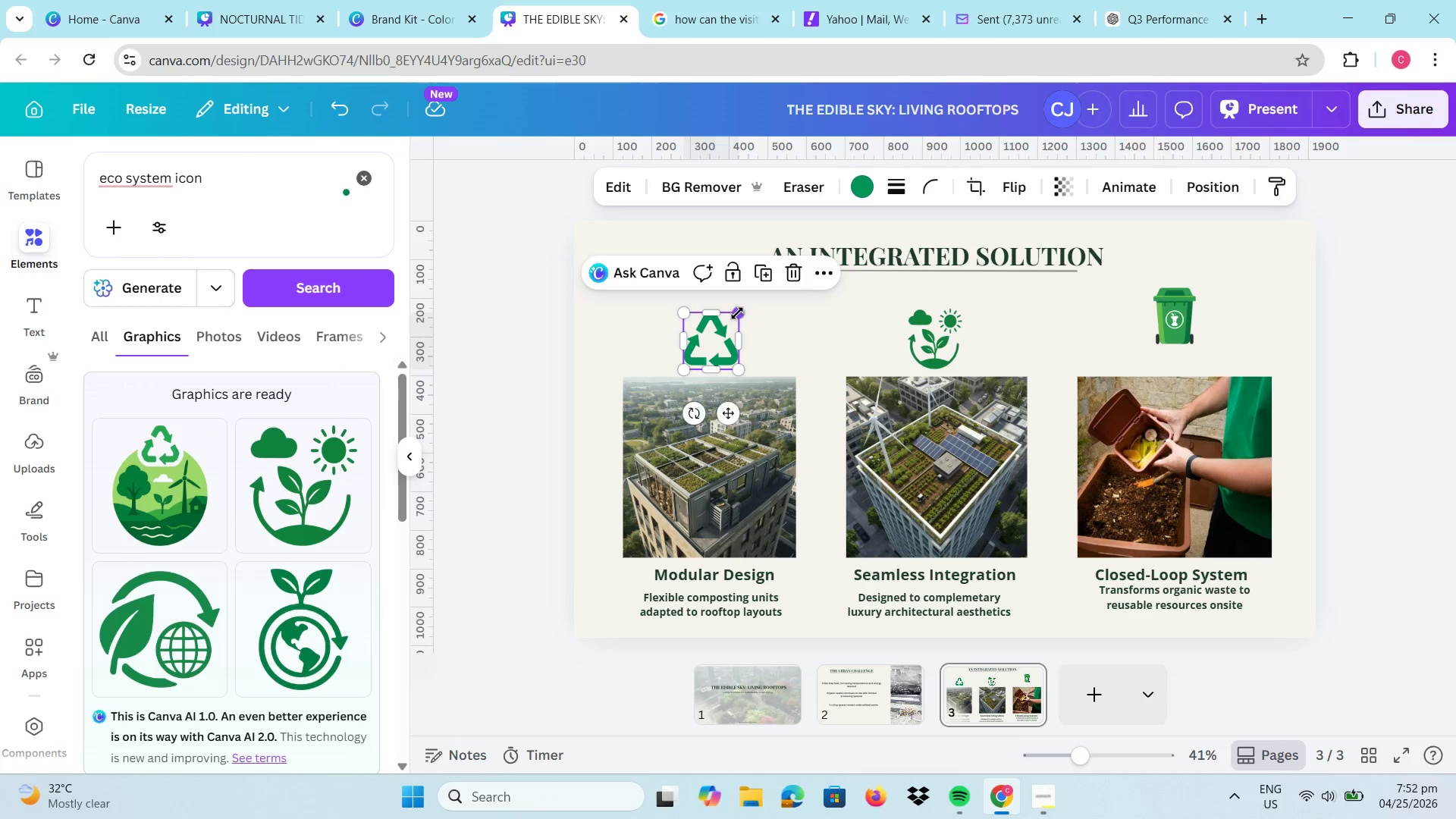 
left_click_drag(start_coordinate=[737, 313], to_coordinate=[732, 320])
 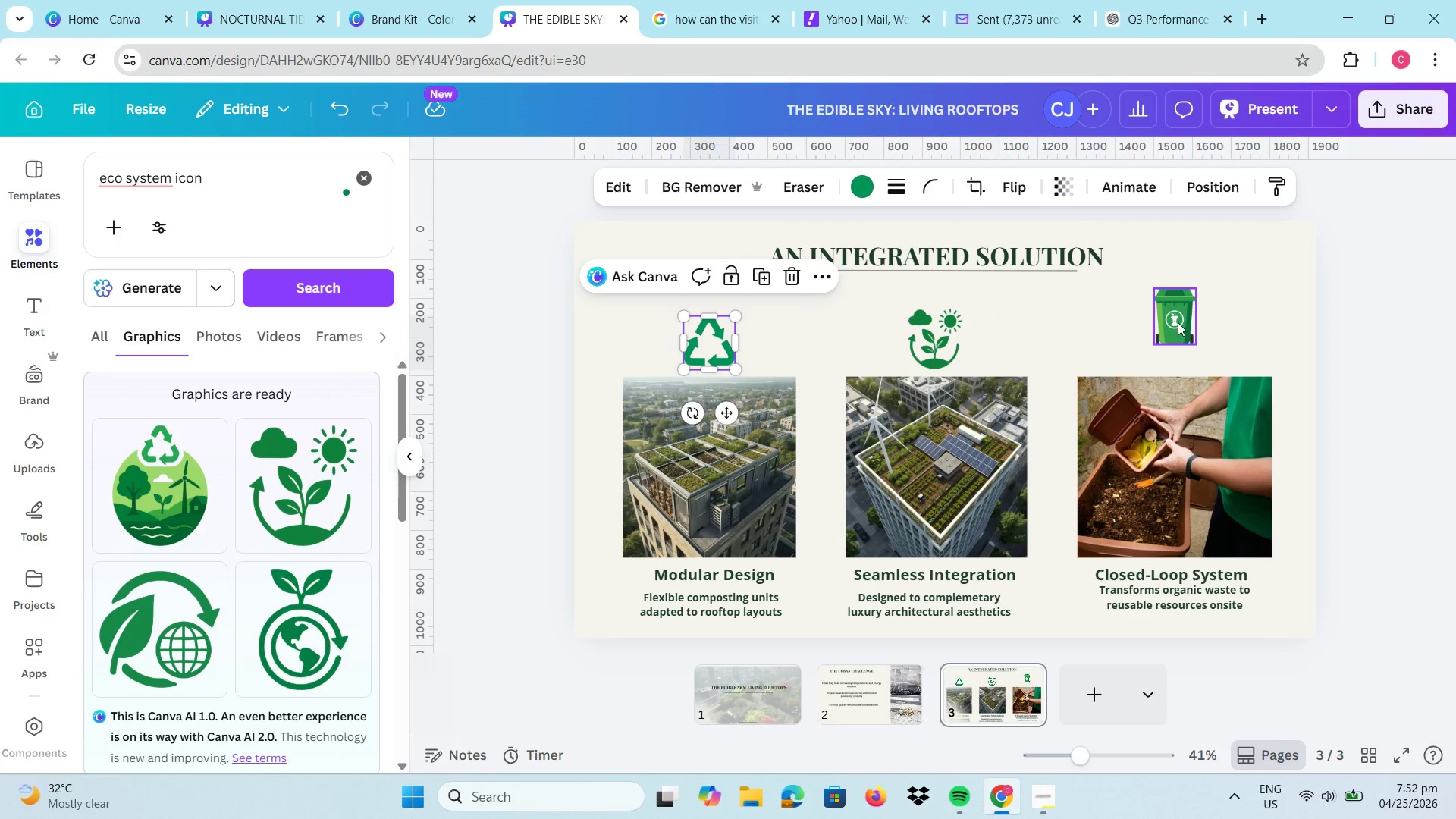 
left_click_drag(start_coordinate=[1177, 322], to_coordinate=[1177, 341])
 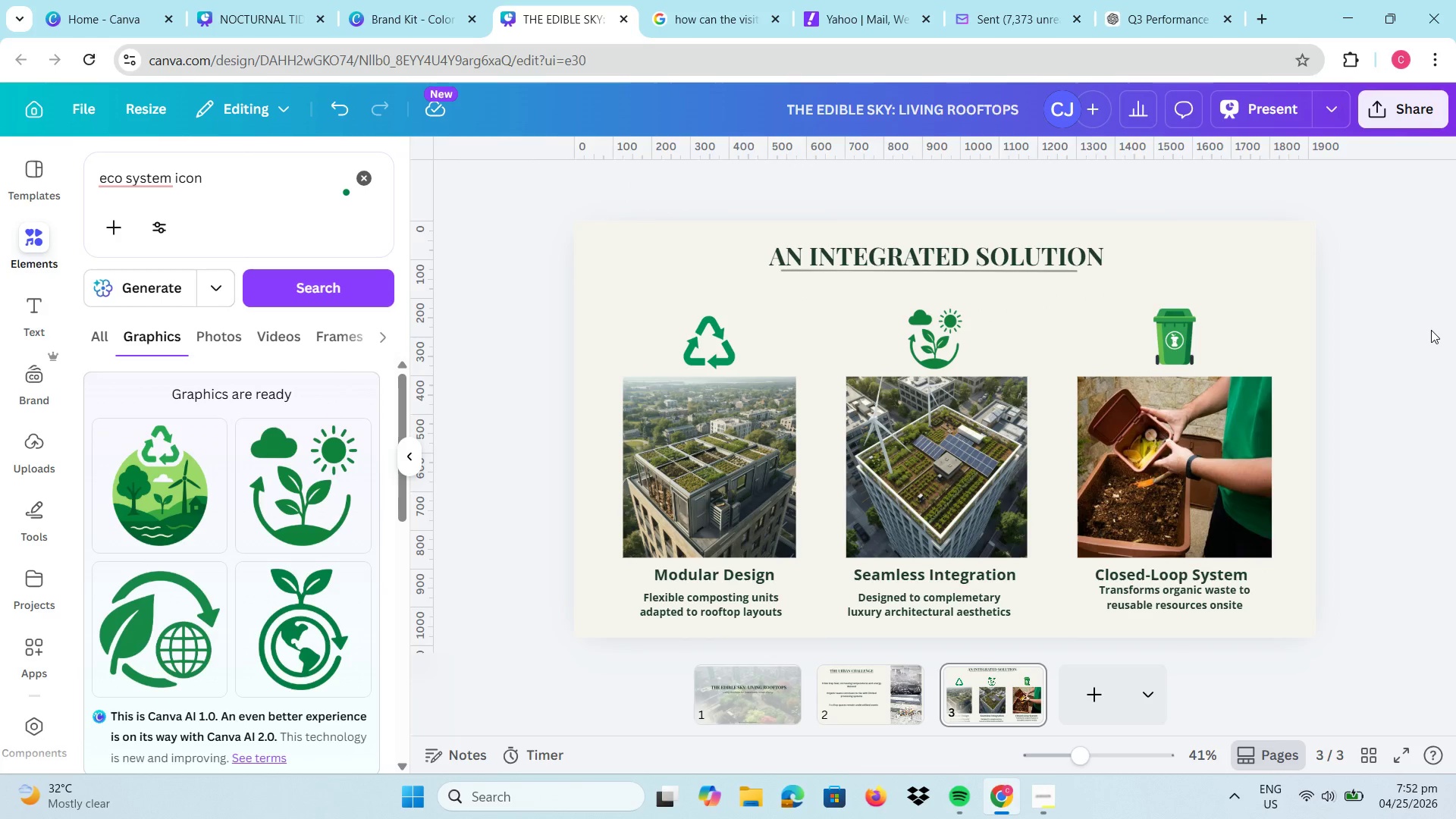 
left_click([1431, 330])
 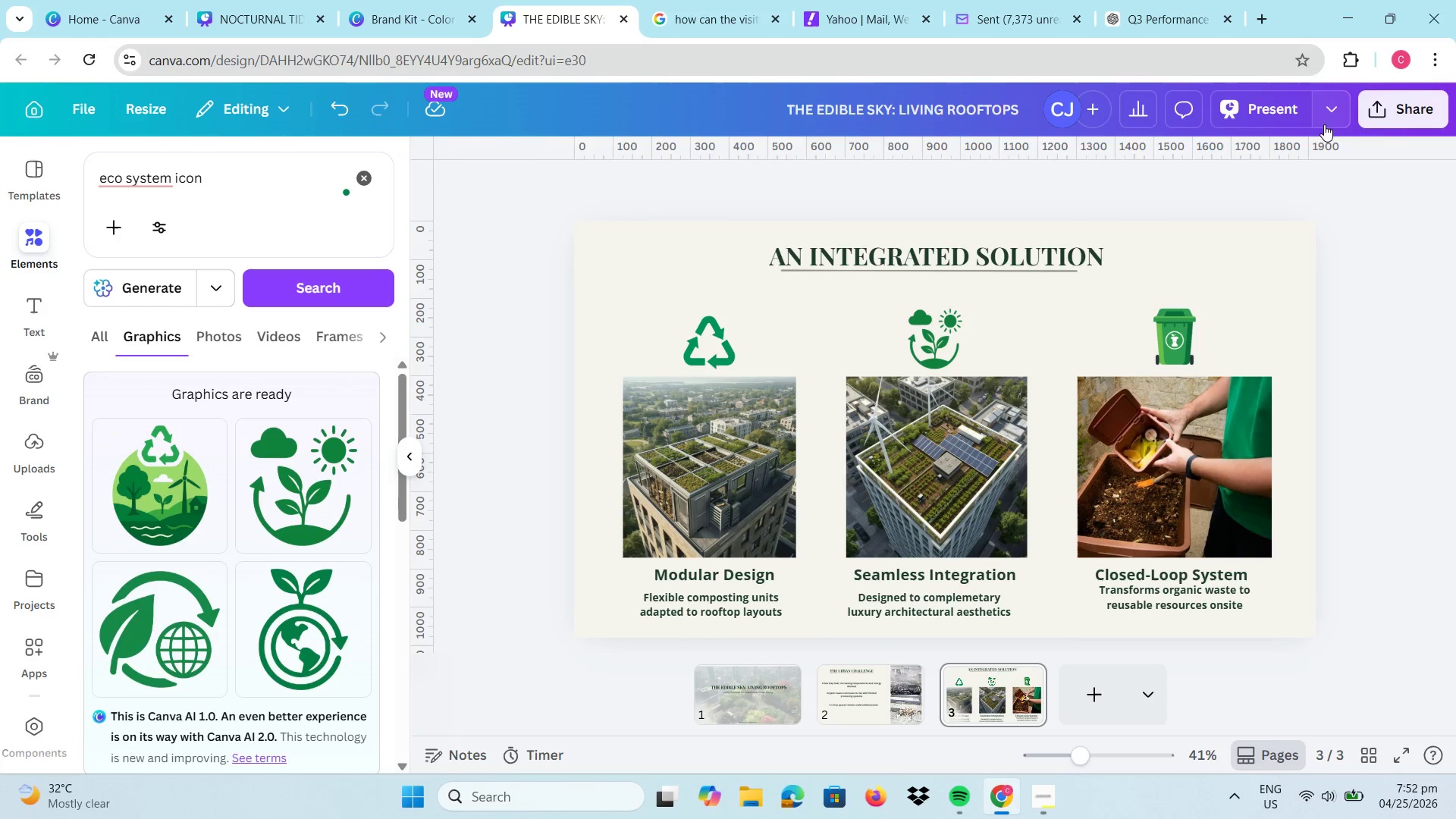 
left_click_drag(start_coordinate=[1171, 334], to_coordinate=[1171, 337])
 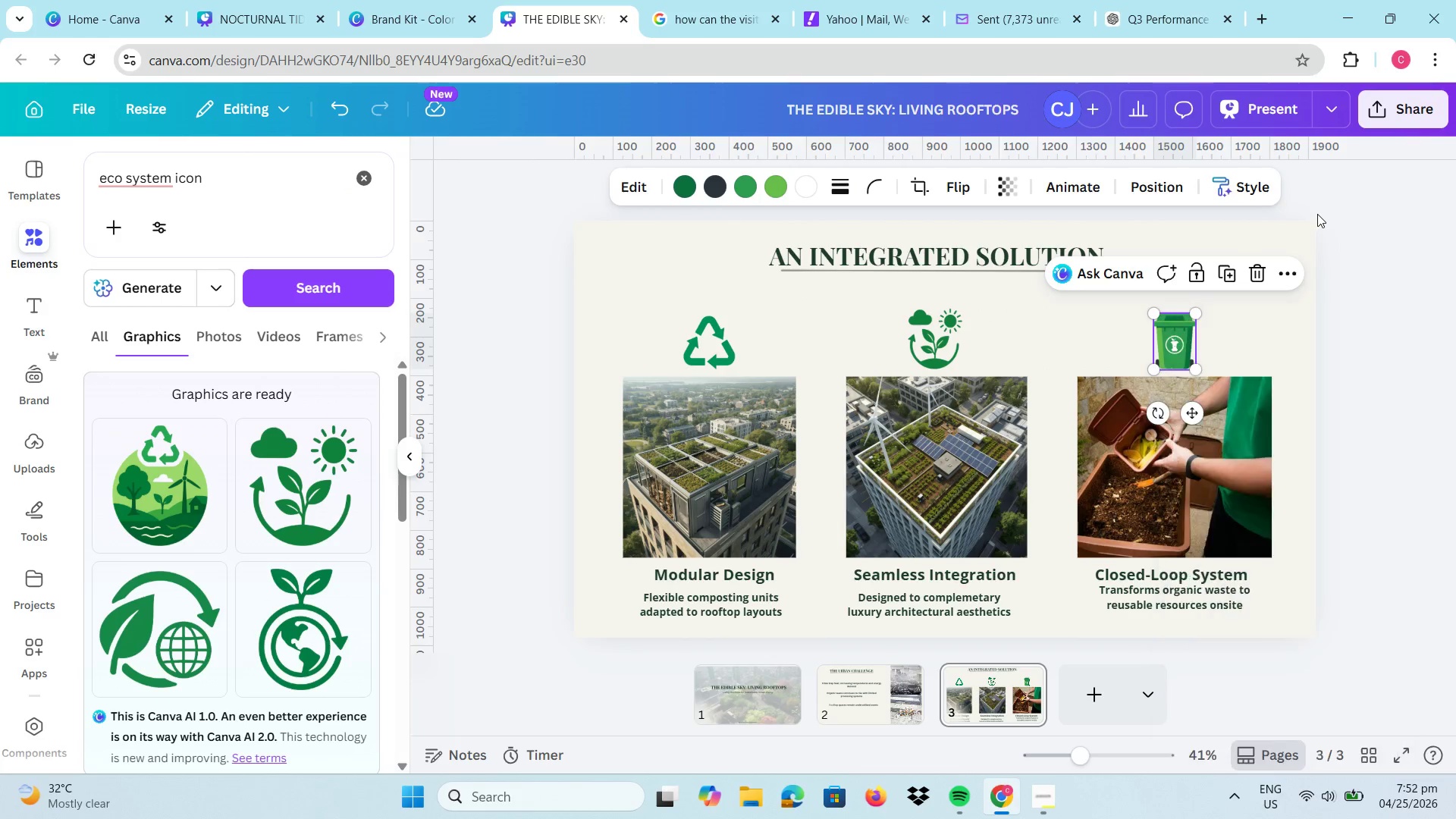 
left_click([1317, 214])
 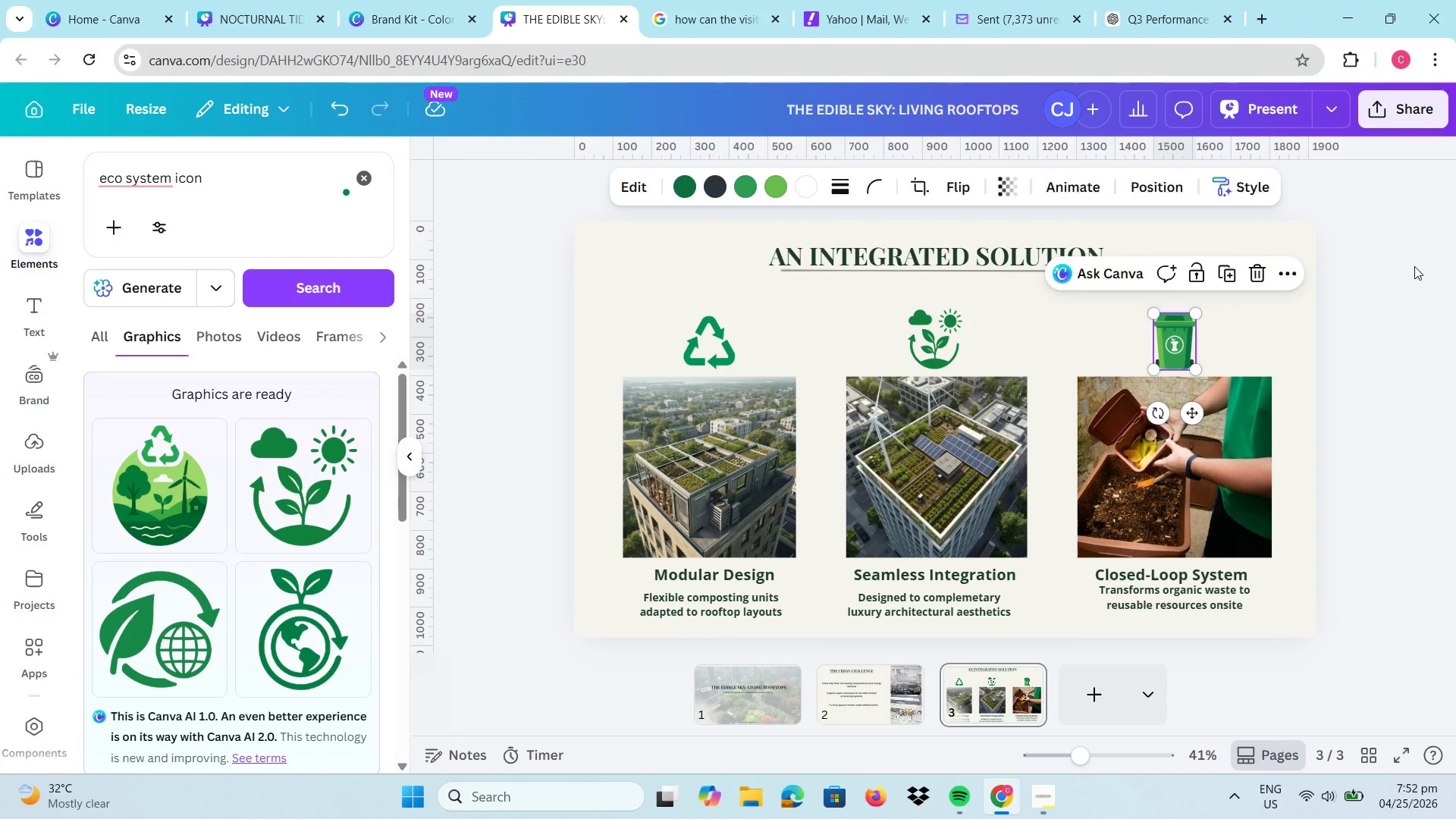 
left_click([1414, 268])
 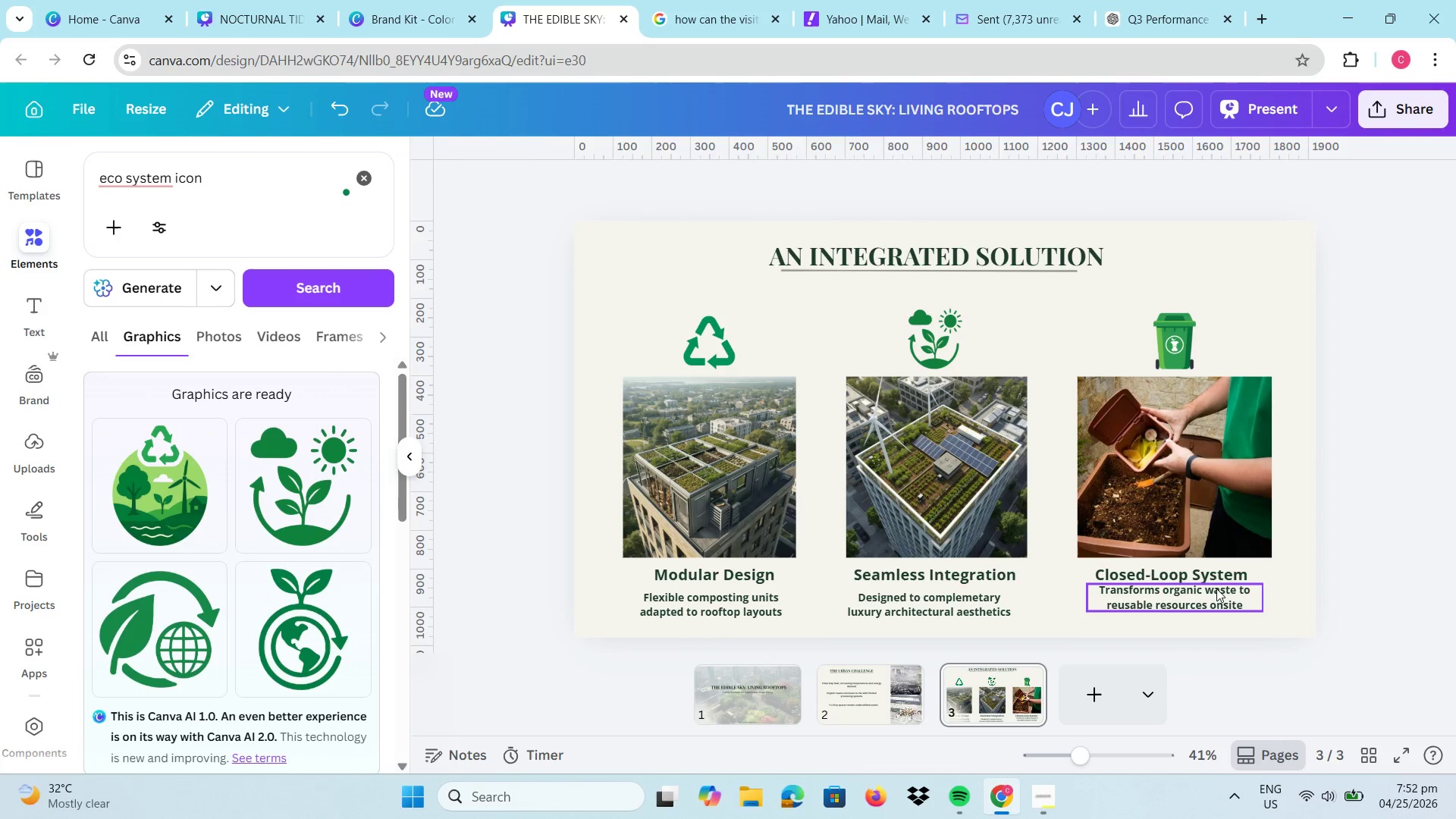 
left_click_drag(start_coordinate=[1206, 598], to_coordinate=[1207, 603])
 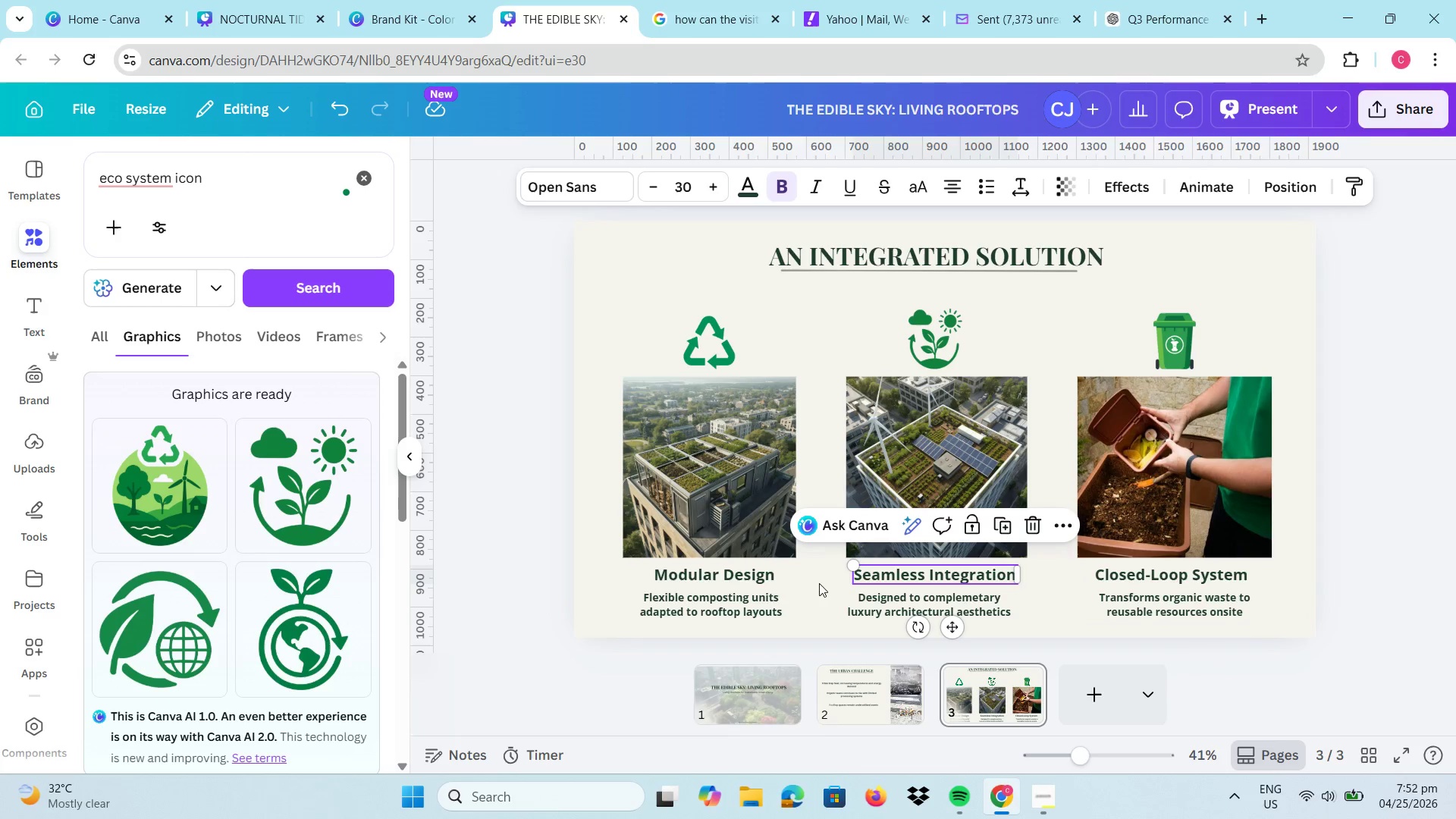 
left_click([748, 572])
 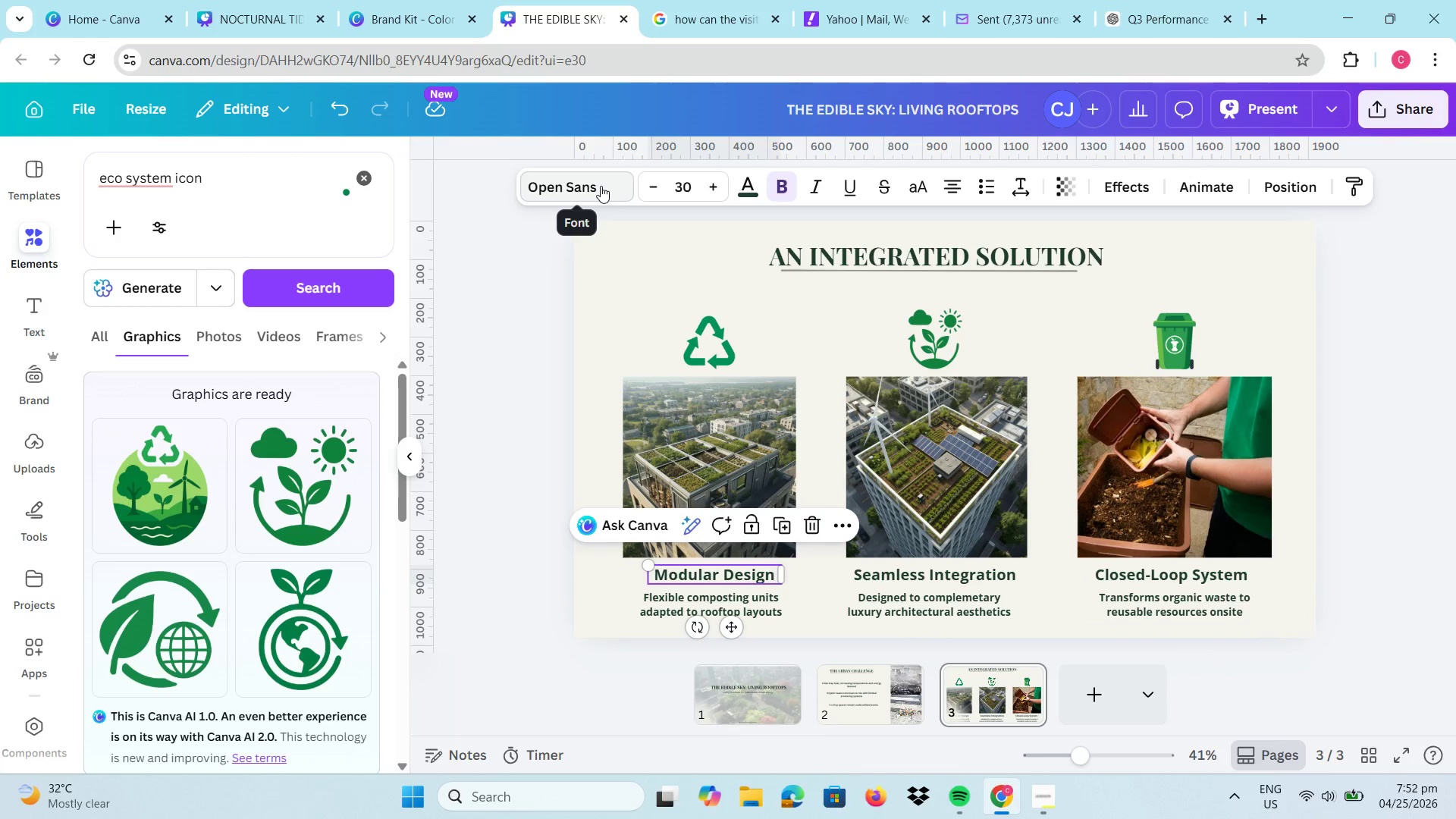 
left_click([601, 186])
 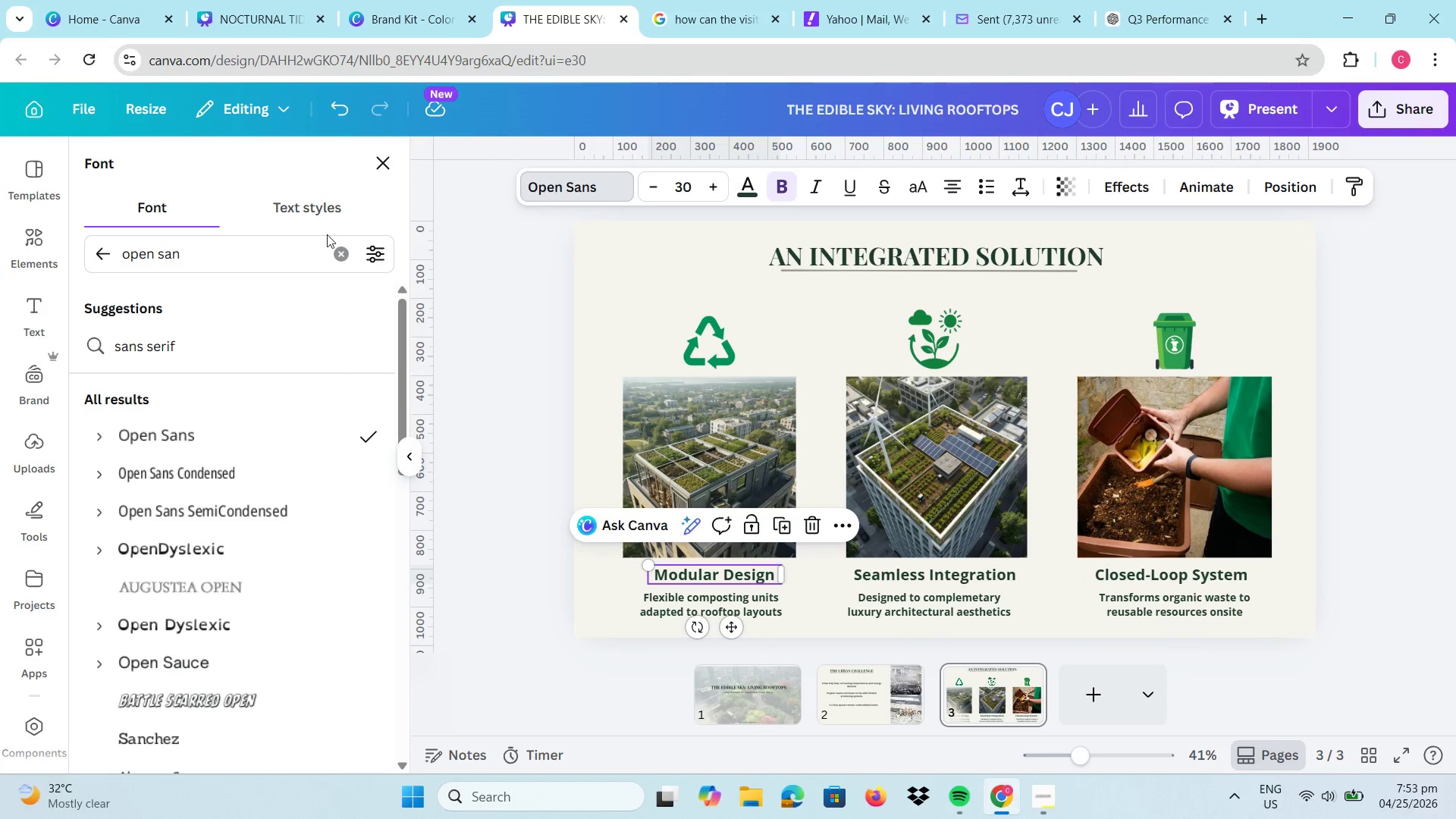 
left_click([338, 256])
 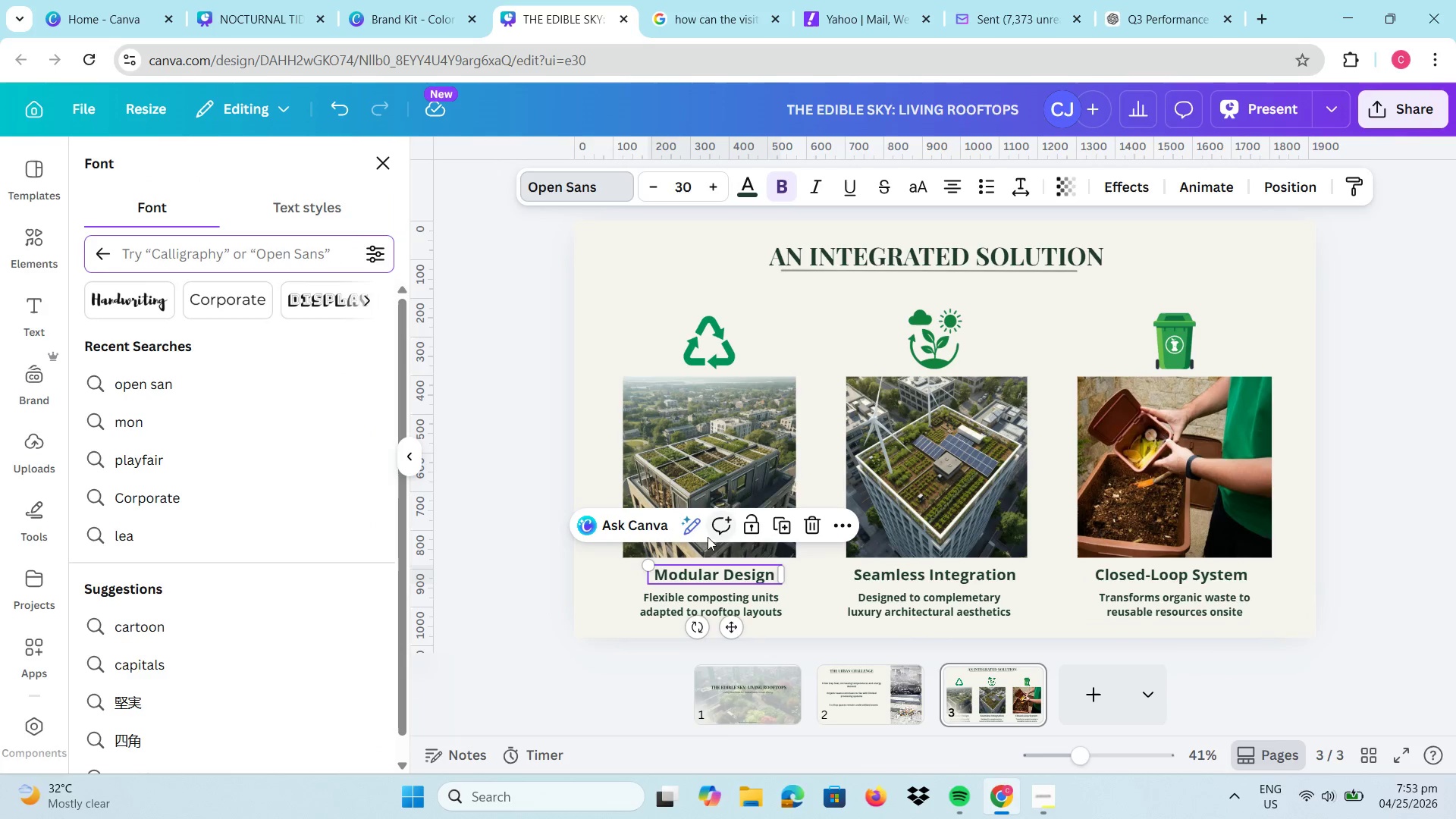 
left_click([290, 247])
 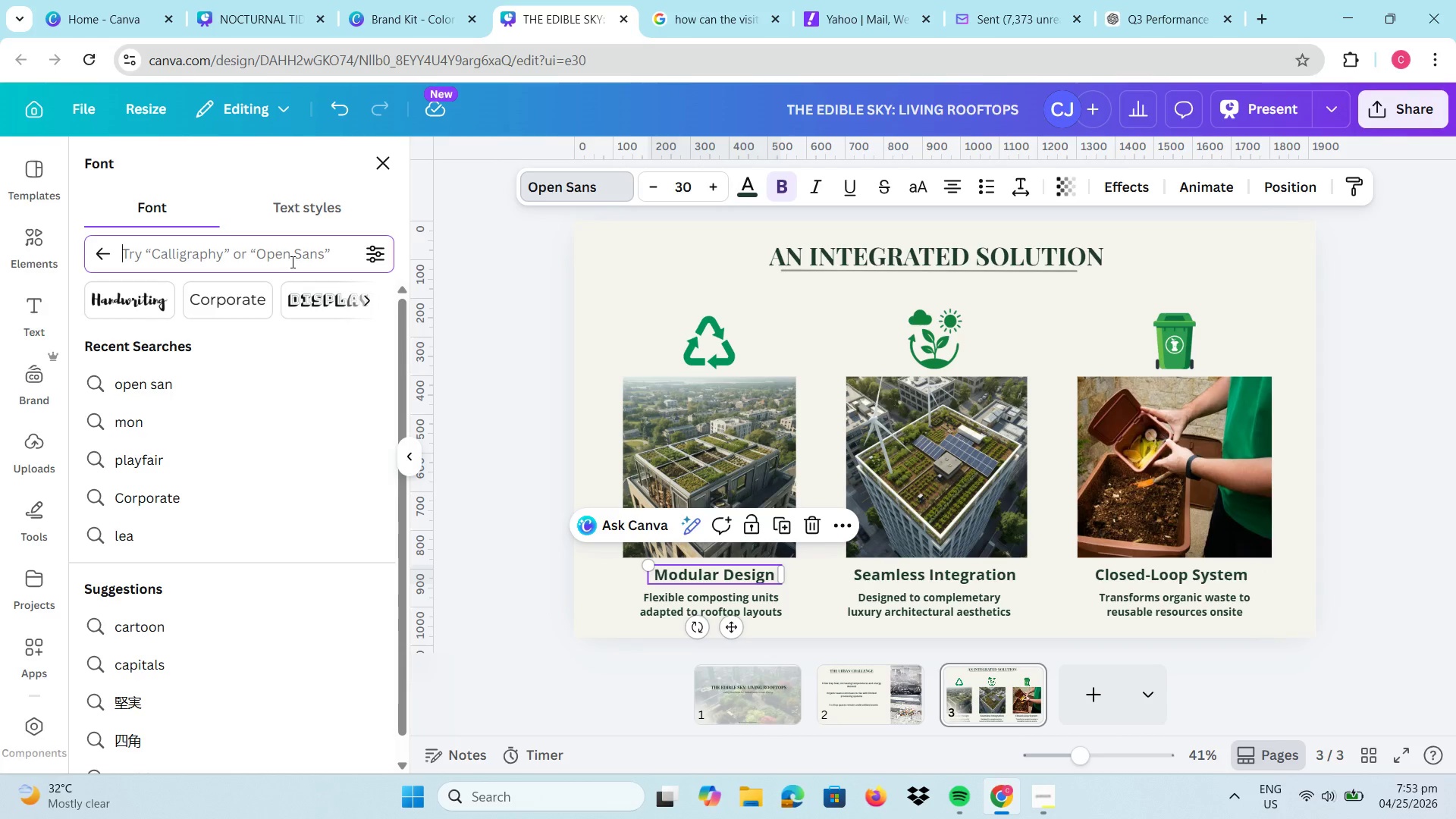 
left_click([291, 262])
 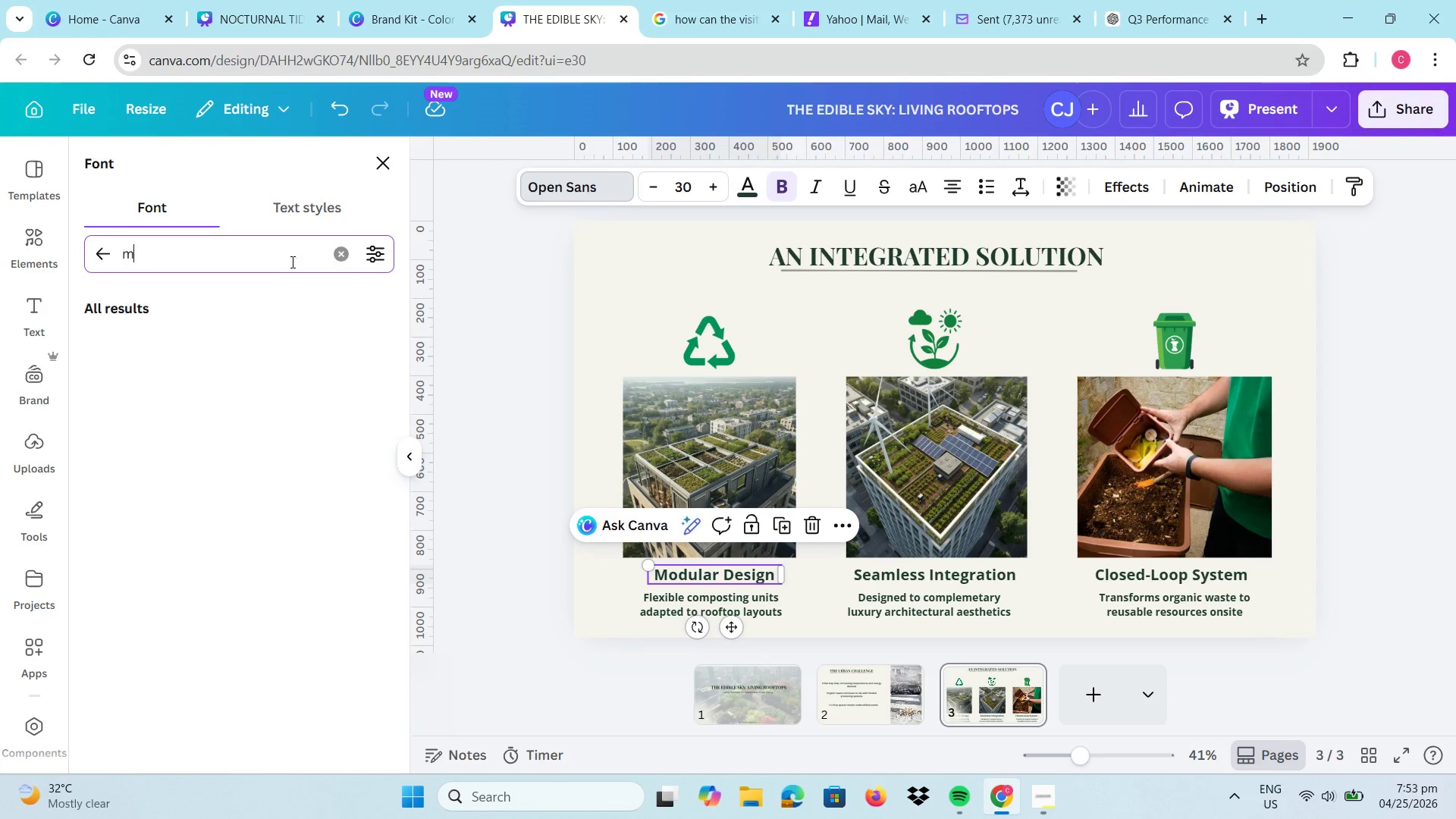 
type(mont)
 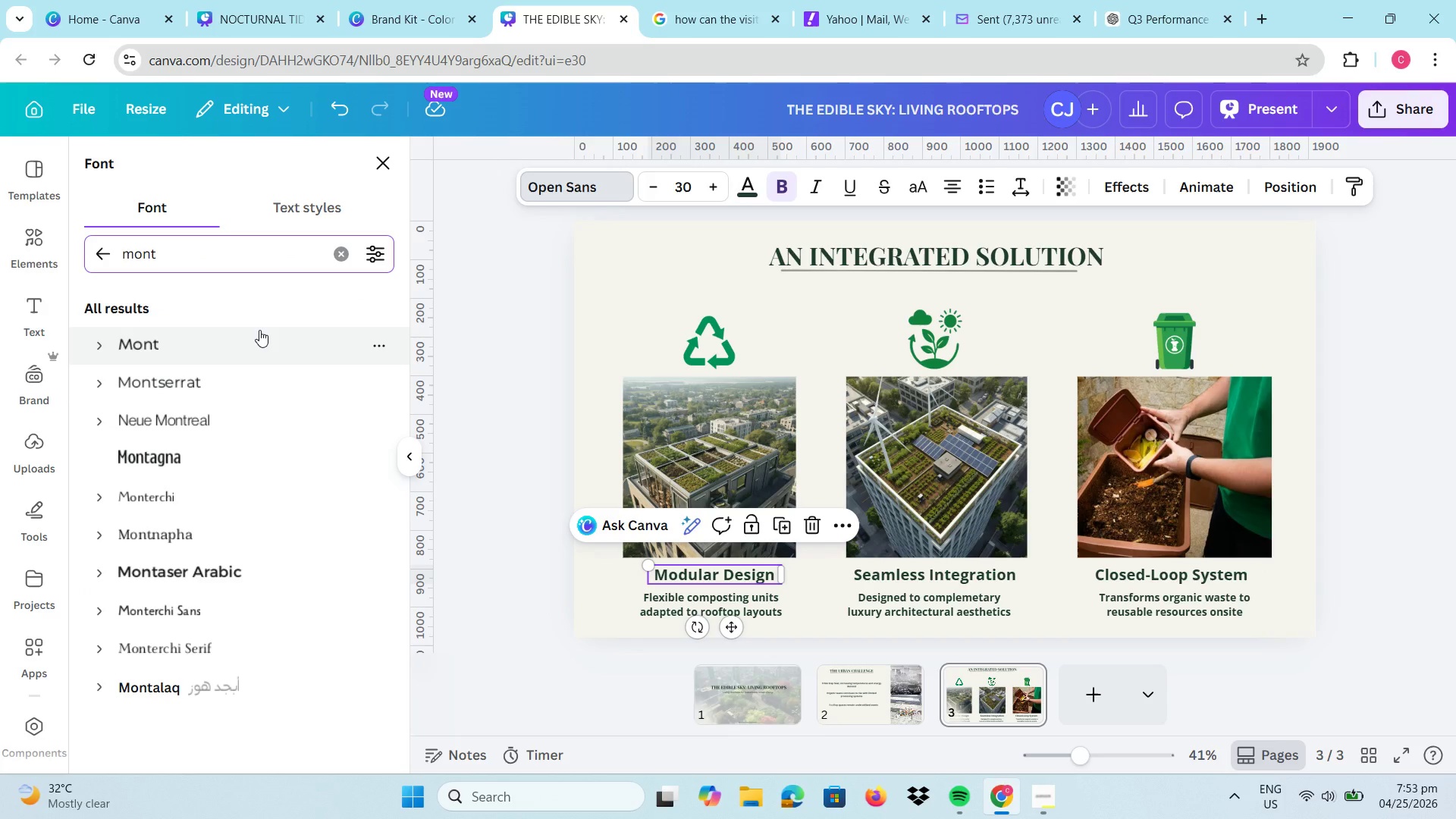 
left_click([259, 372])
 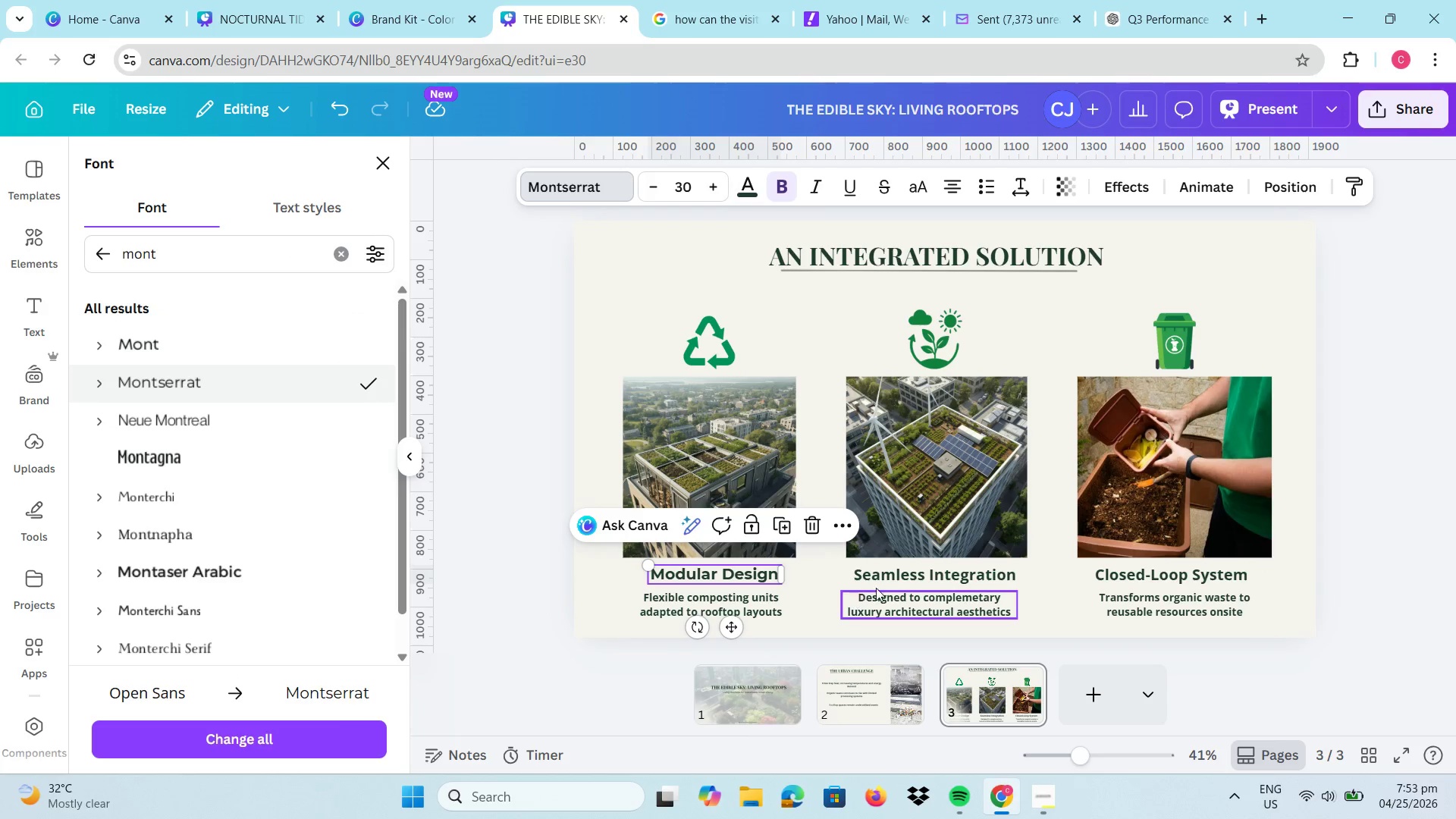 
left_click([883, 574])
 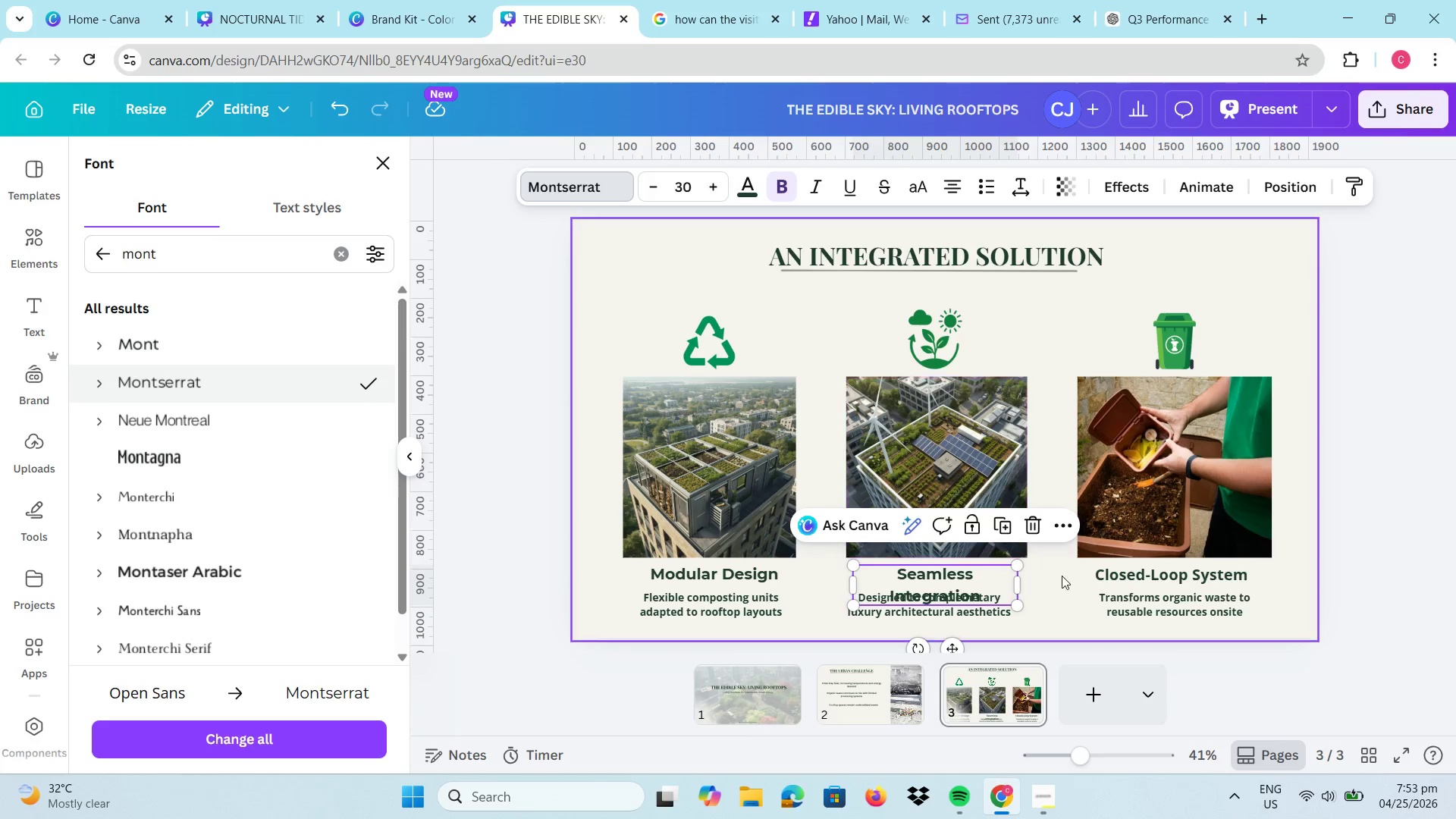 
left_click_drag(start_coordinate=[1021, 588], to_coordinate=[1058, 584])
 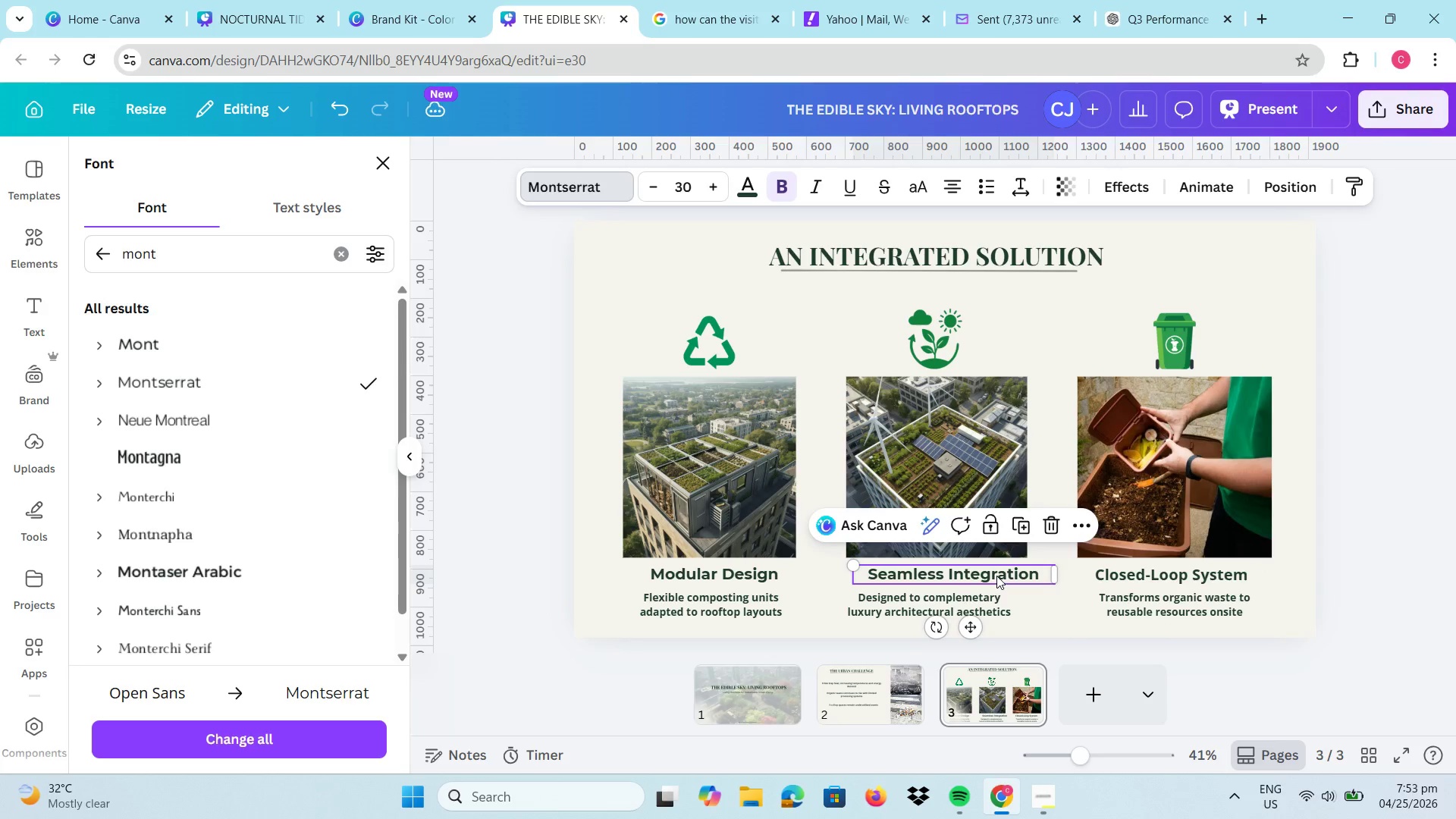 
left_click_drag(start_coordinate=[997, 576], to_coordinate=[983, 575])
 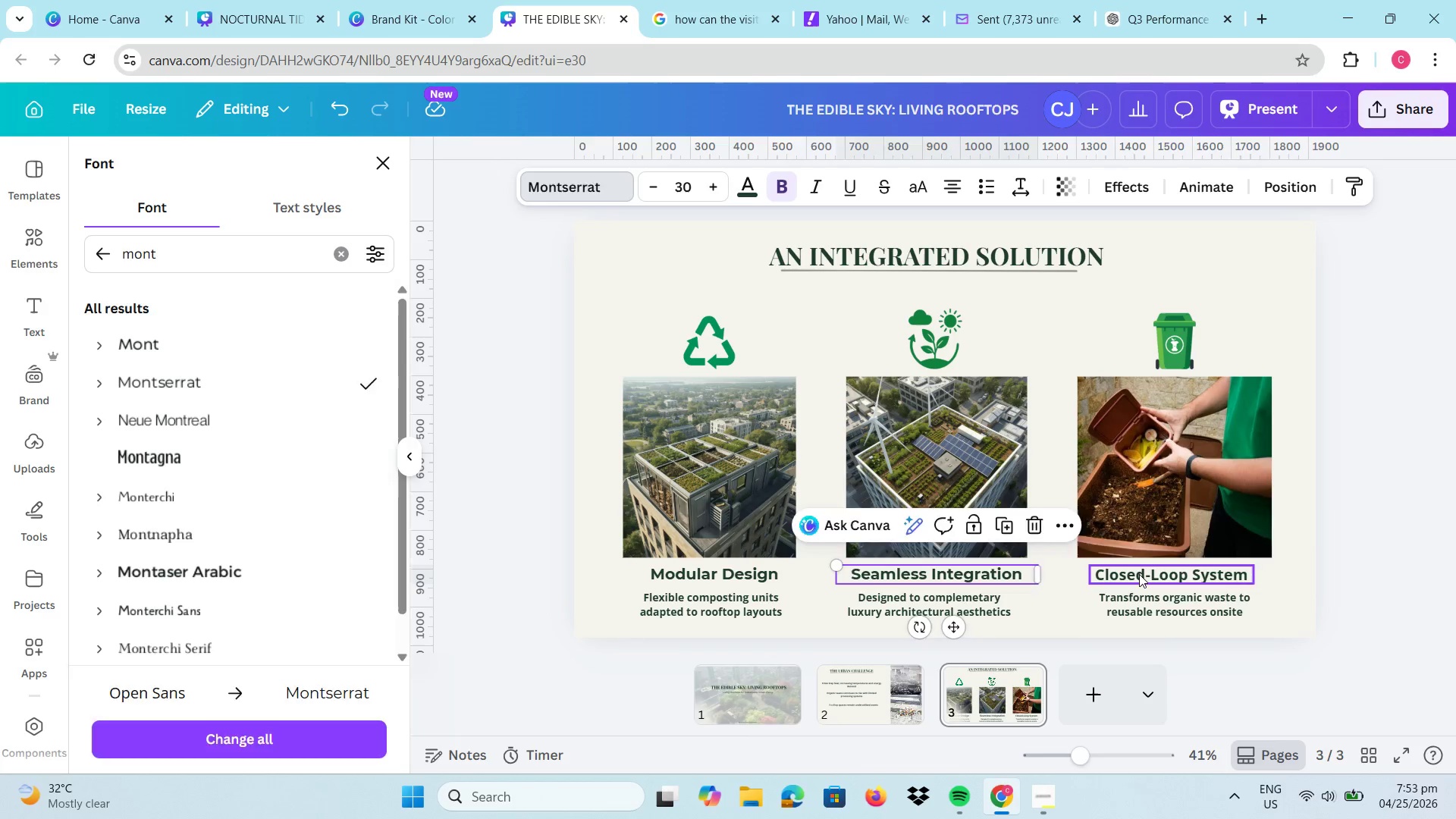 
left_click([1139, 574])
 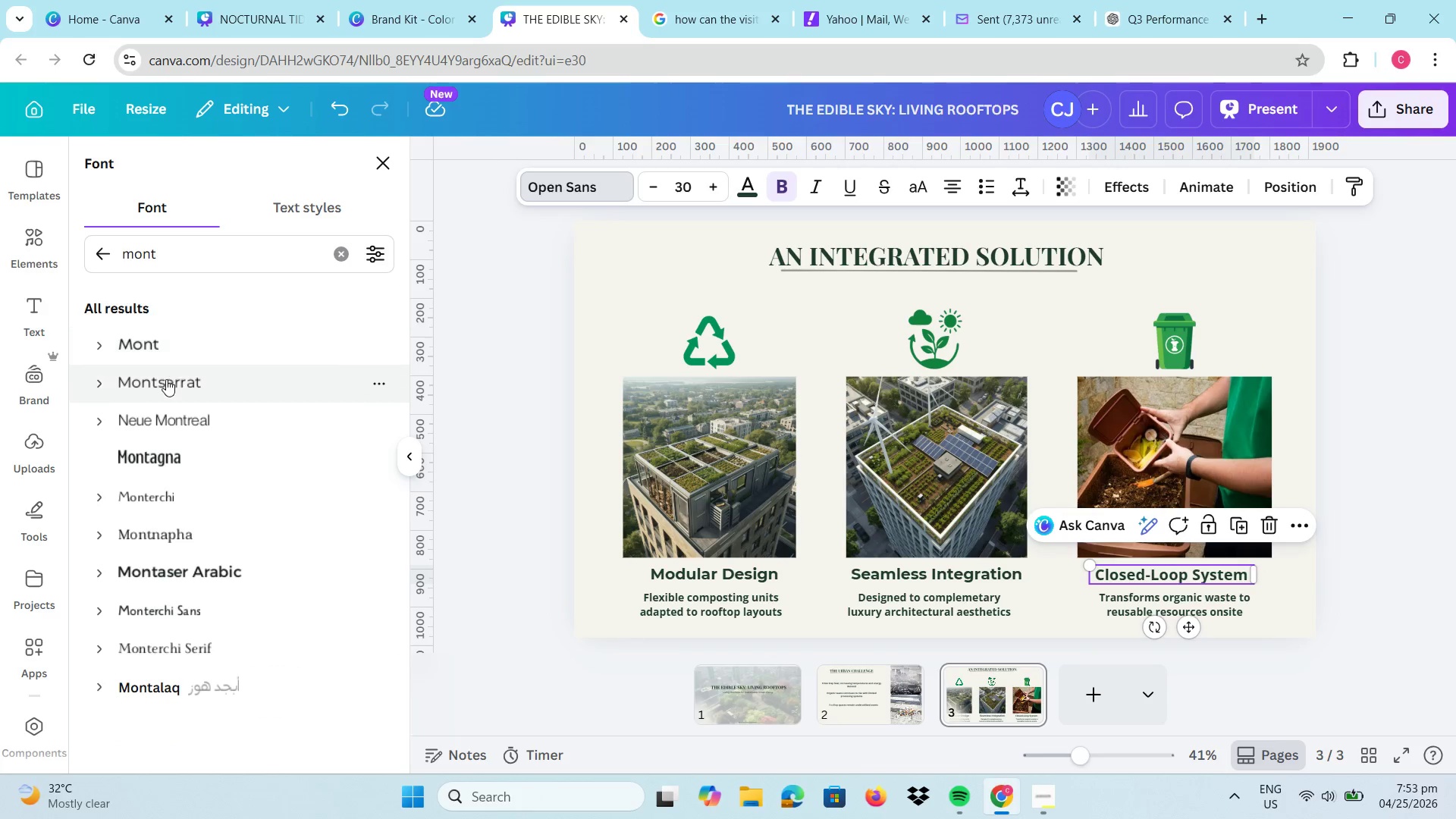 
left_click([166, 379])
 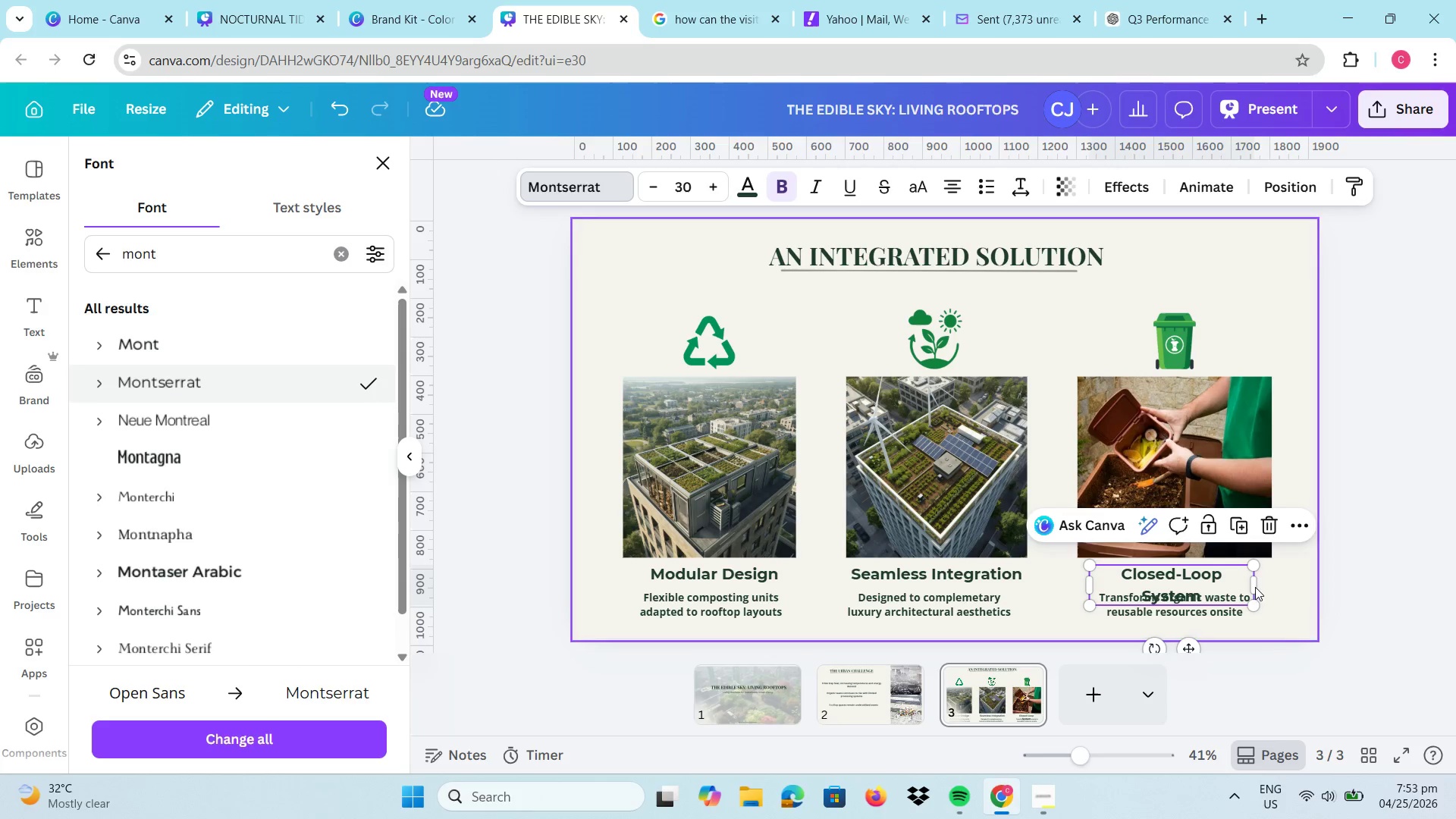 
left_click_drag(start_coordinate=[1257, 588], to_coordinate=[1274, 579])
 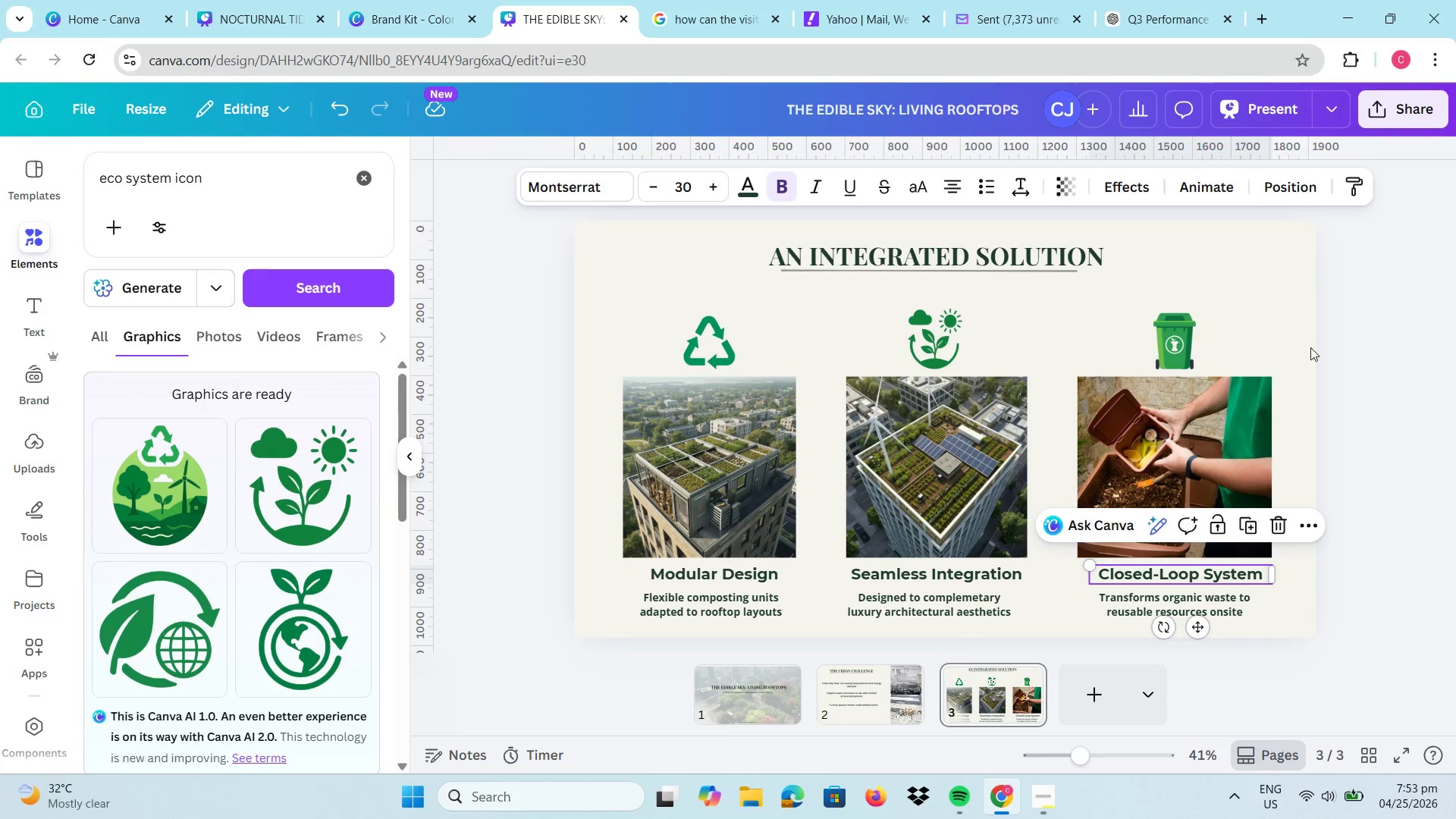 
left_click([1276, 311])
 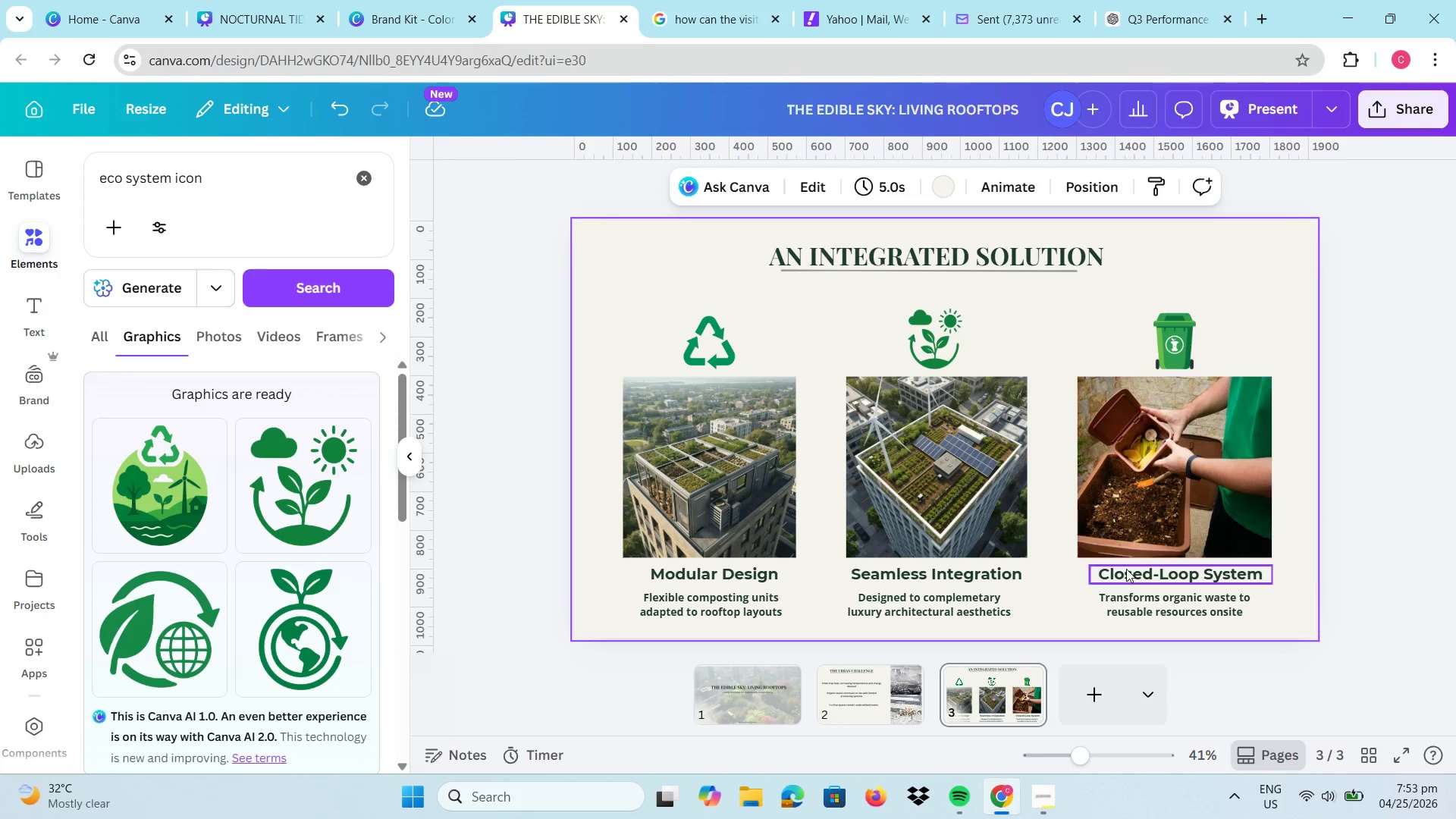 
left_click_drag(start_coordinate=[1128, 575], to_coordinate=[1122, 574])
 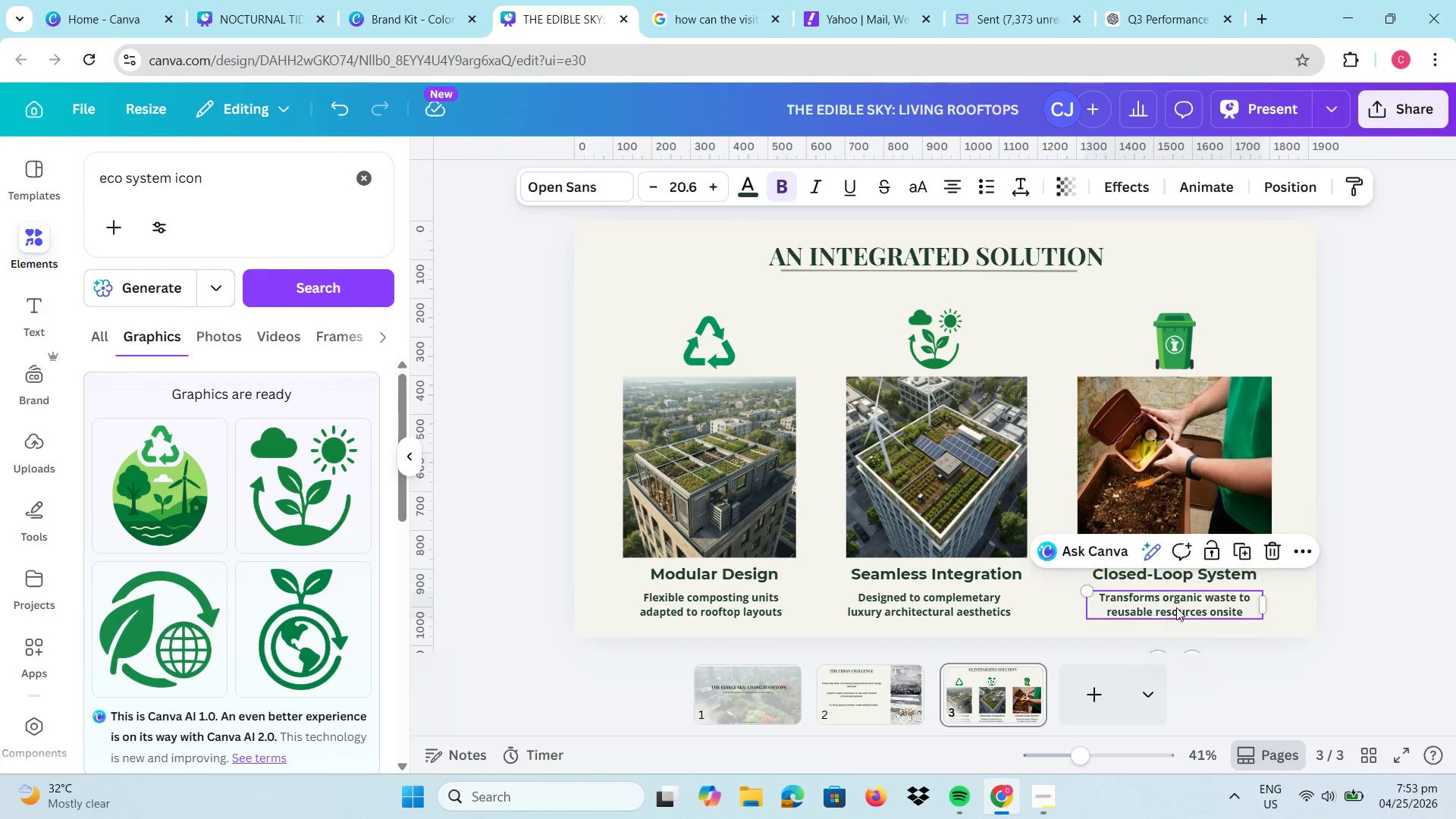 
left_click([1176, 607])
 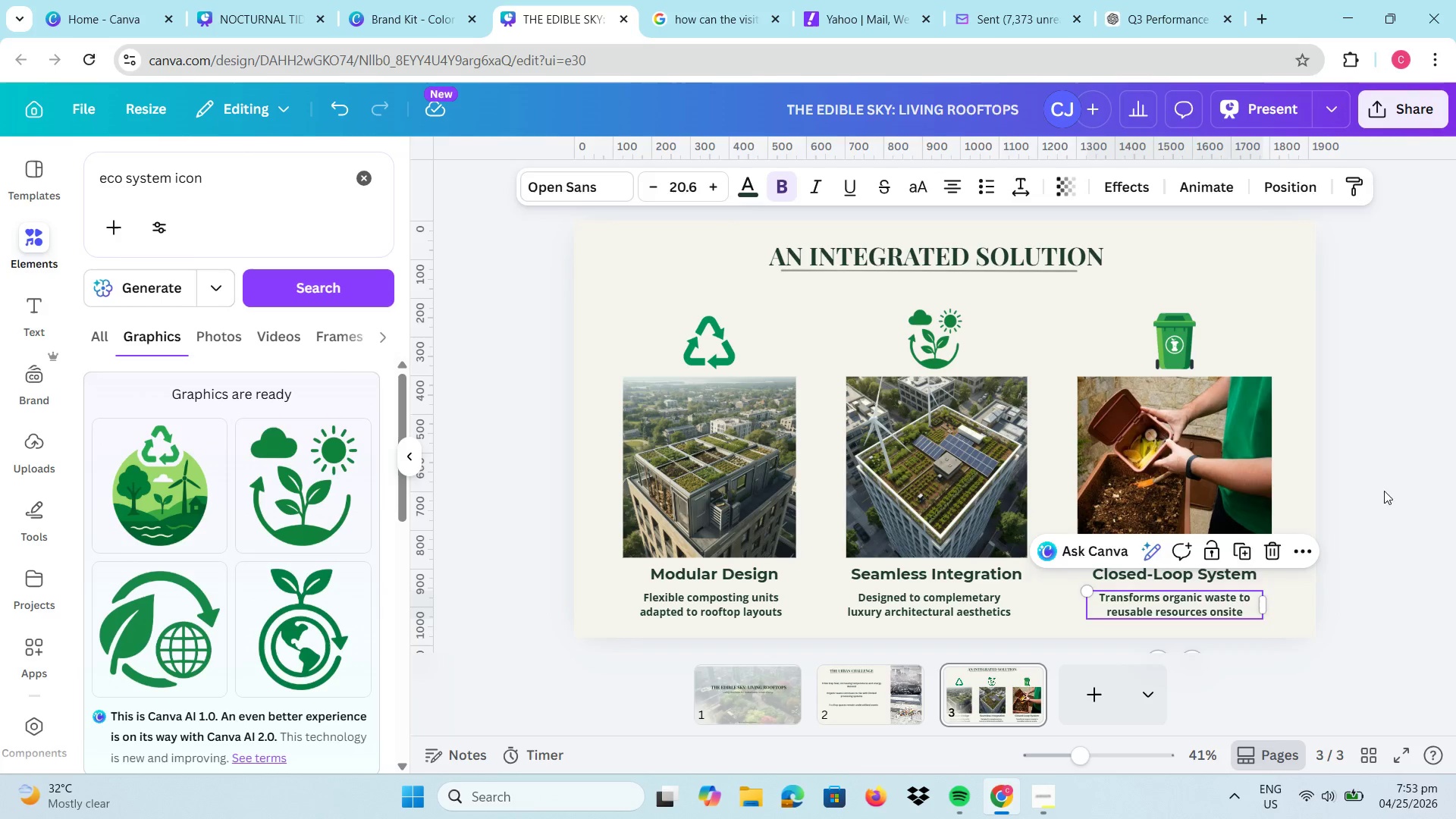 
left_click([1384, 491])
 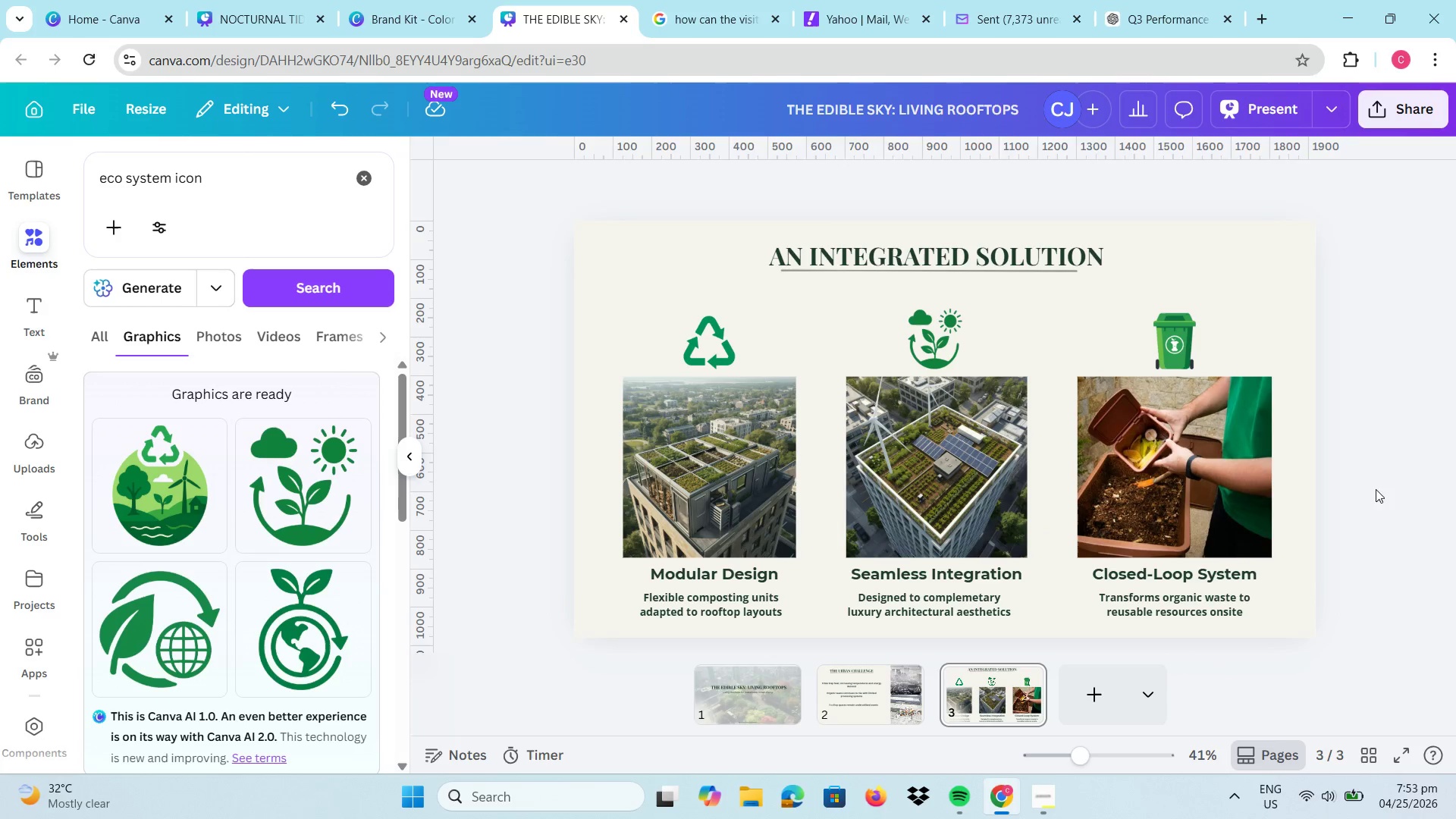 
mouse_move([987, 278])
 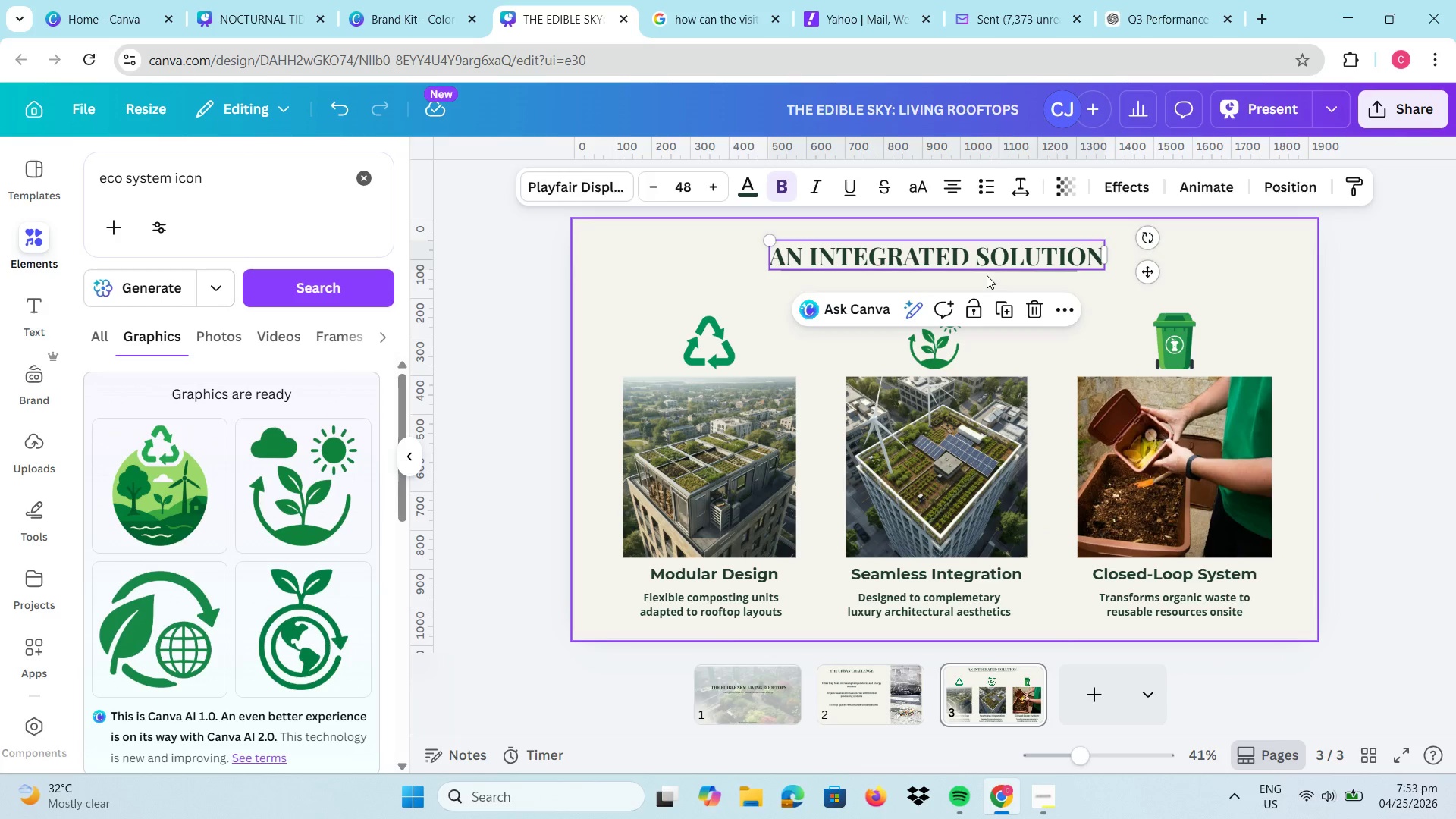 
left_click([987, 275])
 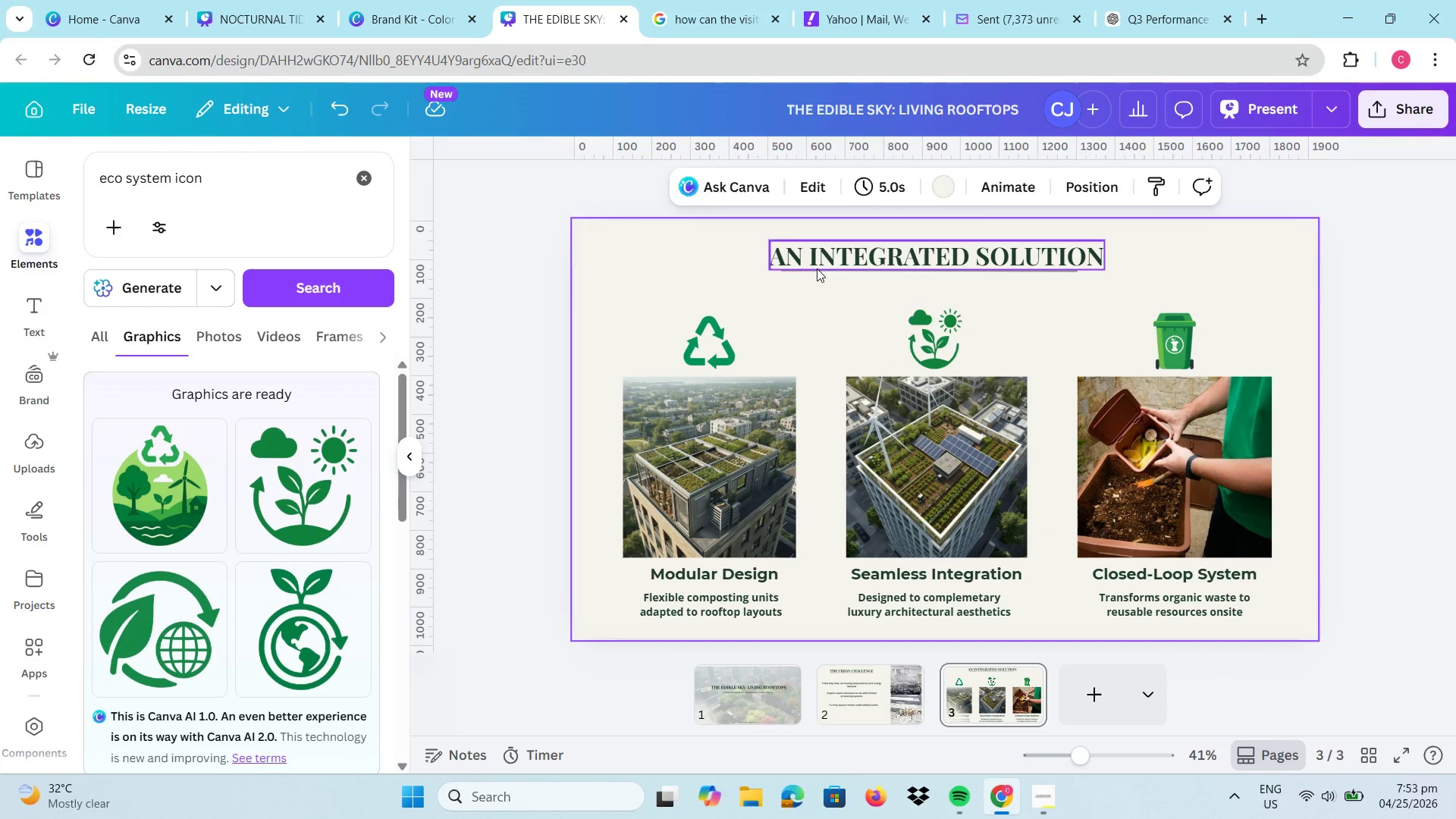 
left_click_drag(start_coordinate=[817, 268], to_coordinate=[819, 308])
 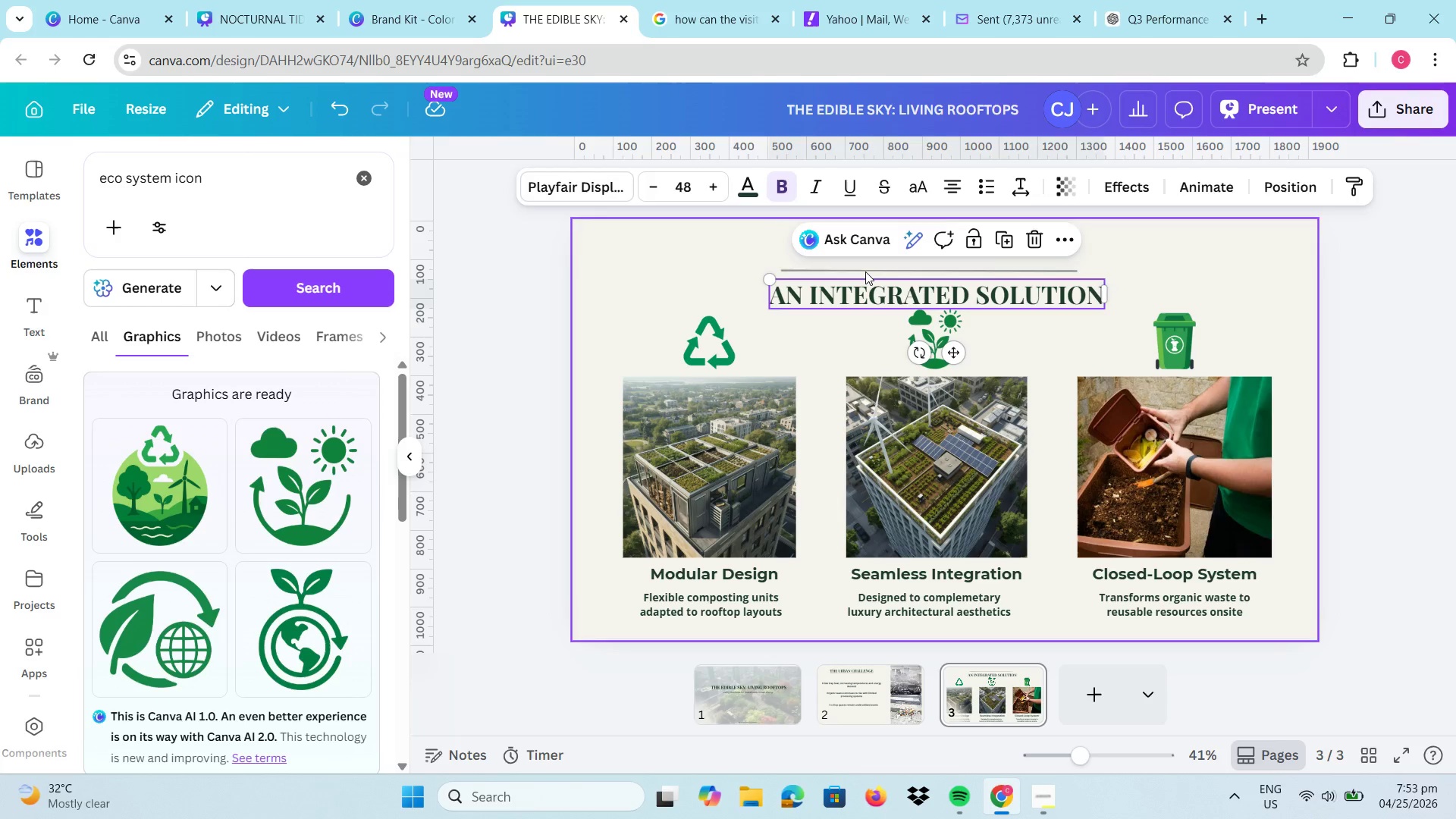 
left_click_drag(start_coordinate=[865, 271], to_coordinate=[868, 292])
 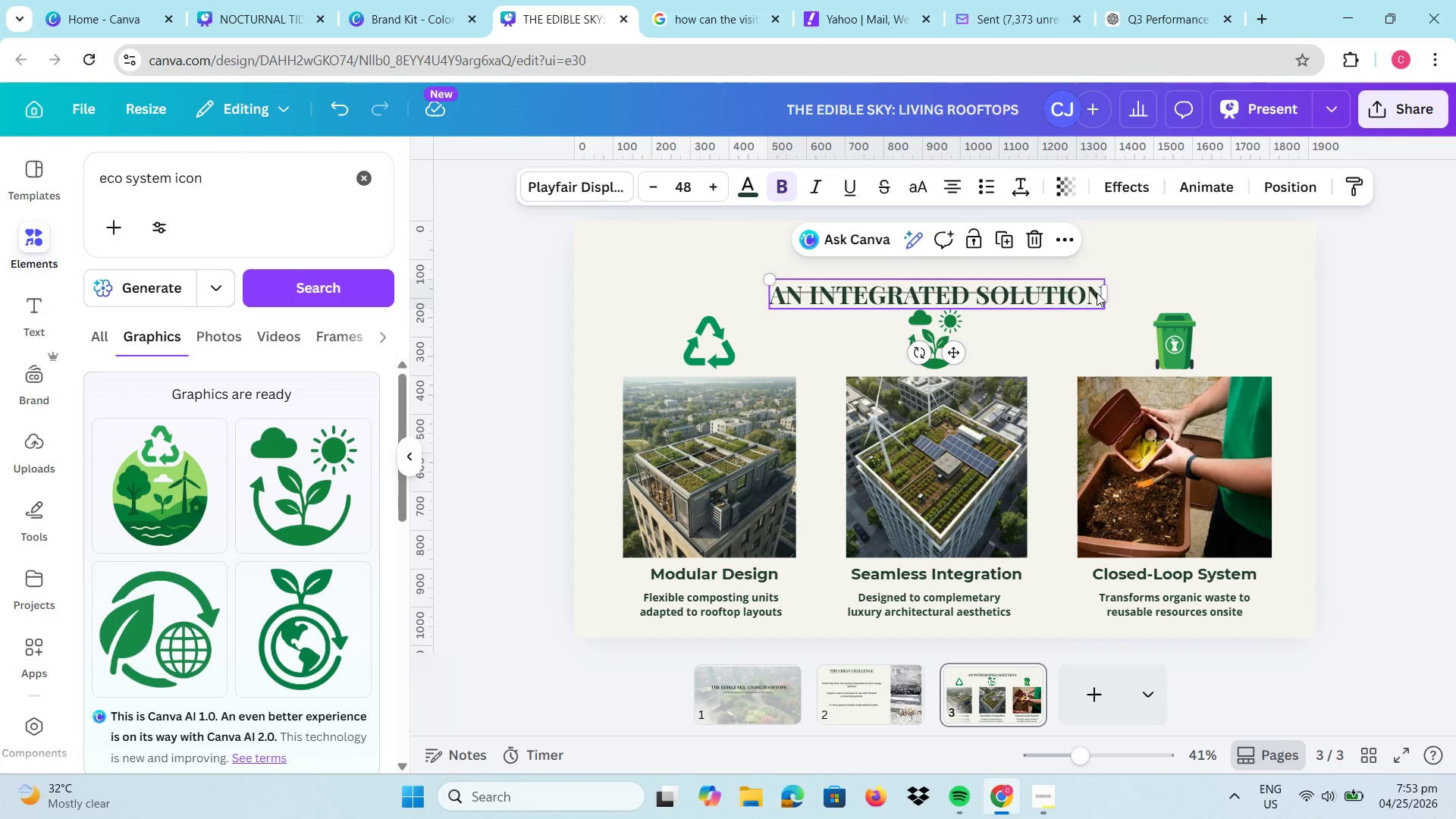 
left_click_drag(start_coordinate=[1097, 300], to_coordinate=[1090, 275])
 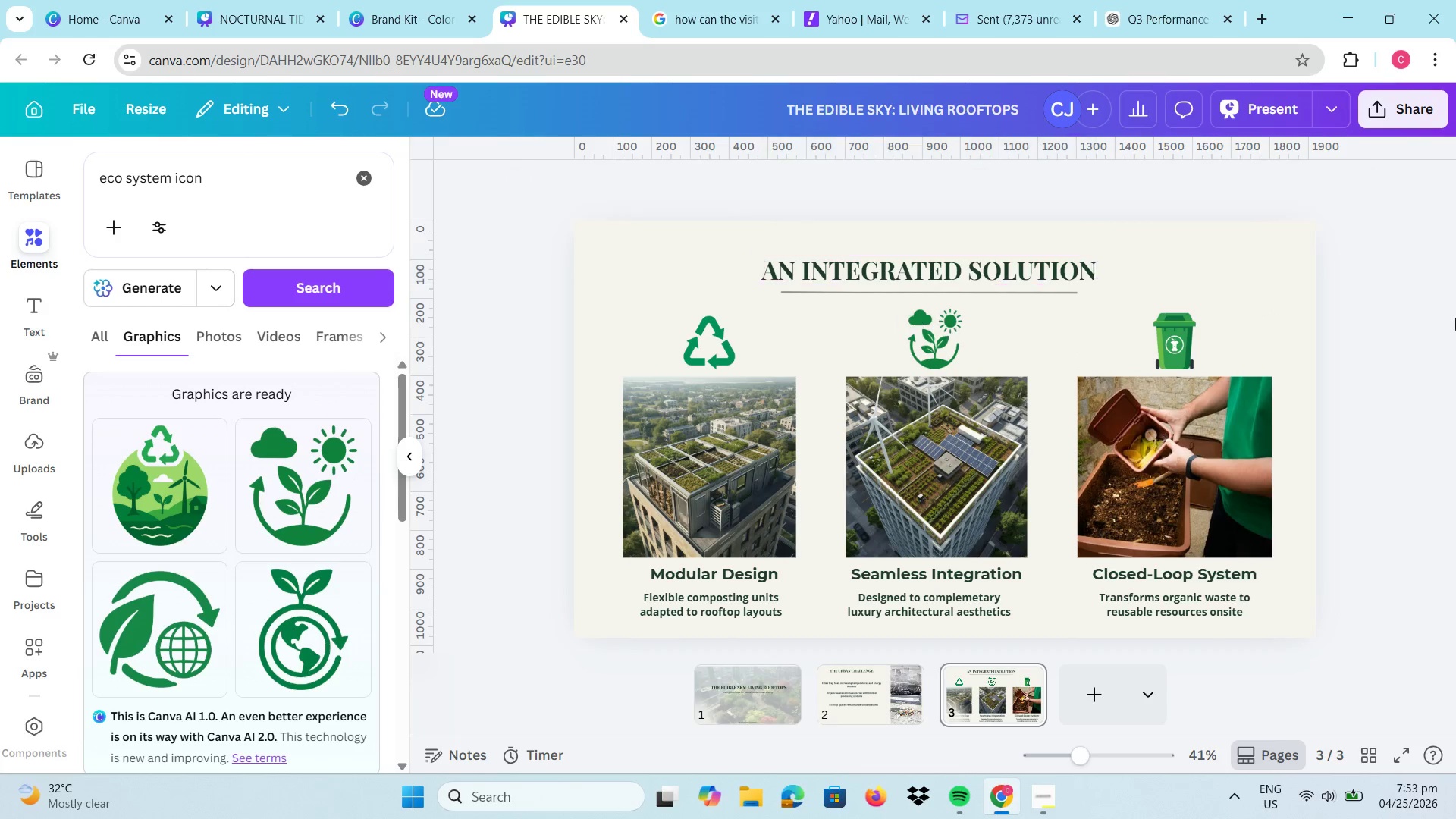 
left_click([1455, 318])
 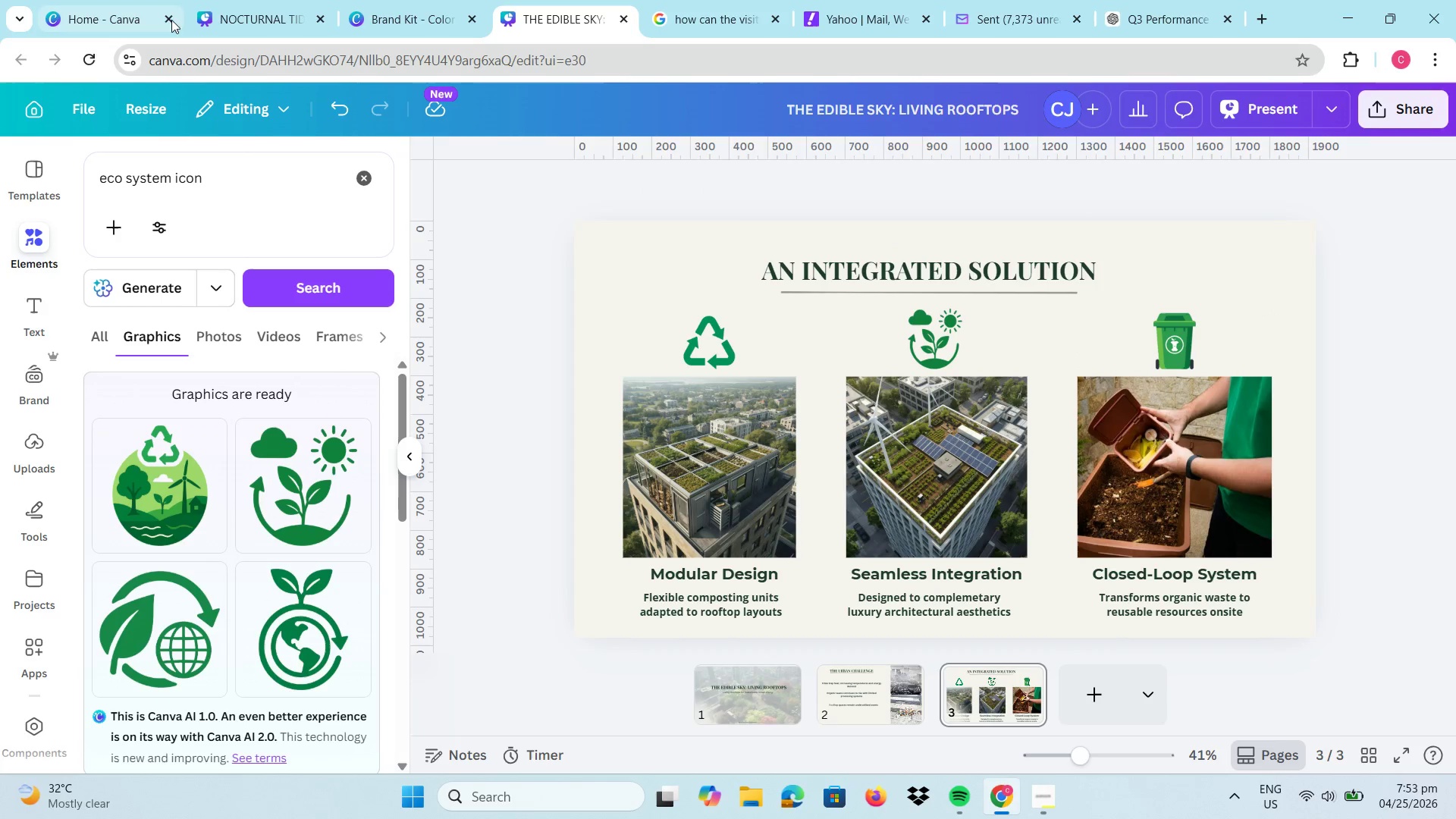 
left_click_drag(start_coordinate=[269, 191], to_coordinate=[74, 173])
 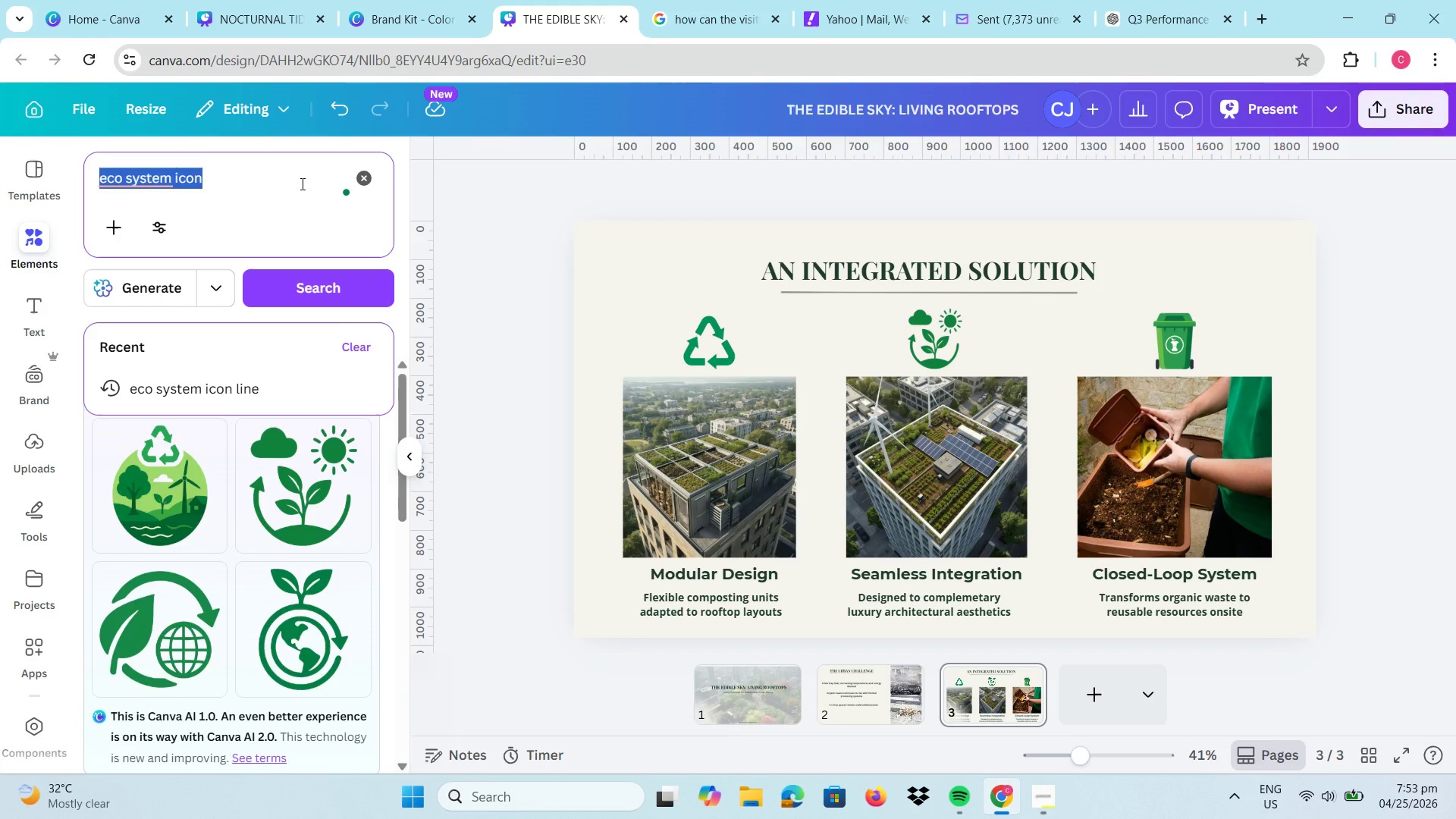 
type(planting seedlings on rooftop green hosue)
 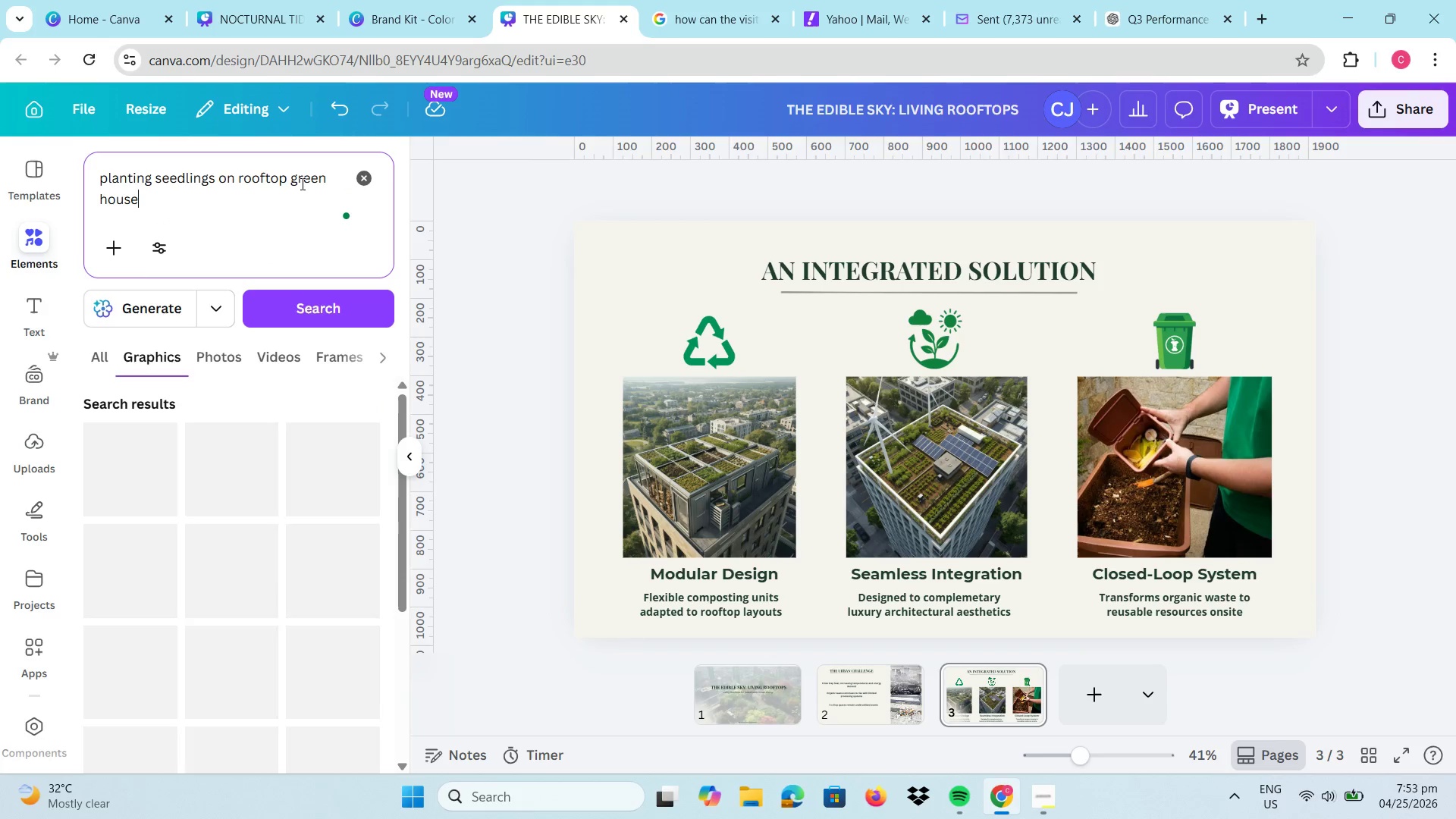 
key(Enter)
 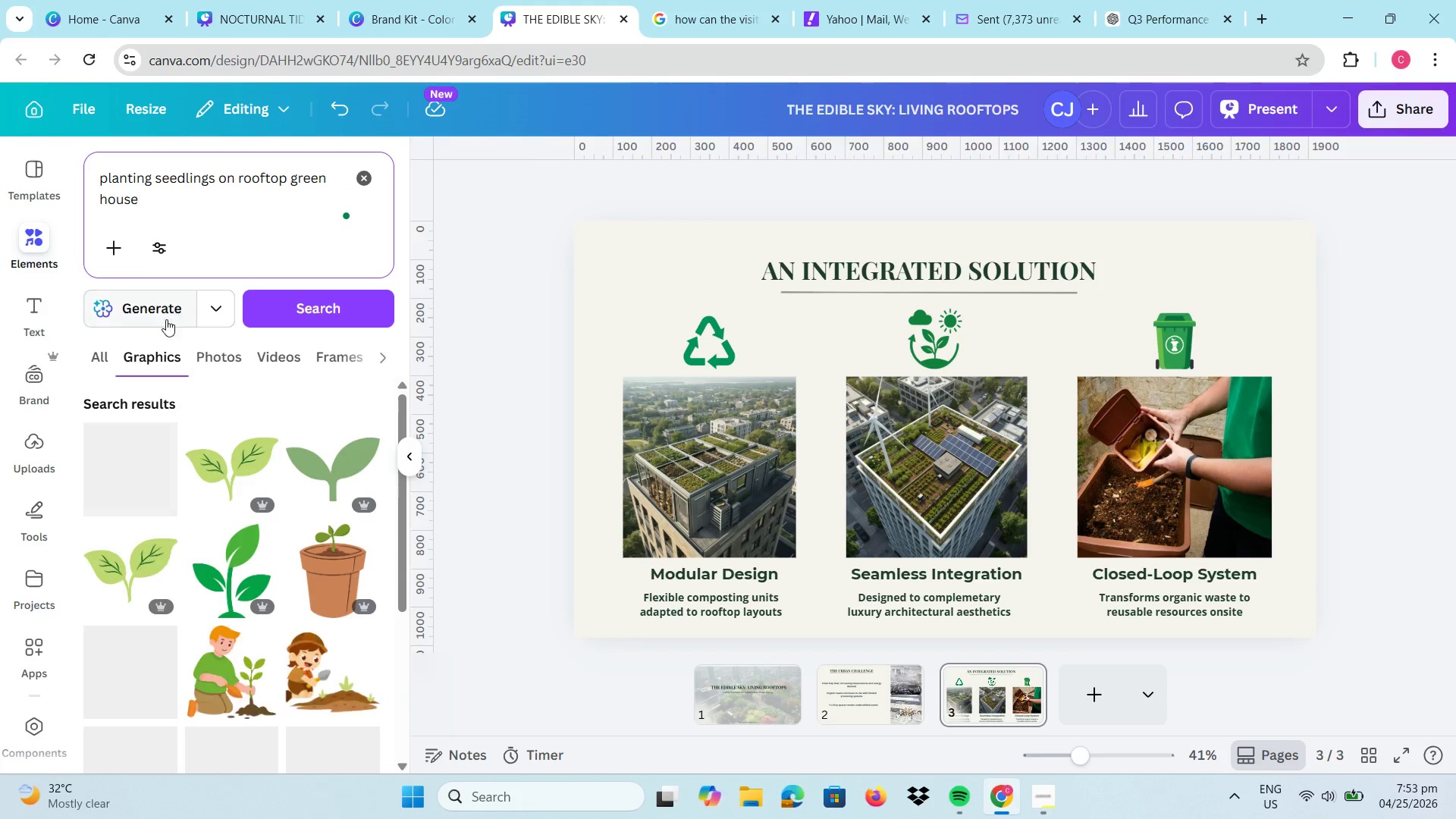 
left_click([149, 320])
 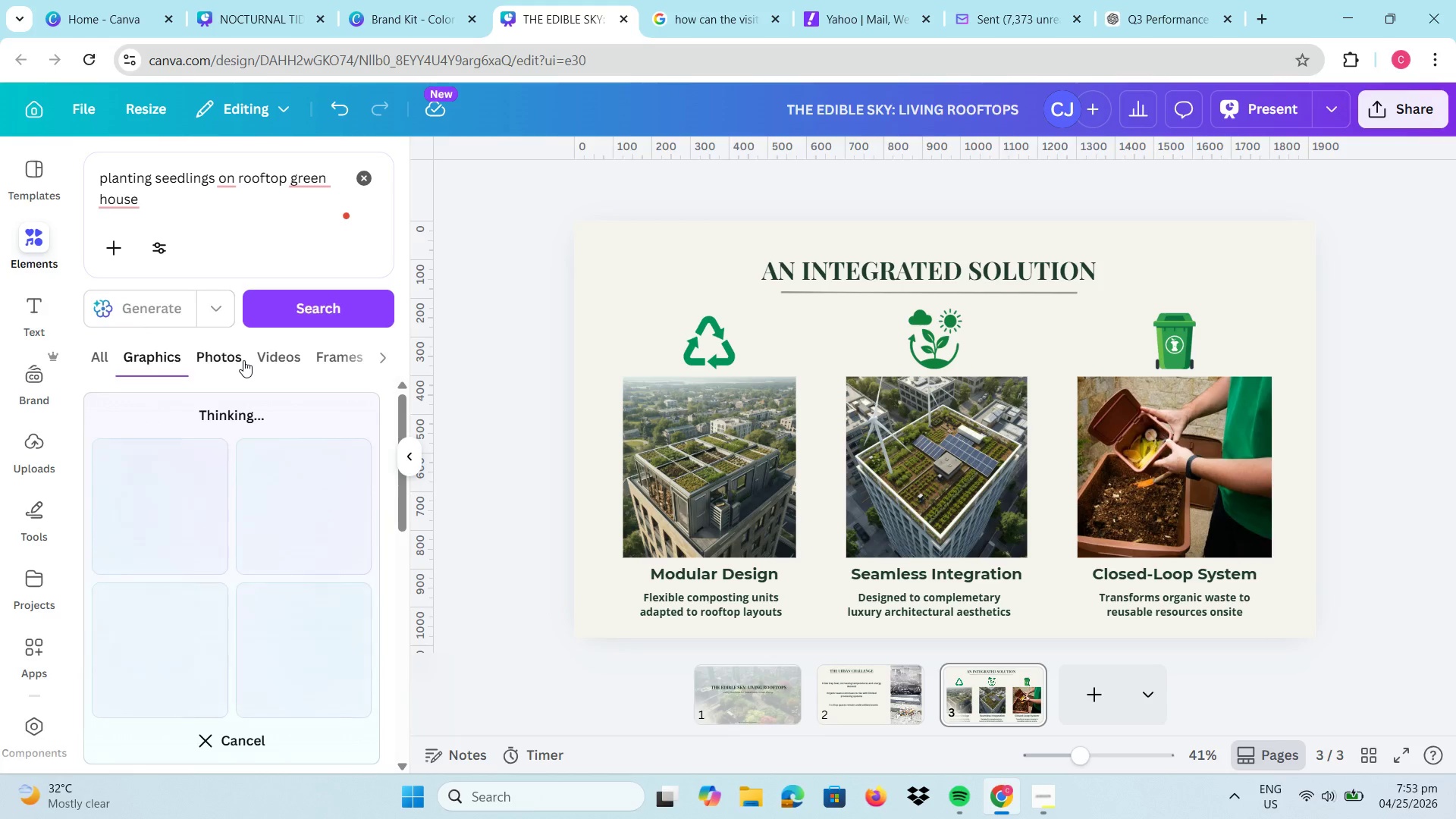 
left_click([240, 359])
 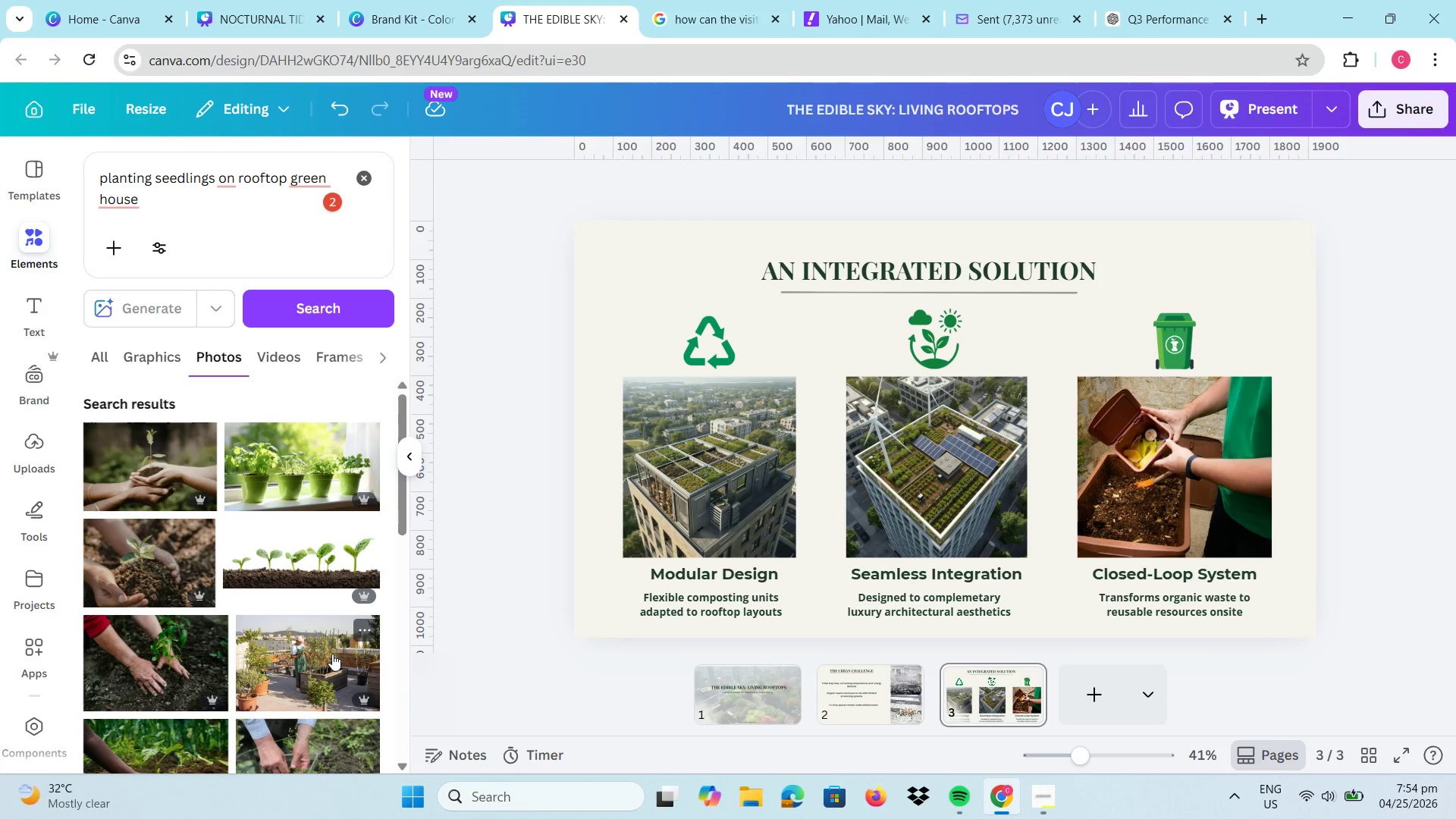 
wait(5.76)
 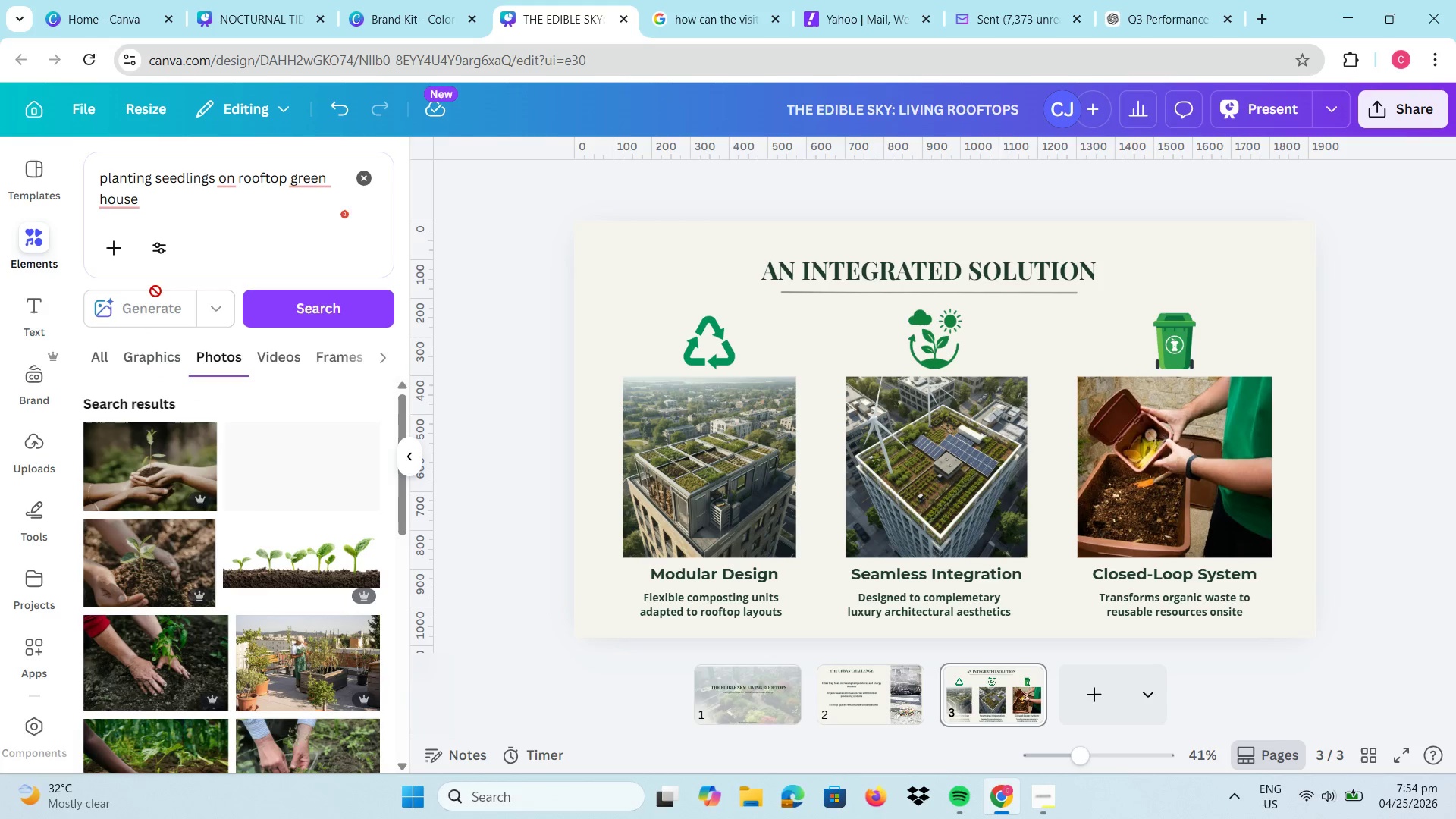 
scroll: coordinate [331, 648], scroll_direction: down, amount: 12.0
 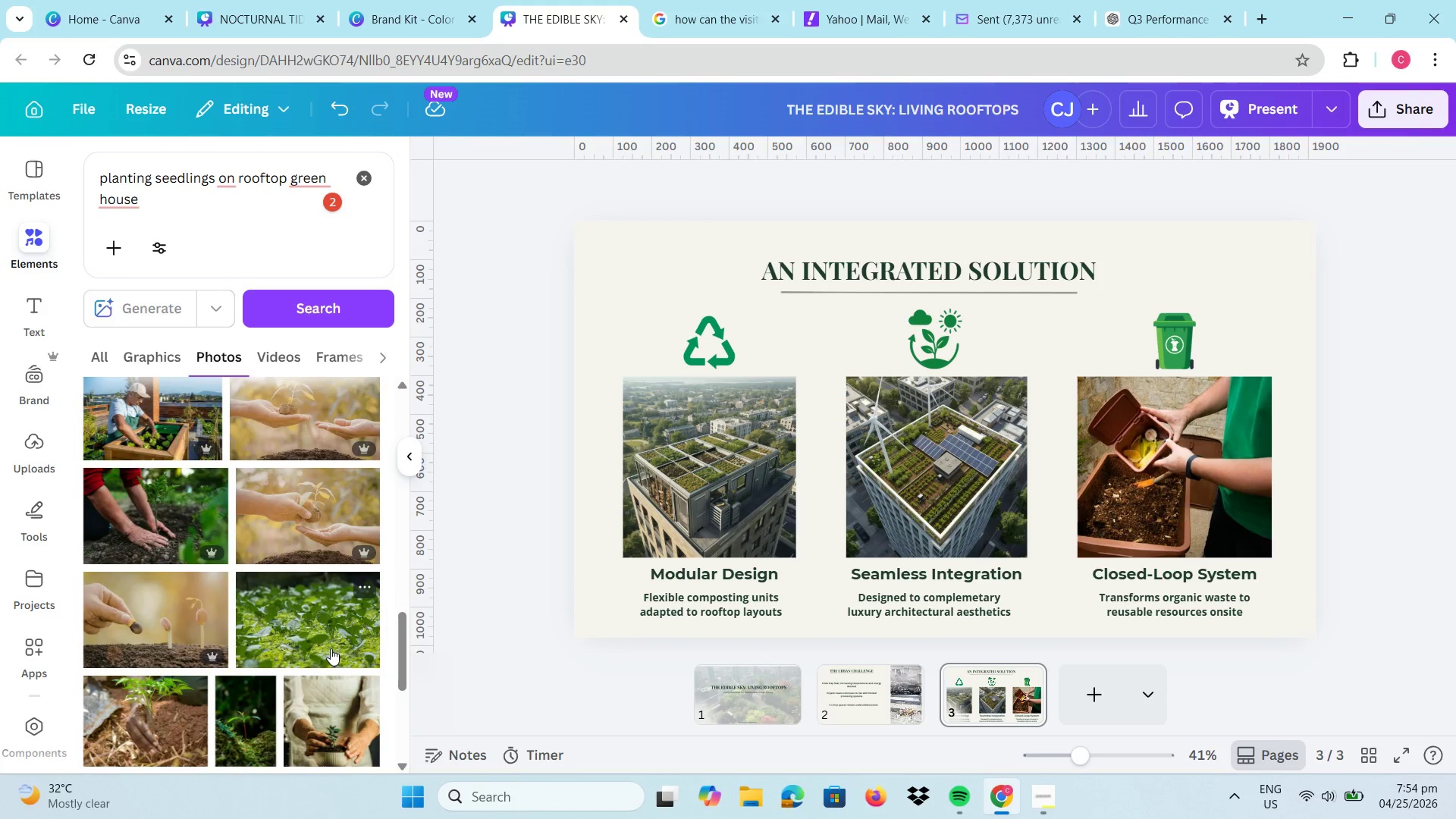 
scroll: coordinate [325, 639], scroll_direction: up, amount: 10.0
 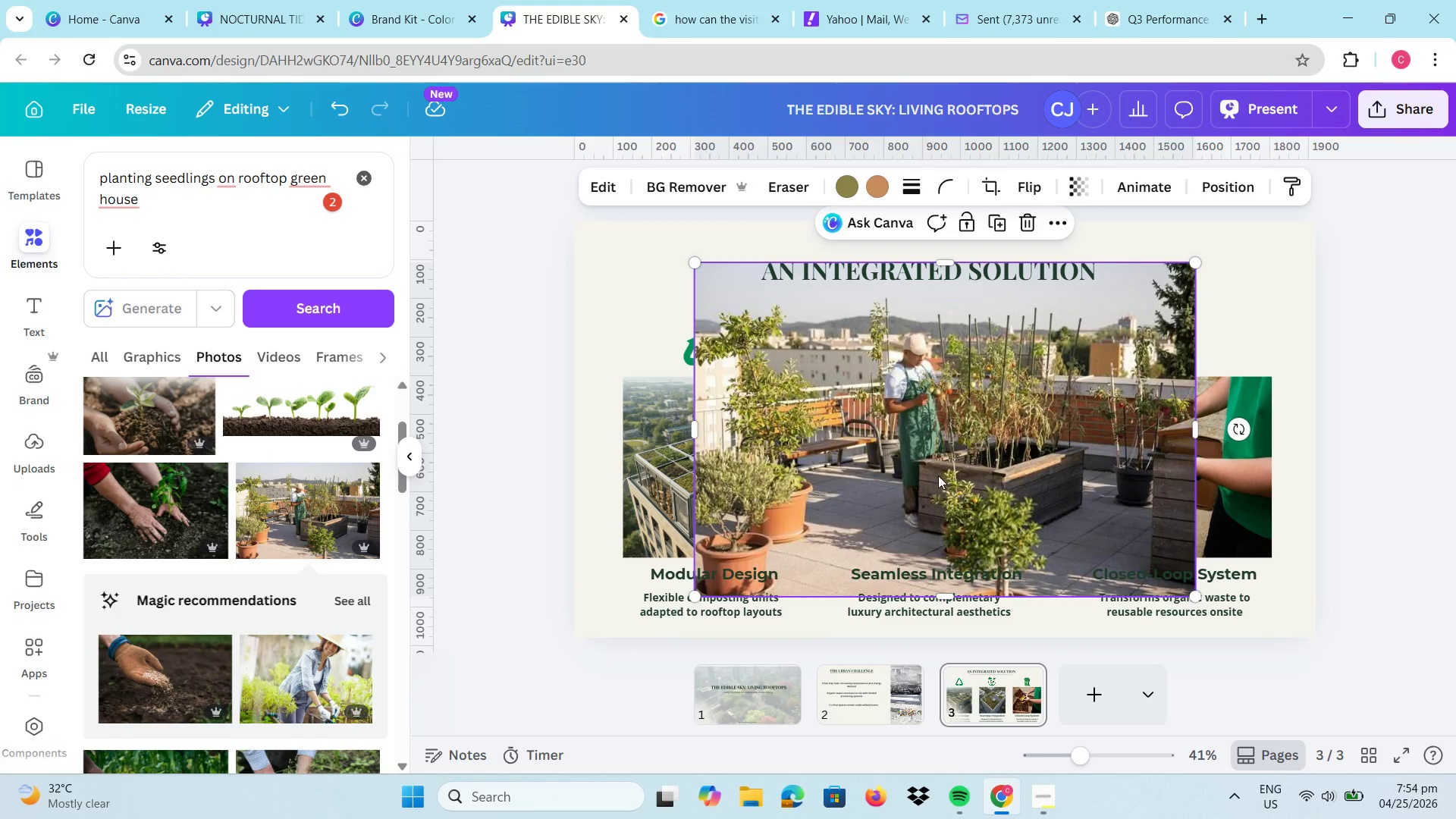 
left_click_drag(start_coordinate=[921, 436], to_coordinate=[657, 455])
 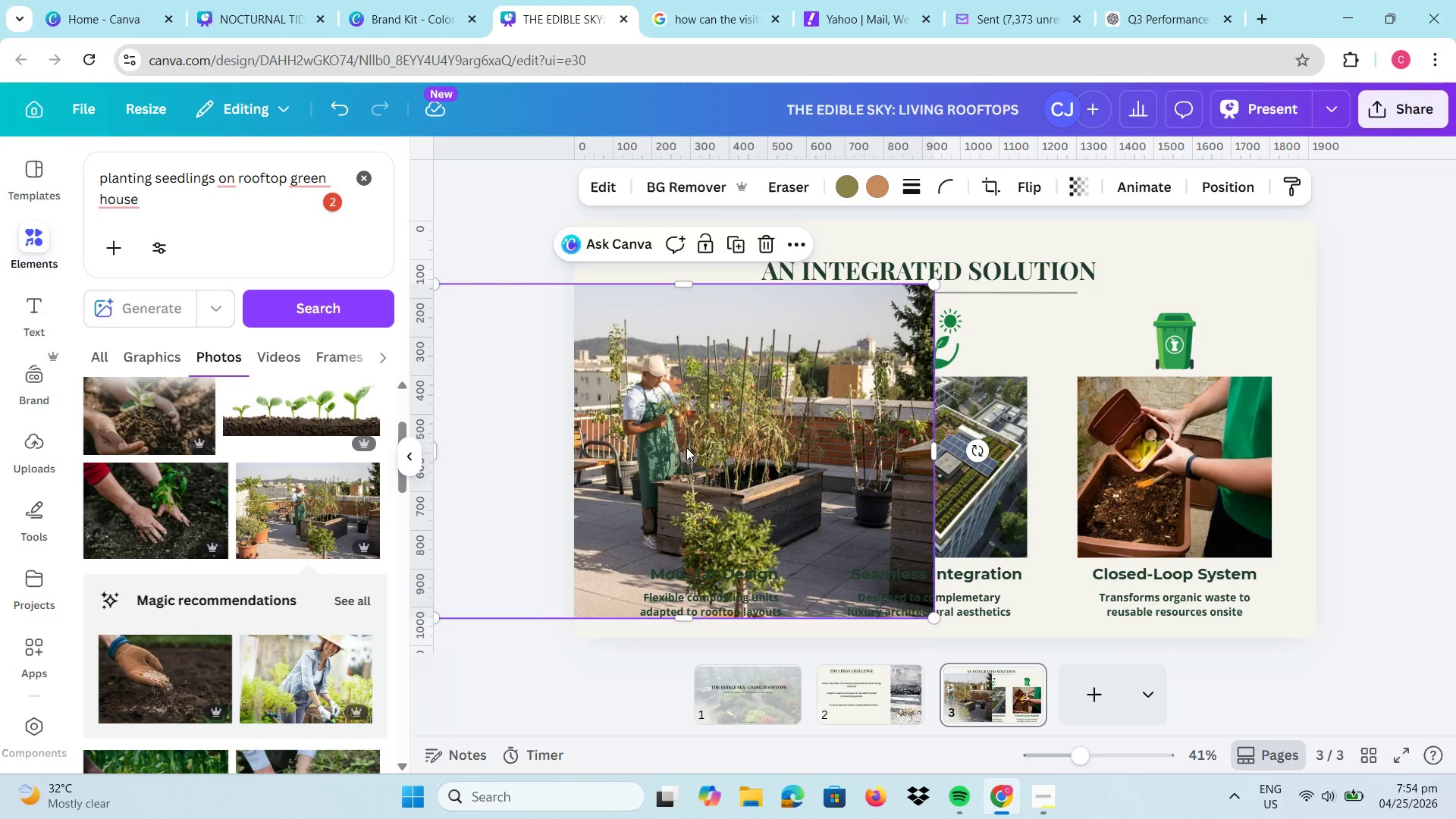 
left_click_drag(start_coordinate=[686, 447], to_coordinate=[1125, 467])
 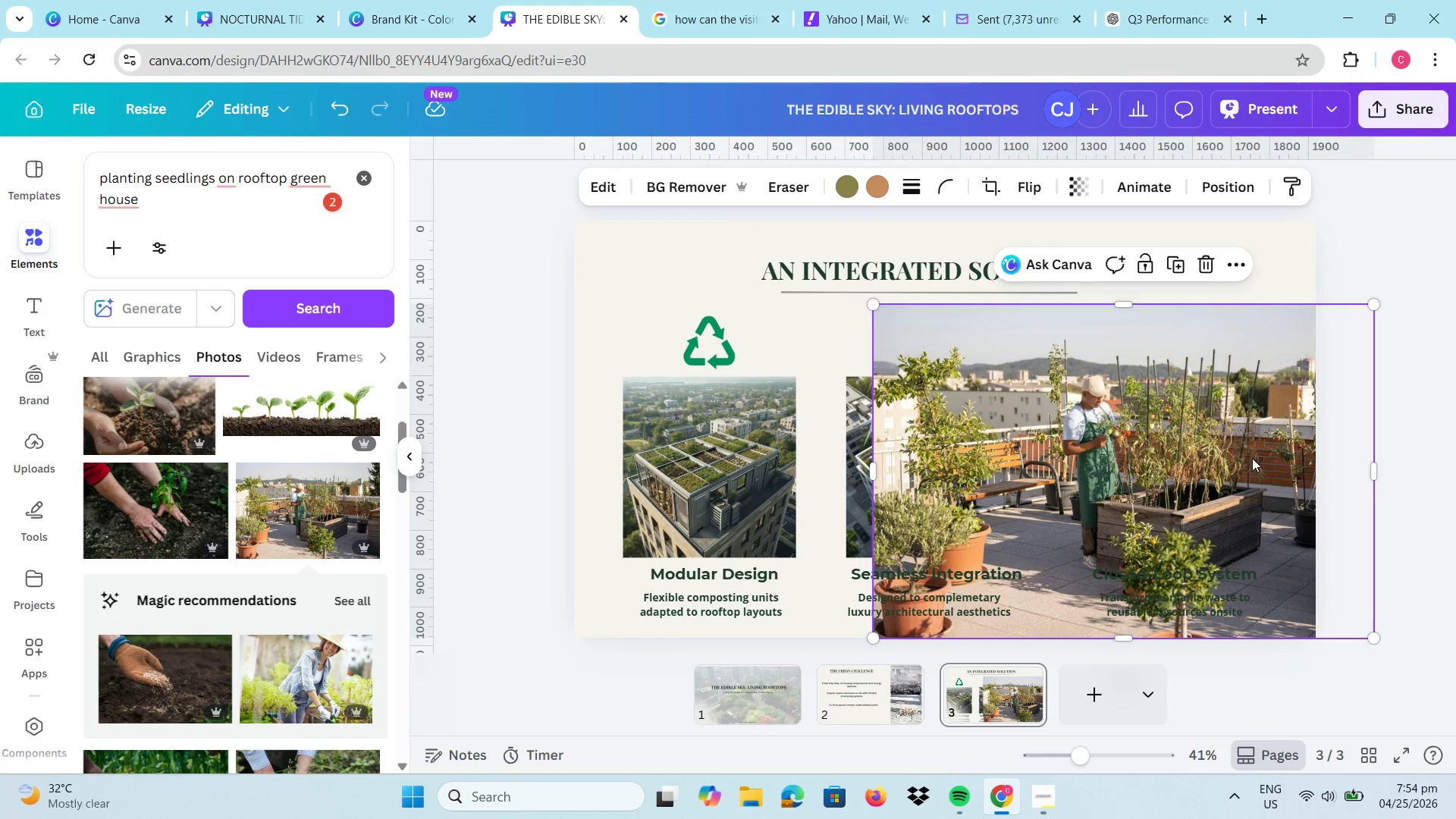 
left_click([1172, 450])
 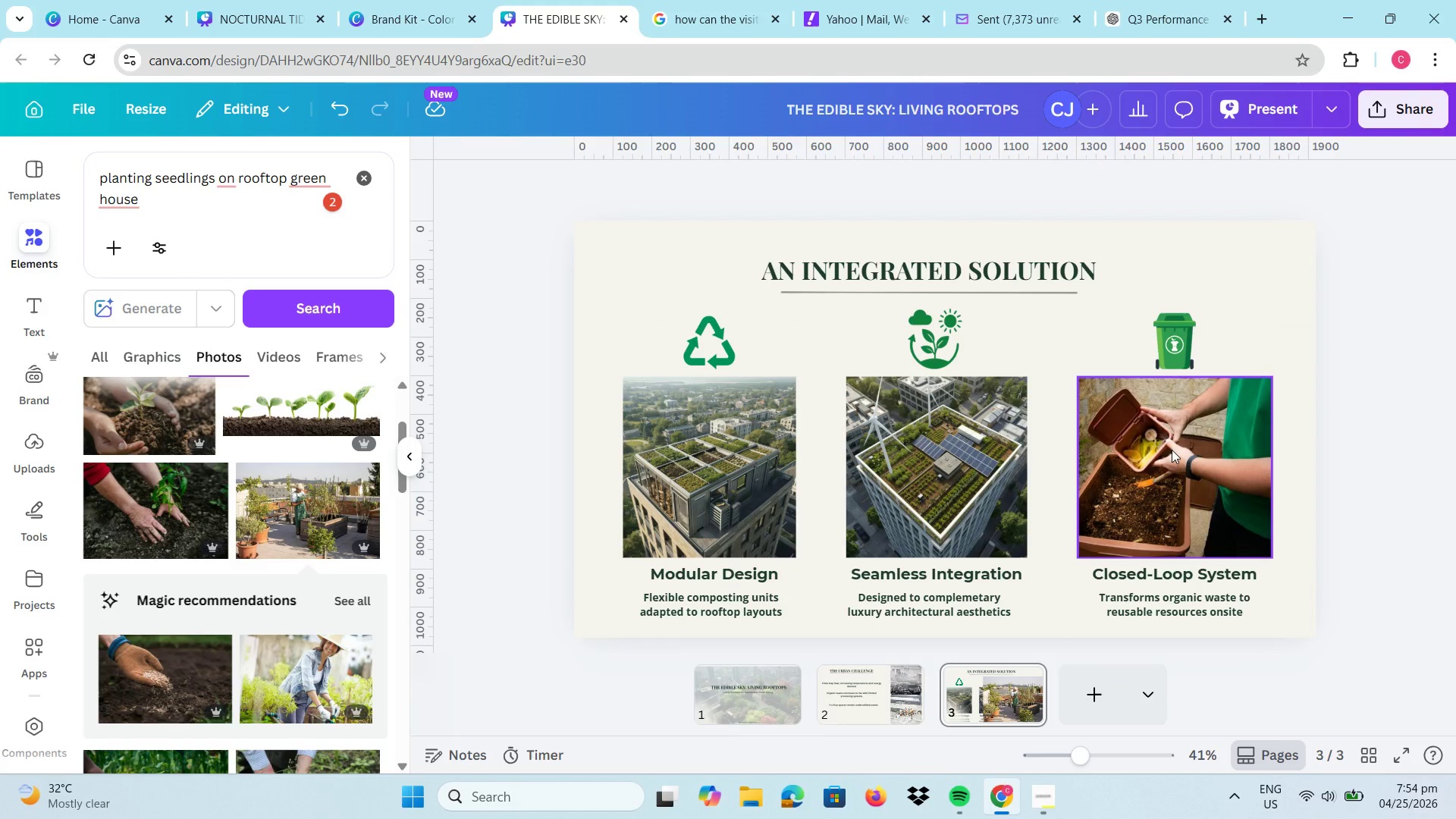 
key(Delete)
 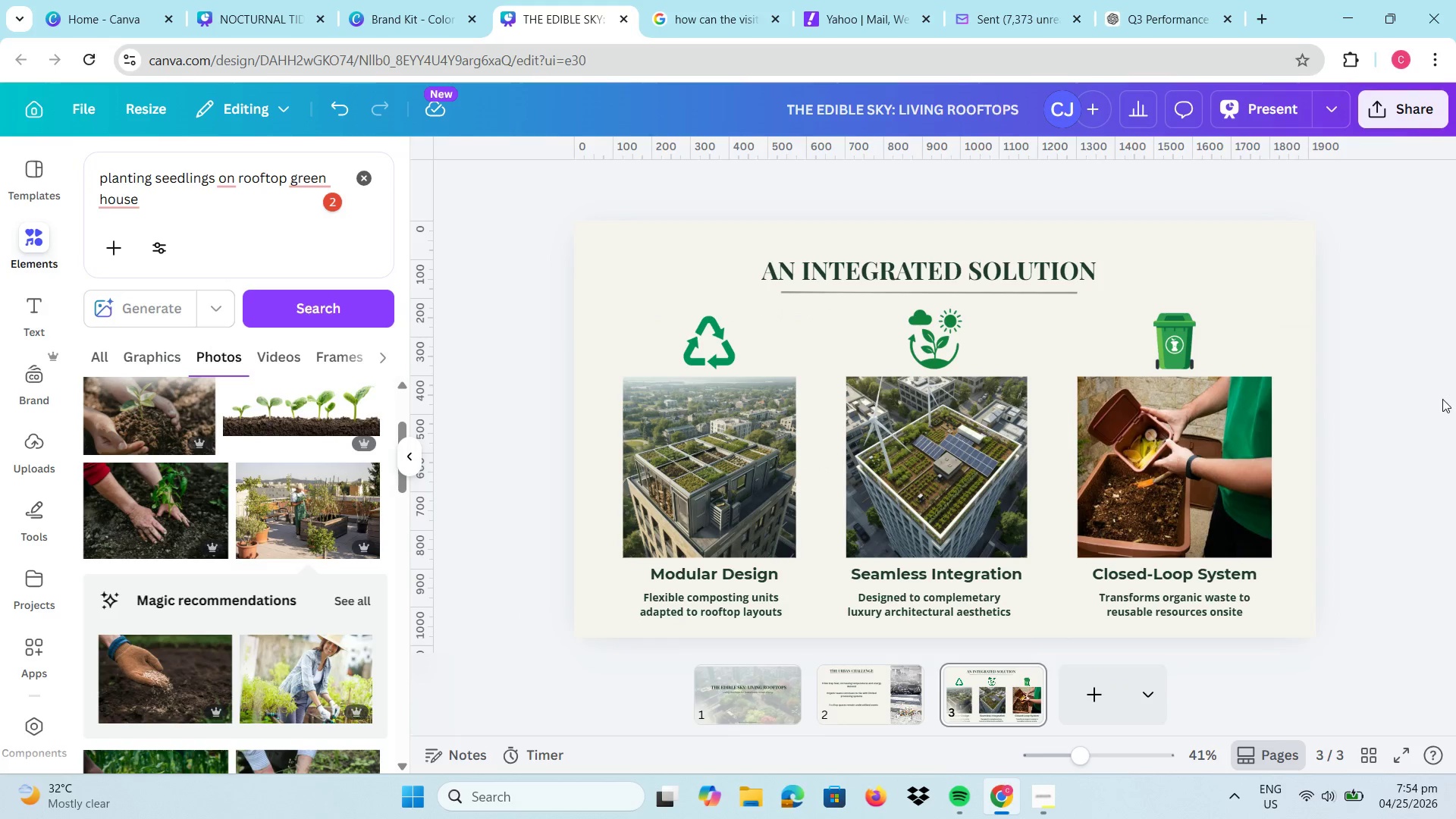 
left_click([1443, 399])
 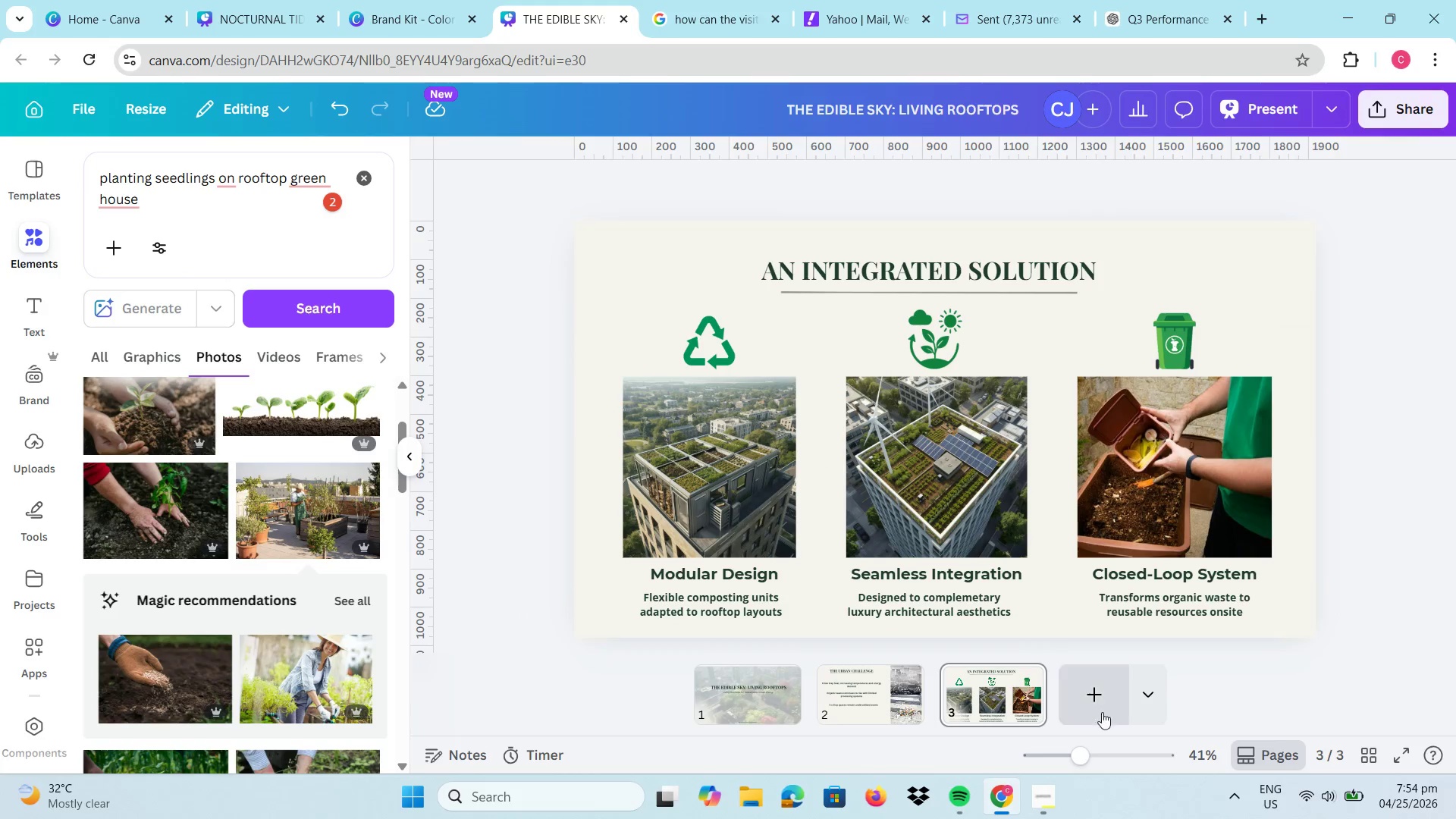 
left_click([1094, 698])
 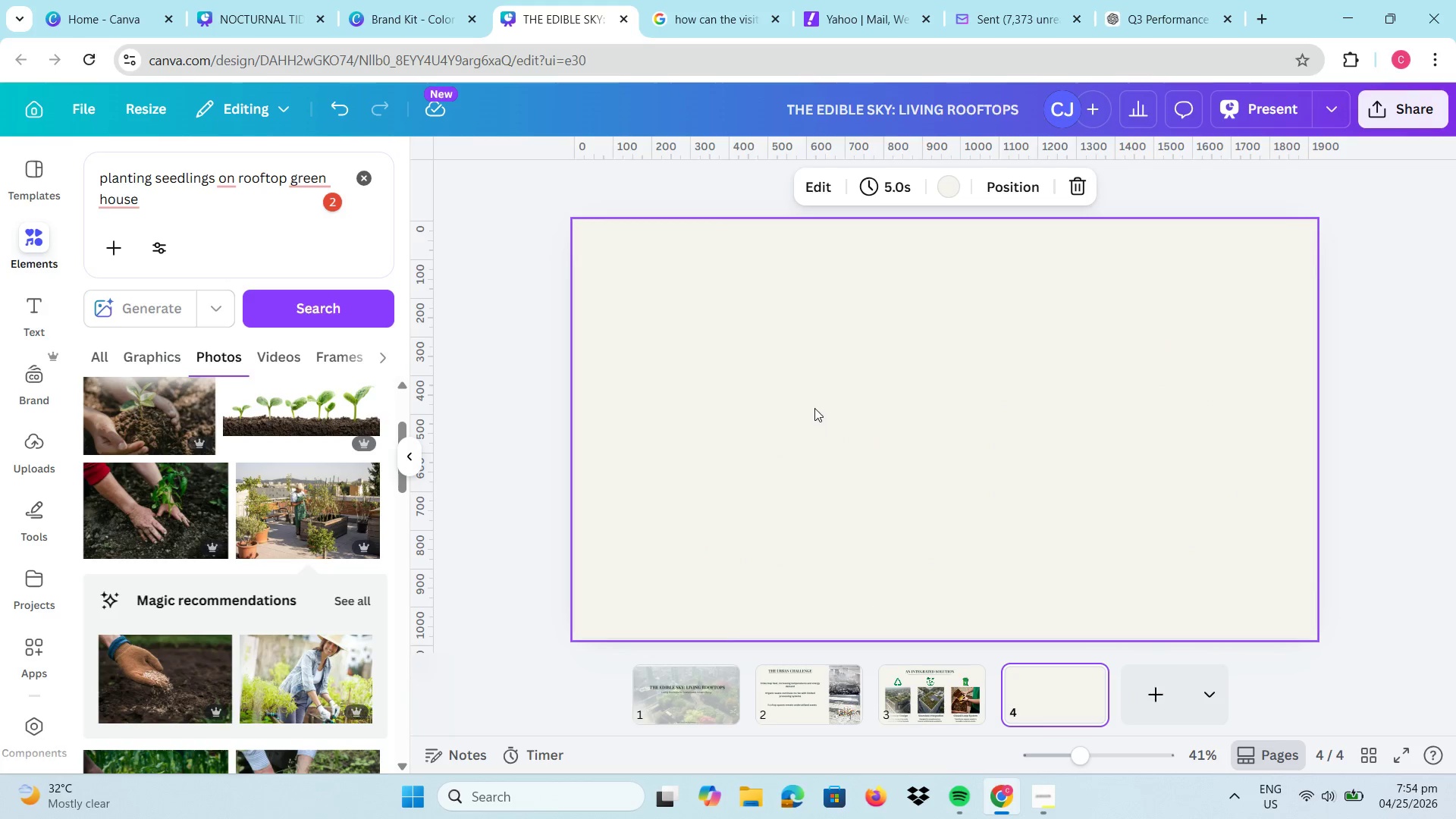 
left_click([814, 407])
 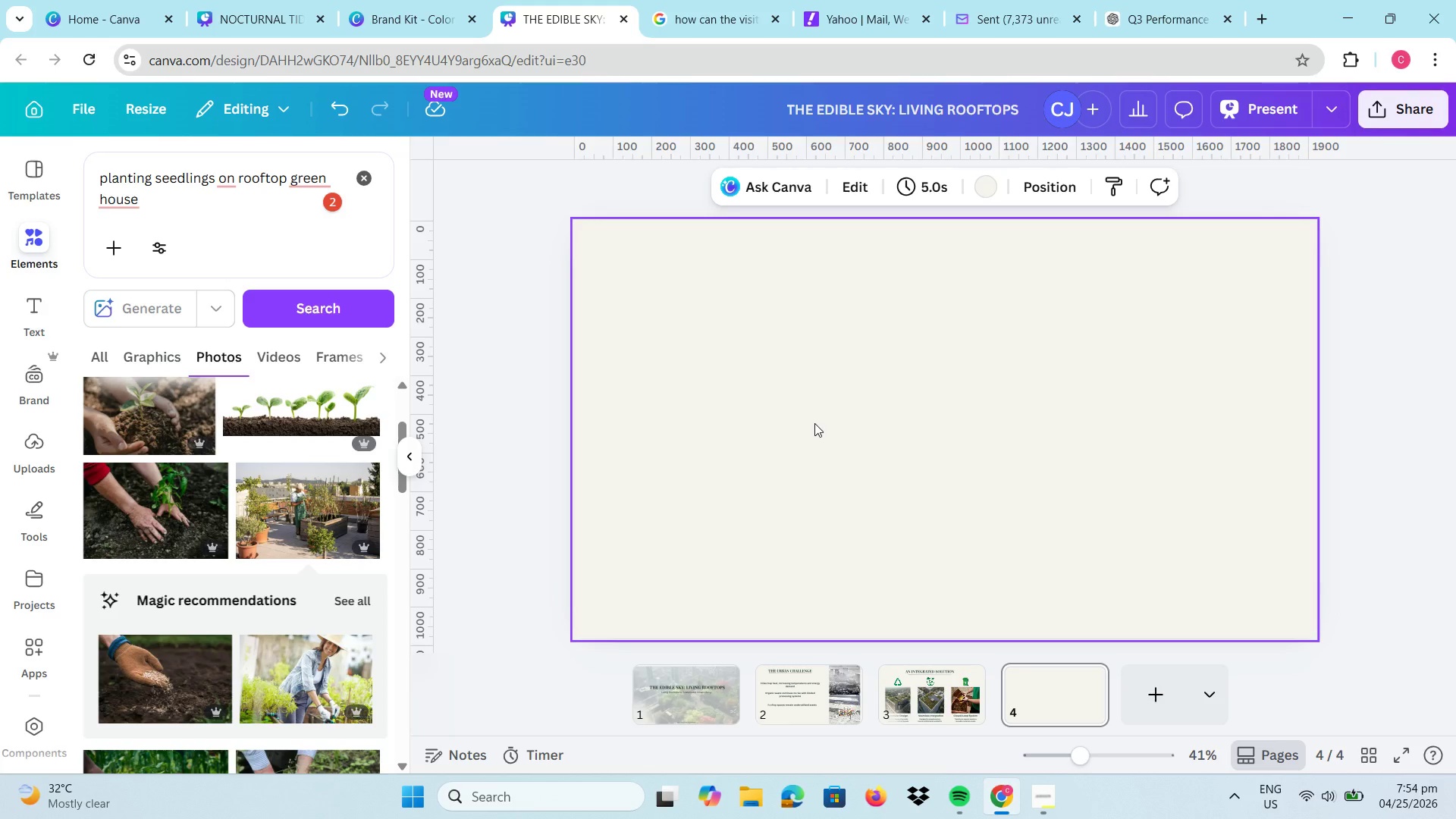 
wait(23.16)
 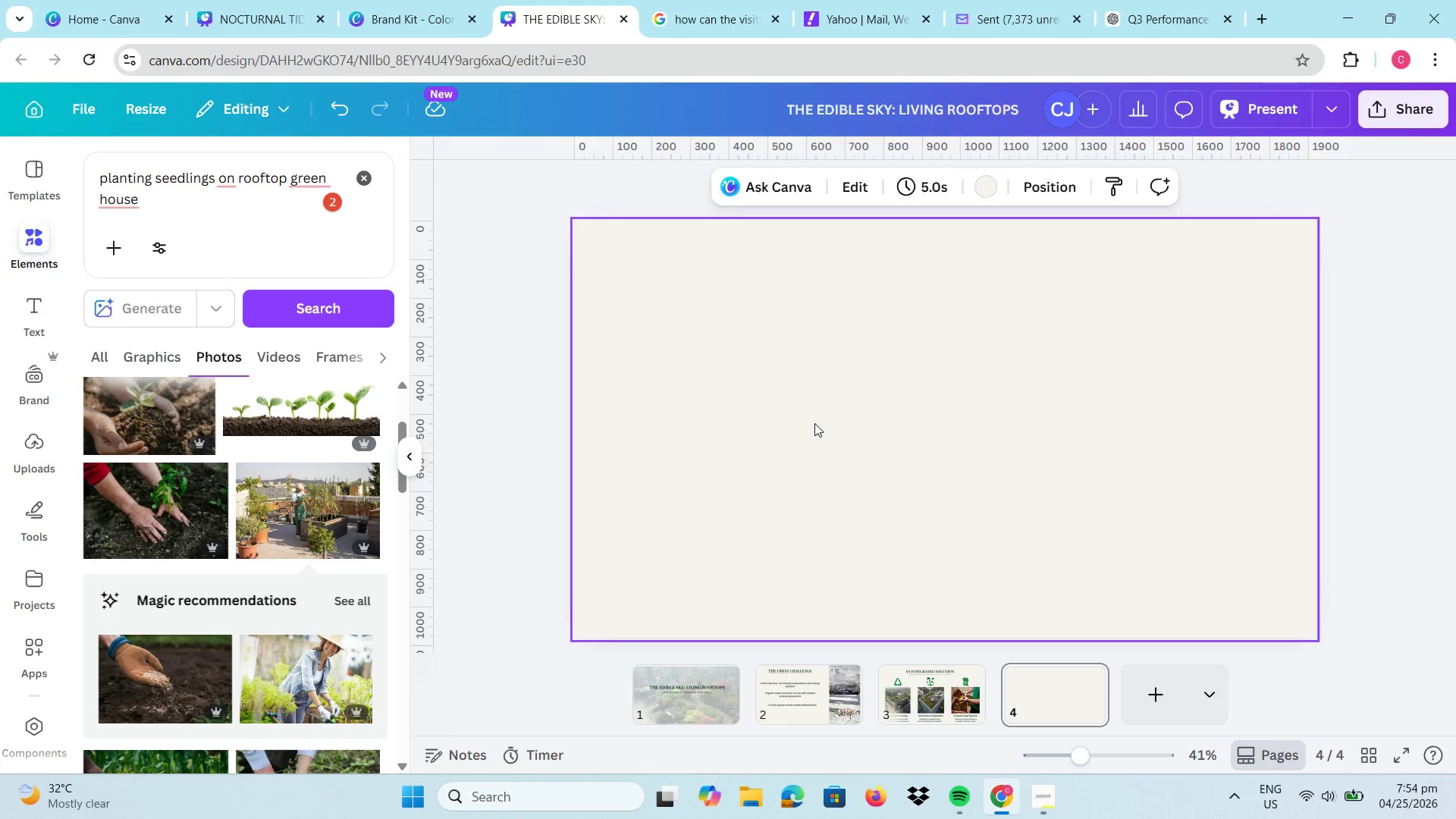 
left_click([923, 693])
 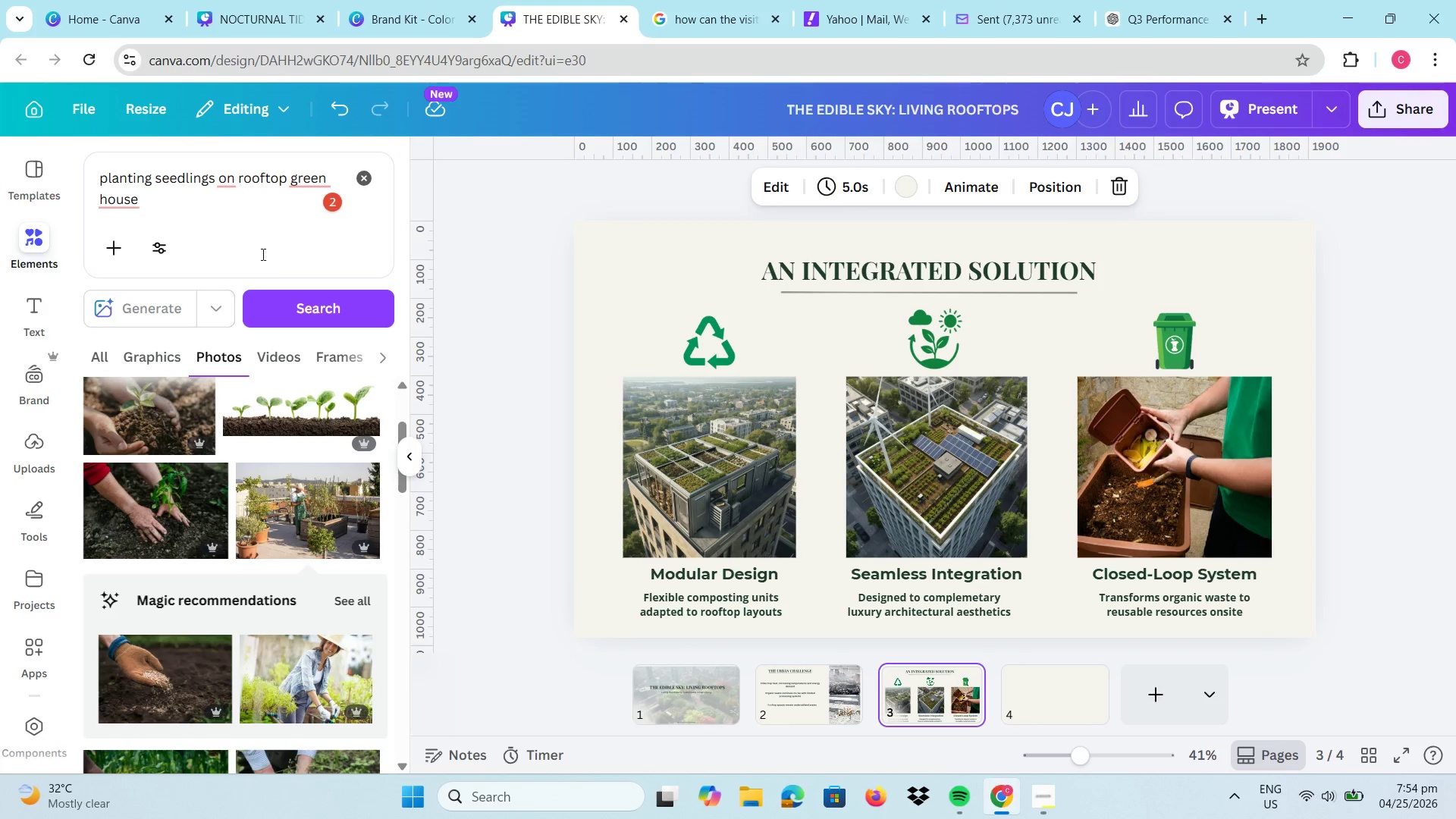 
scroll: coordinate [262, 419], scroll_direction: down, amount: 29.0
 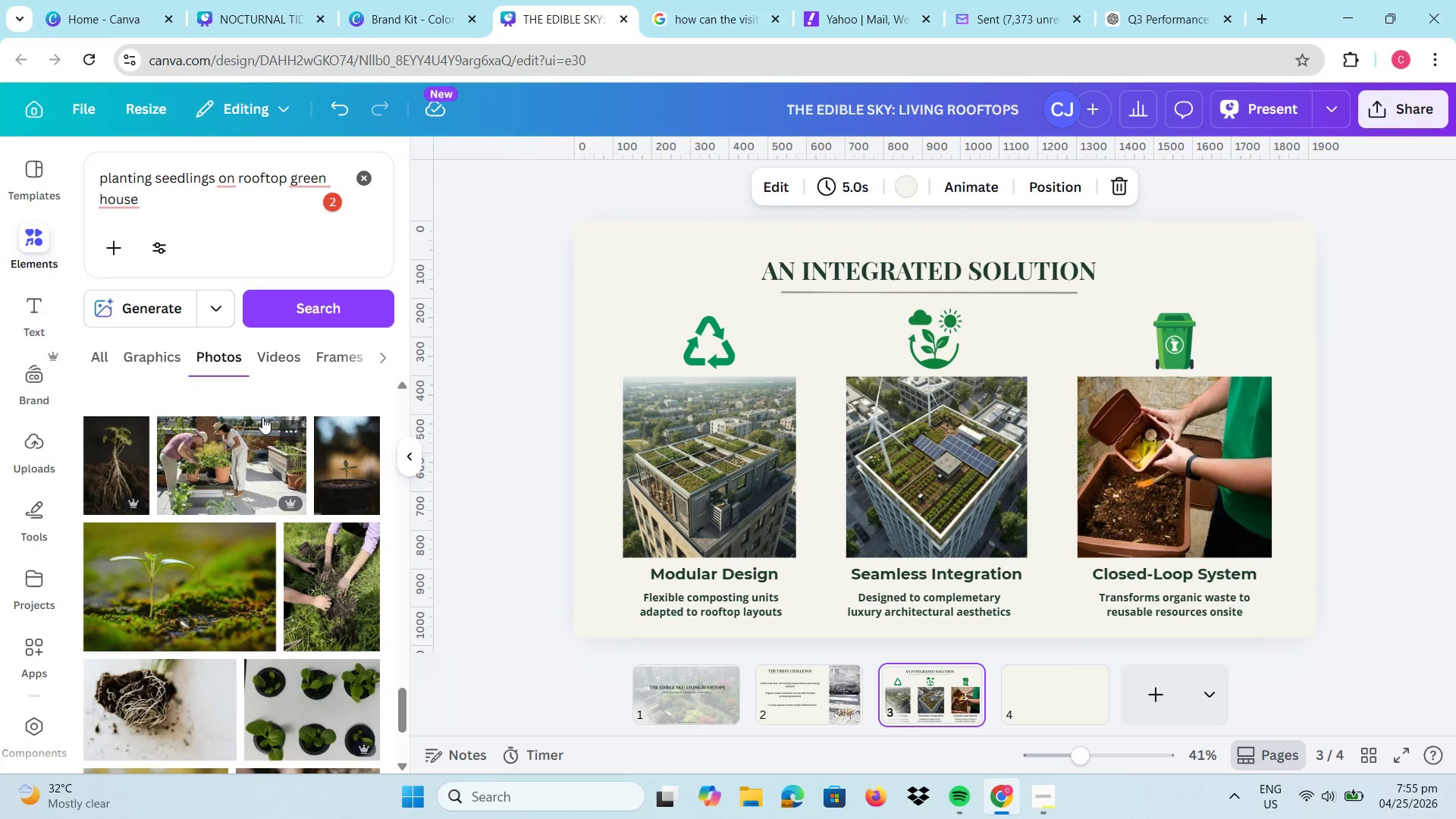 
scroll: coordinate [199, 510], scroll_direction: down, amount: 7.0
 